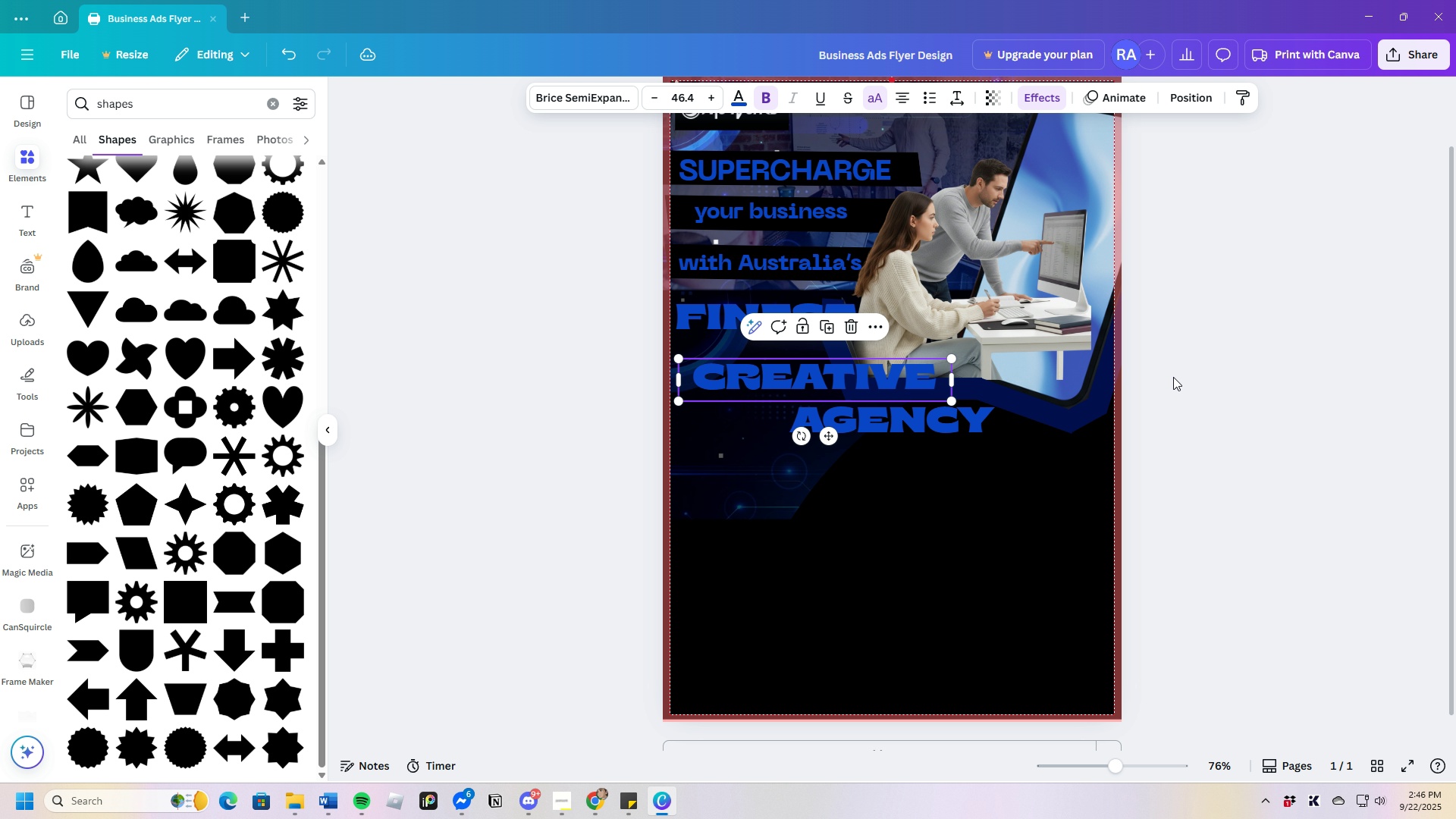 
left_click([1173, 377])
 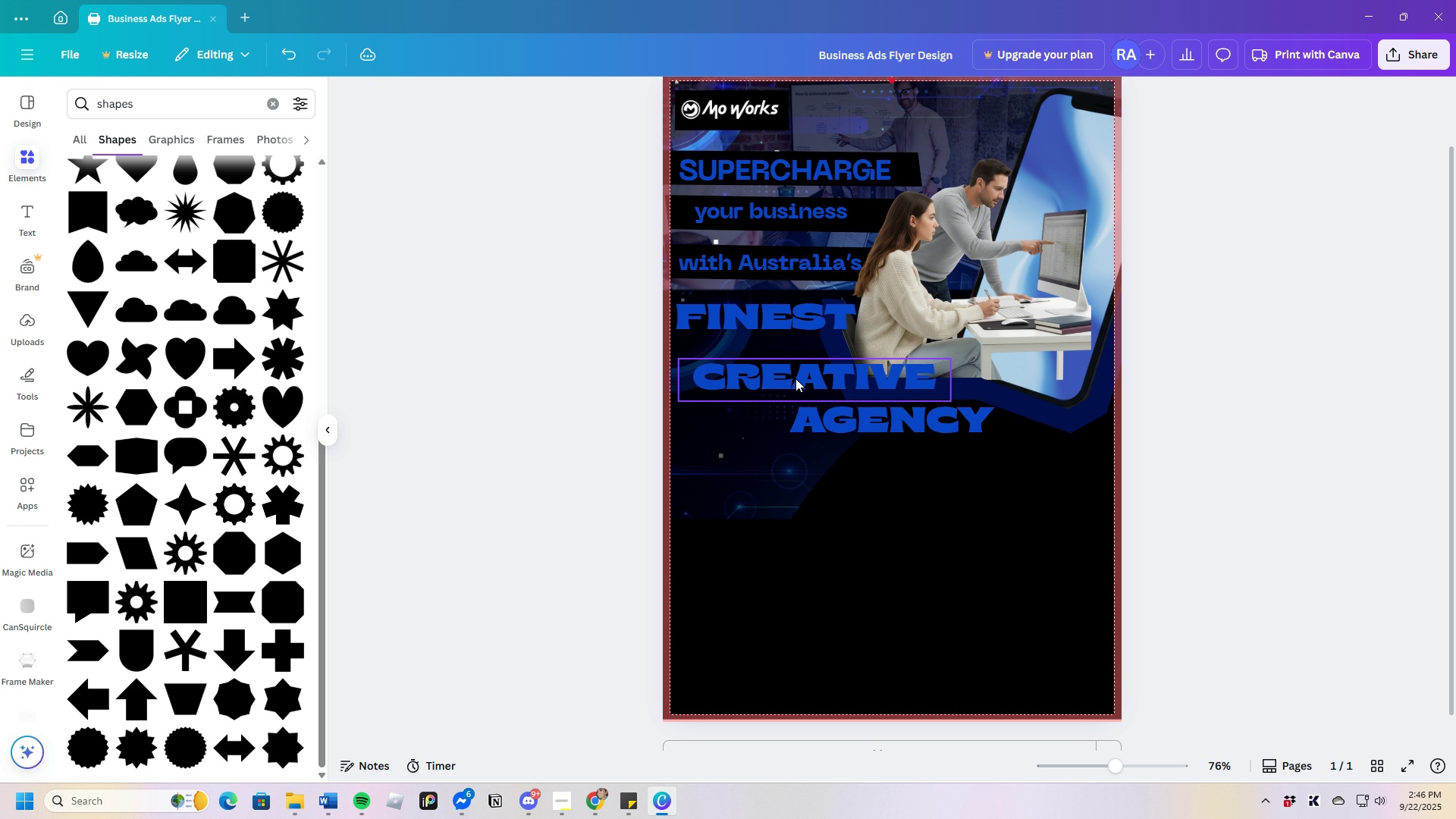 
left_click_drag(start_coordinate=[818, 386], to_coordinate=[822, 375])
 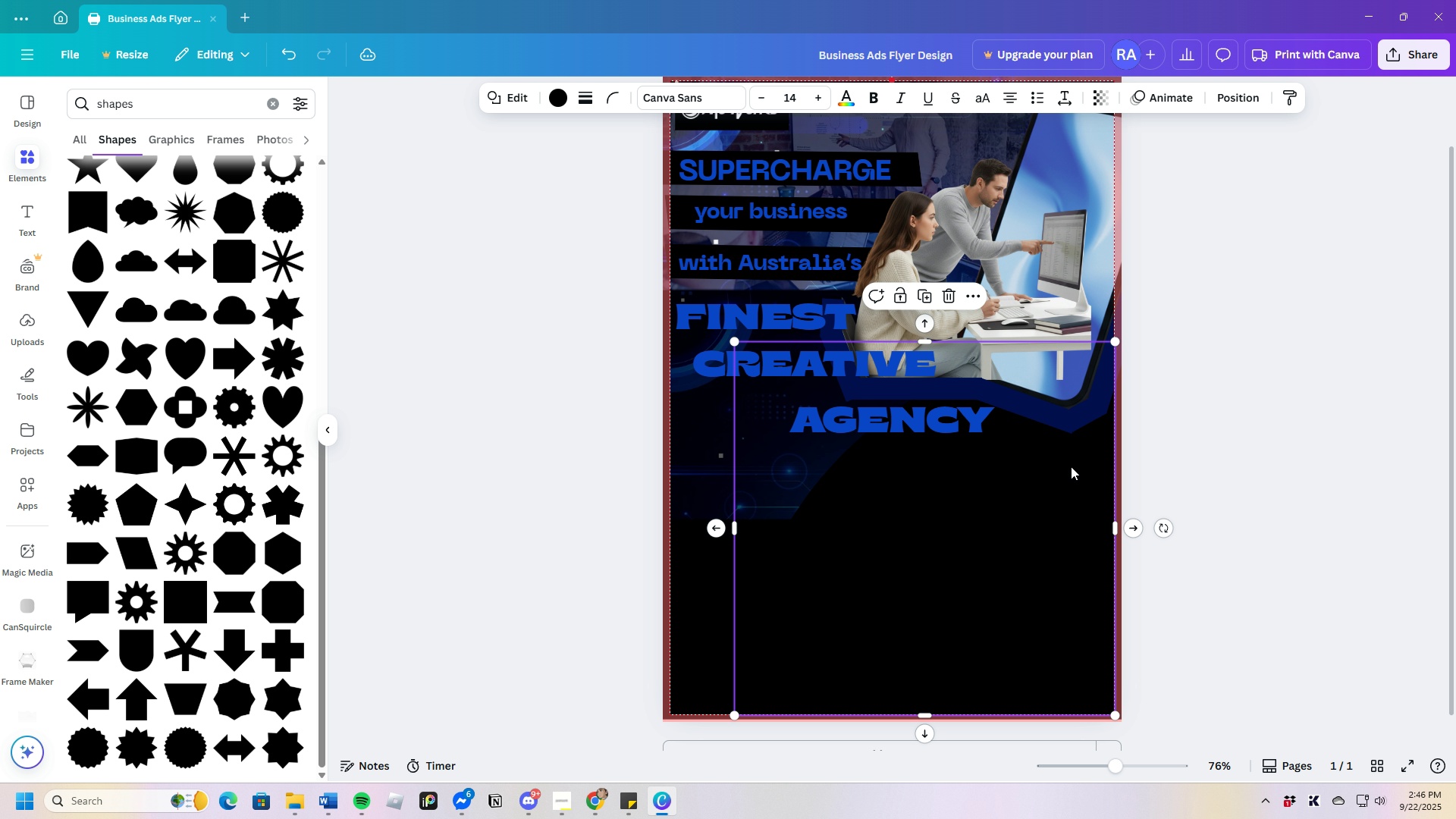 
left_click([1071, 466])
 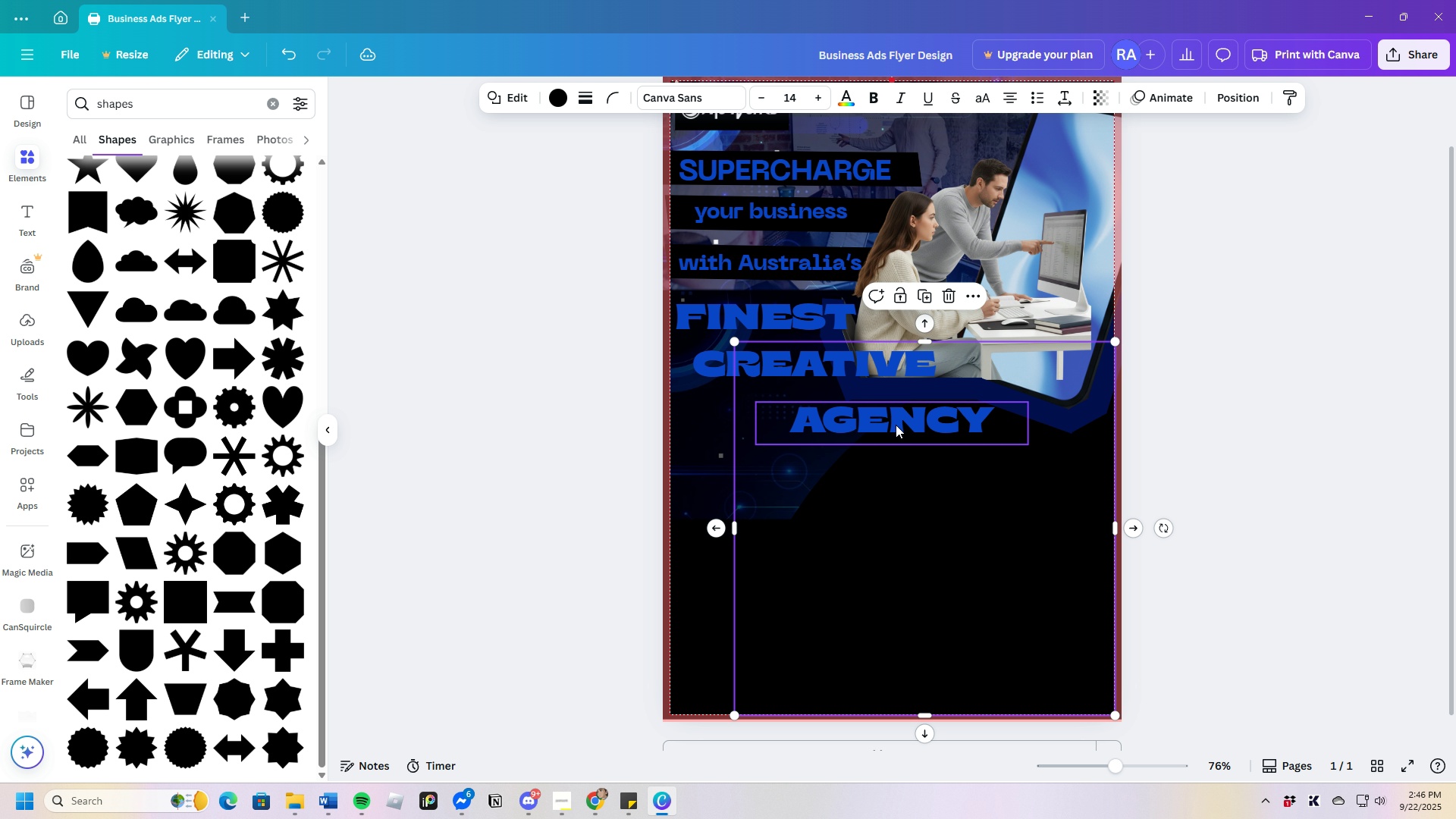 
left_click_drag(start_coordinate=[896, 423], to_coordinate=[883, 416])
 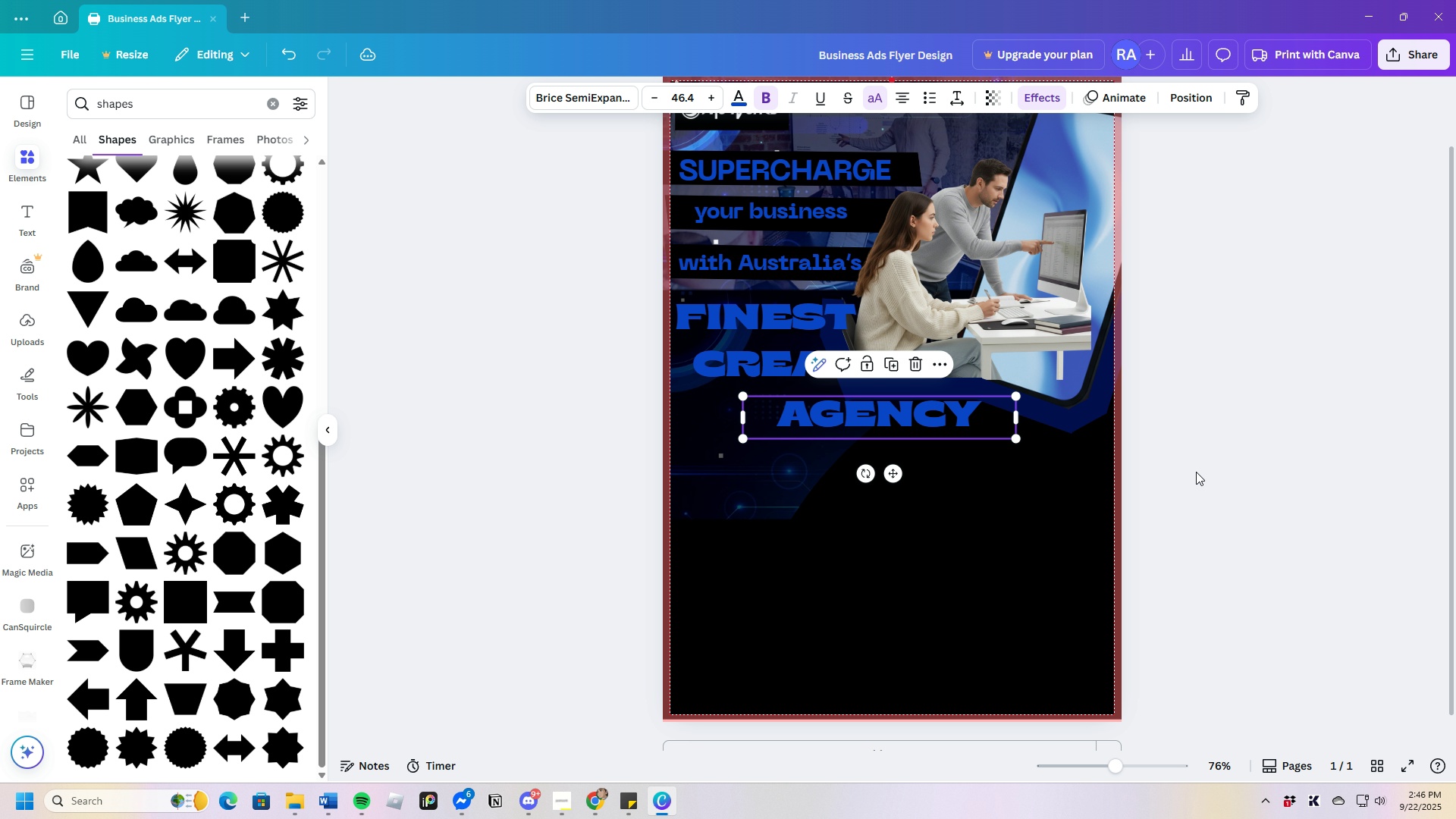 
left_click([1196, 472])
 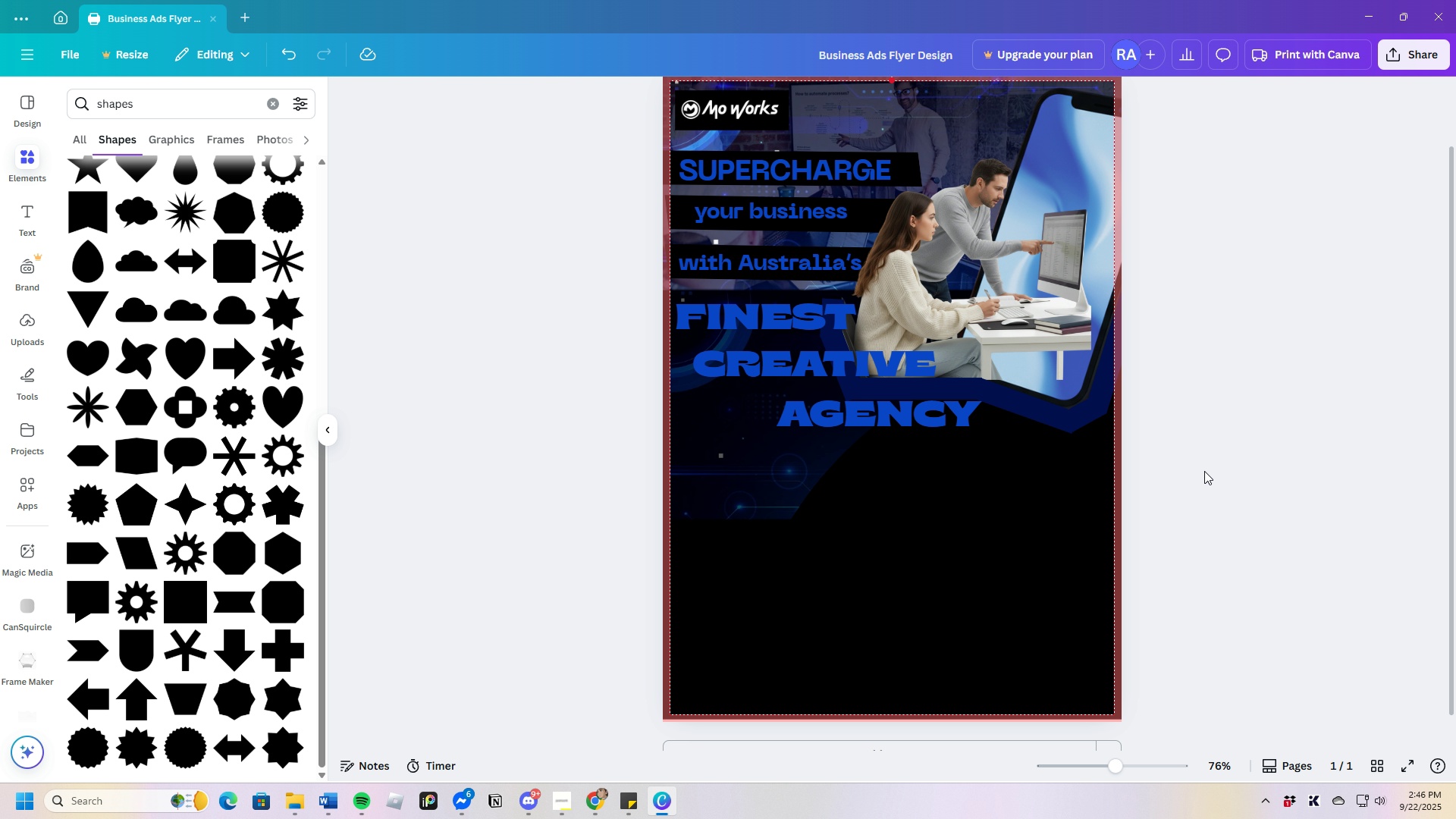 
wait(8.14)
 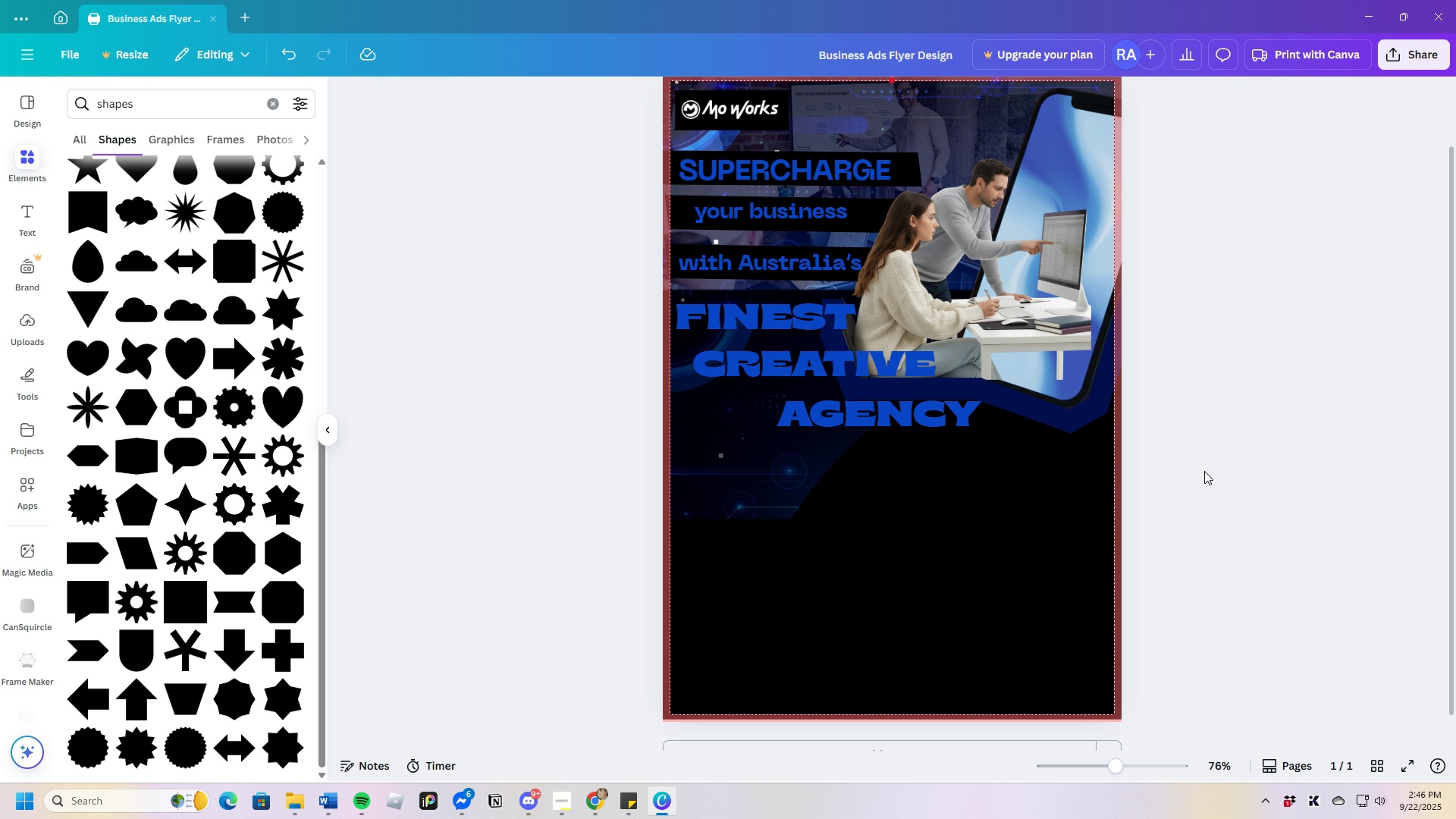 
scroll: coordinate [1135, 435], scroll_direction: up, amount: 1.0
 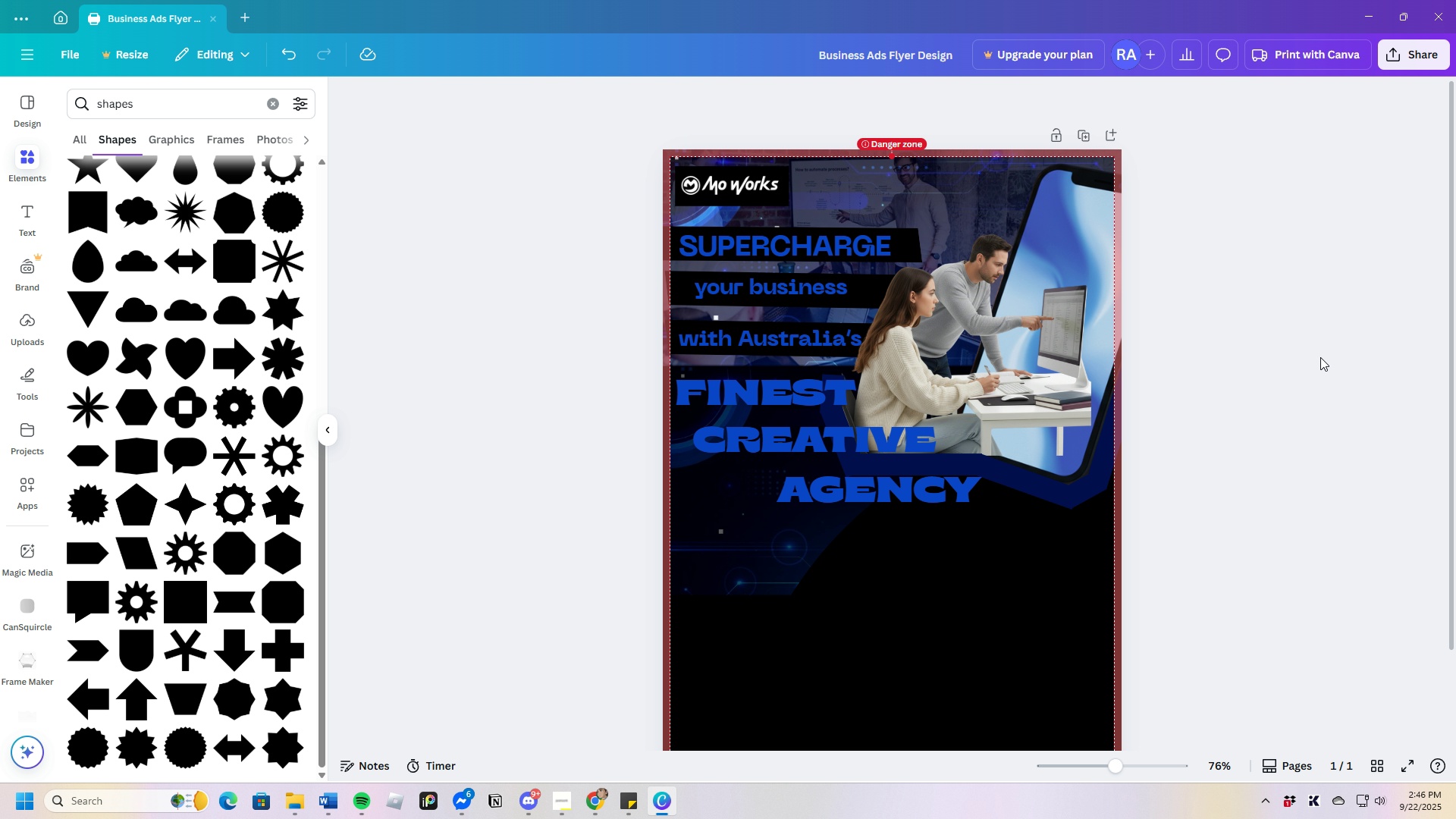 
scroll: coordinate [1216, 384], scroll_direction: down, amount: 1.0
 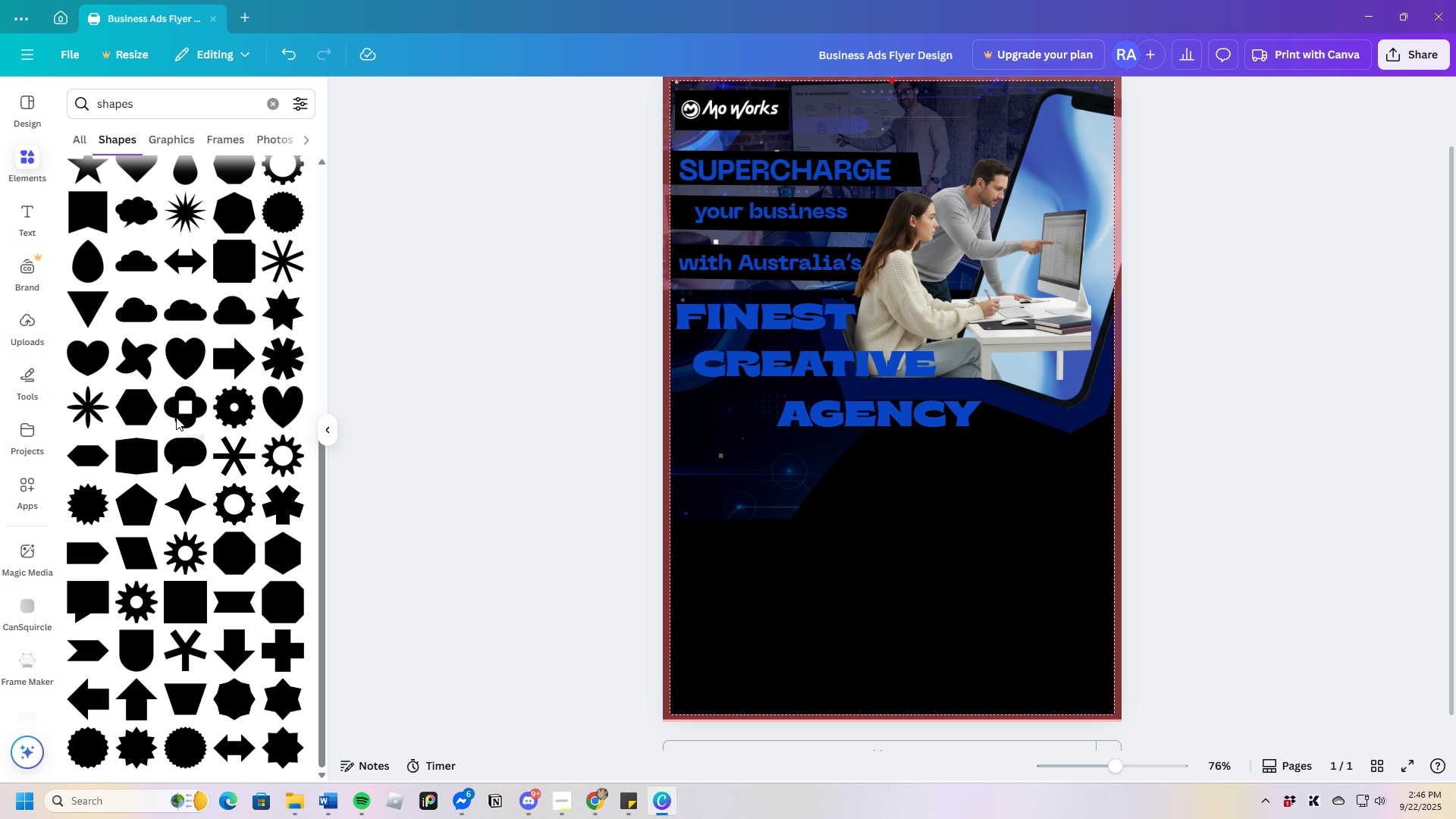 
mouse_move([225, 366])
 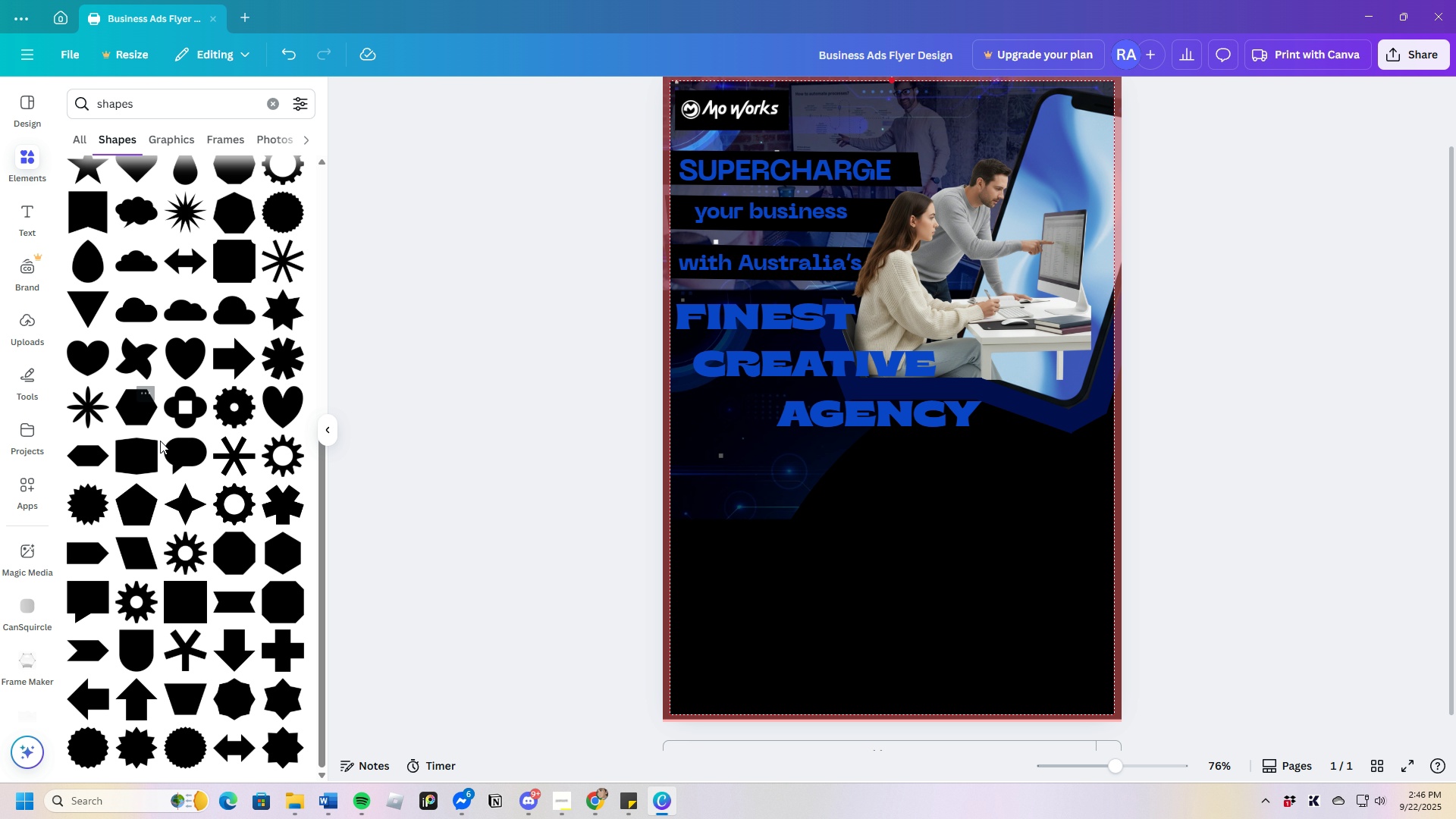 
scroll: coordinate [183, 505], scroll_direction: down, amount: 3.0
 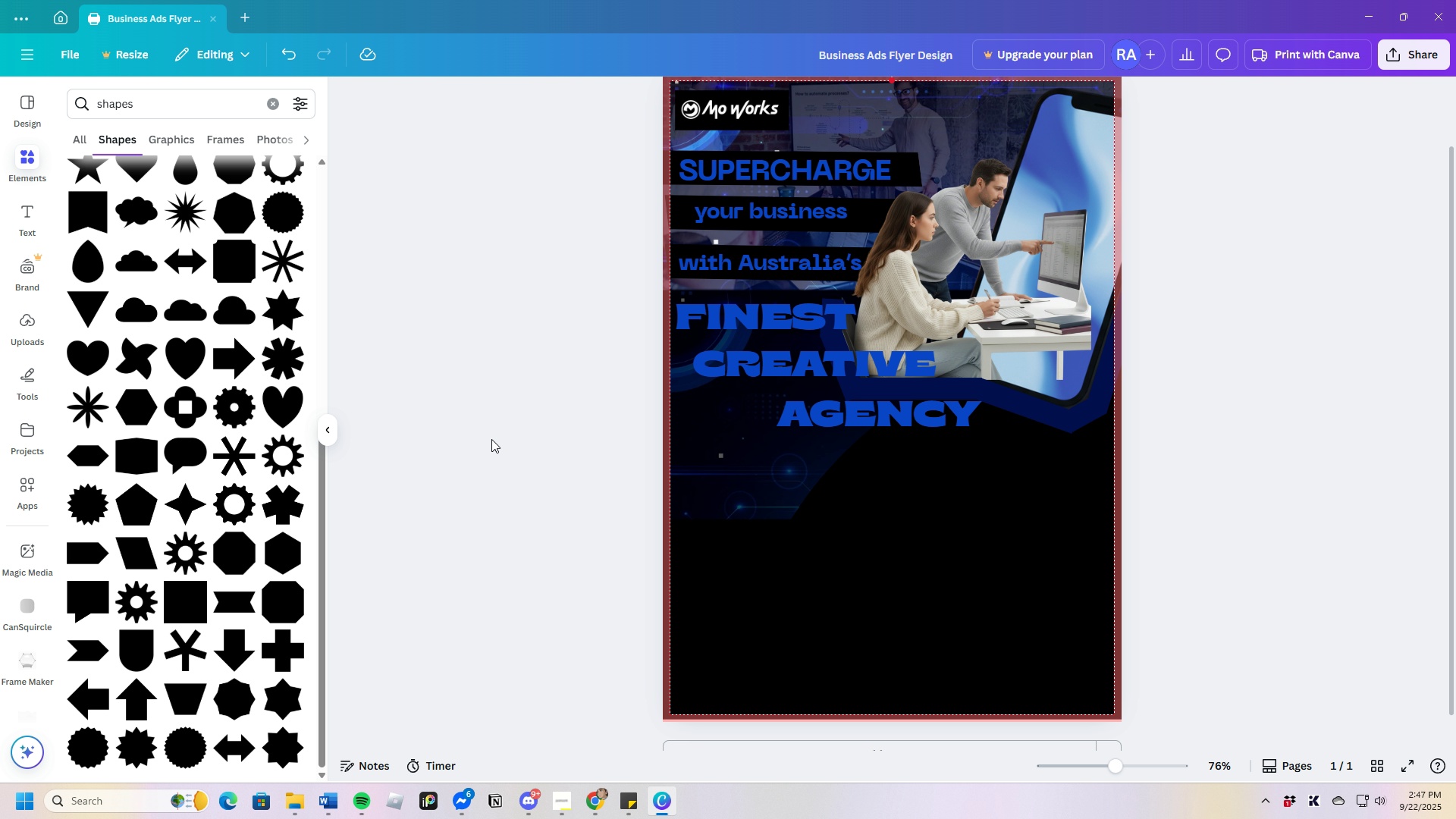 
wait(6.87)
 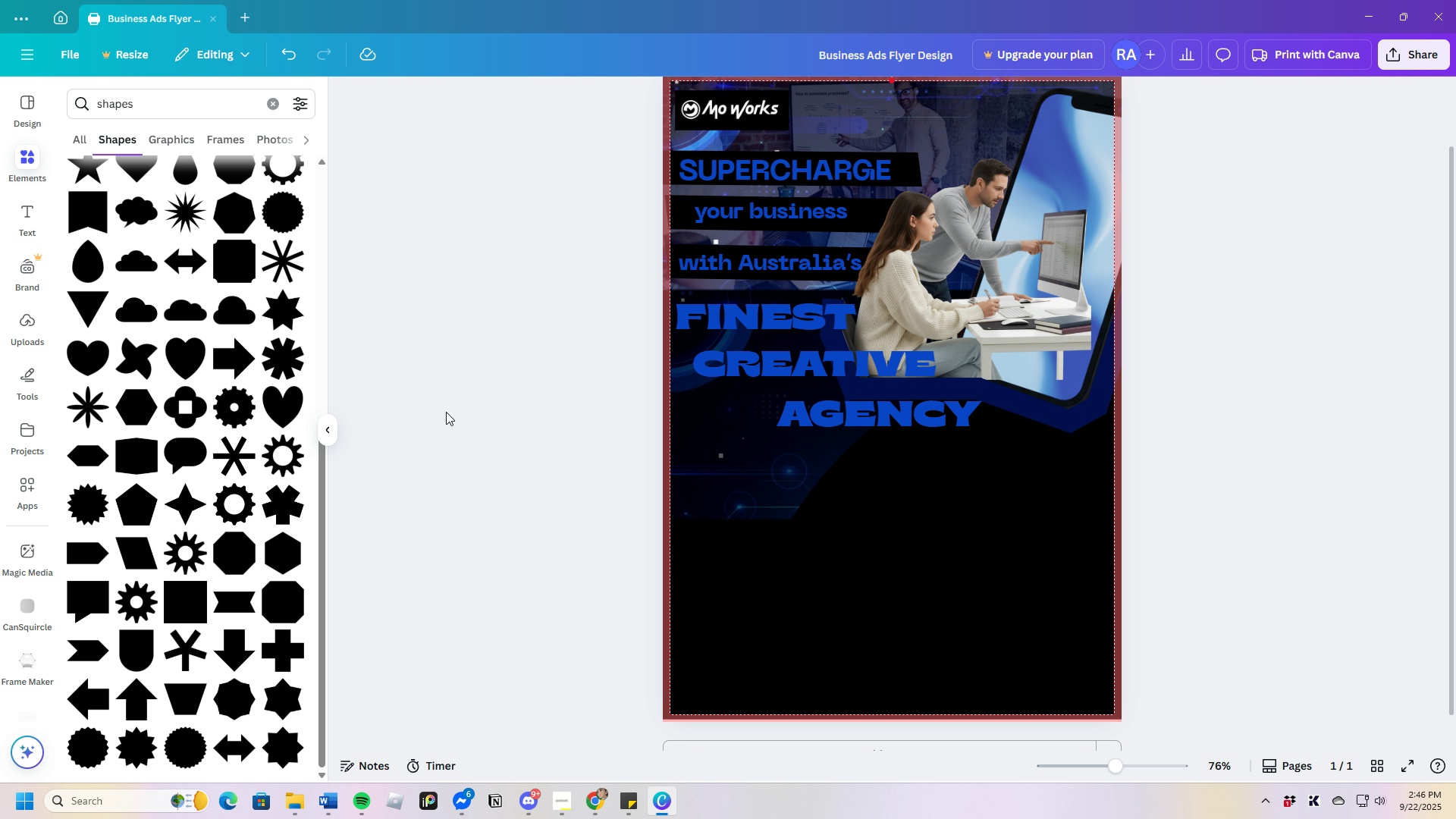 
scroll: coordinate [221, 582], scroll_direction: up, amount: 4.0
 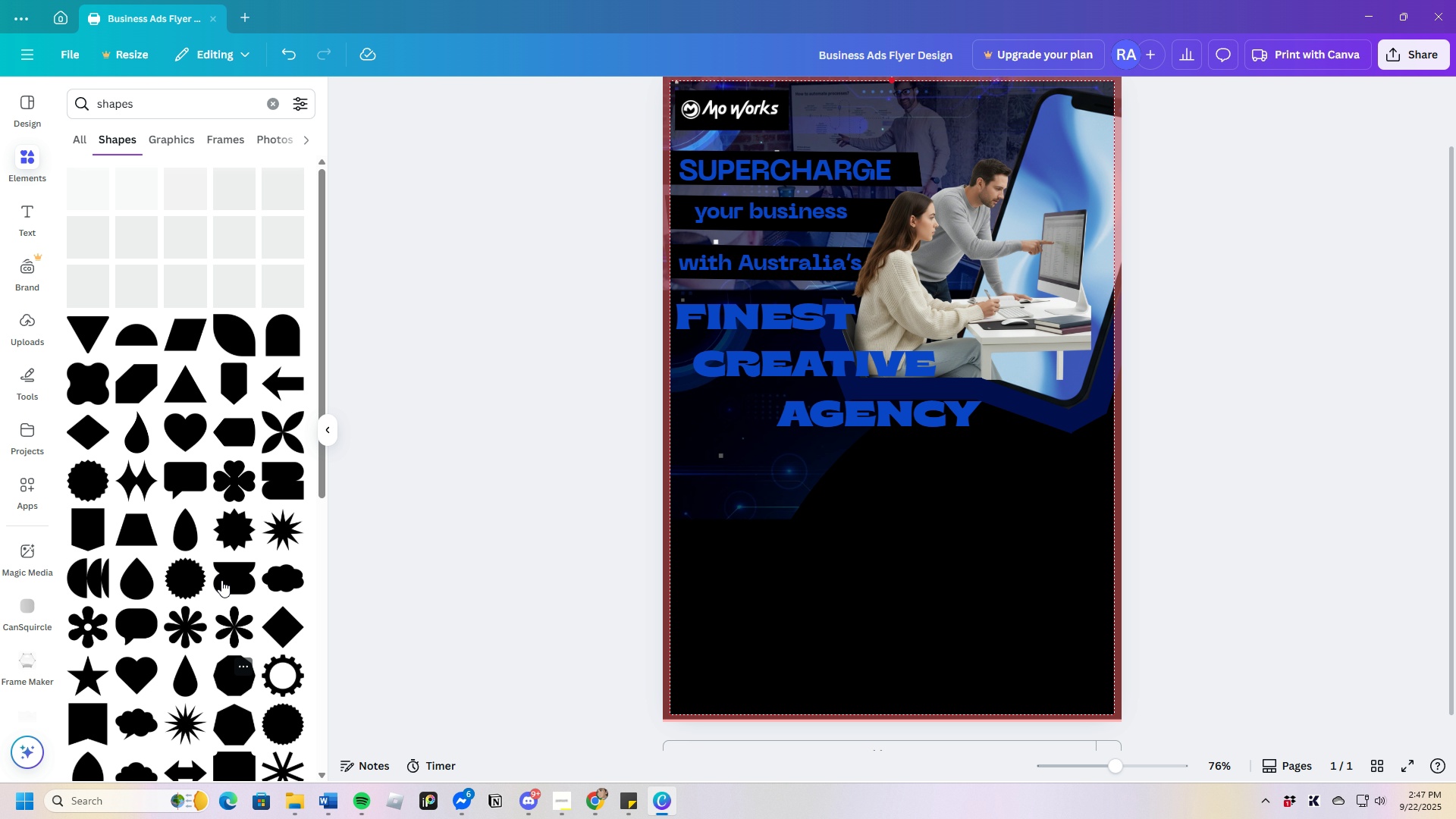 
scroll: coordinate [240, 654], scroll_direction: down, amount: 10.0
 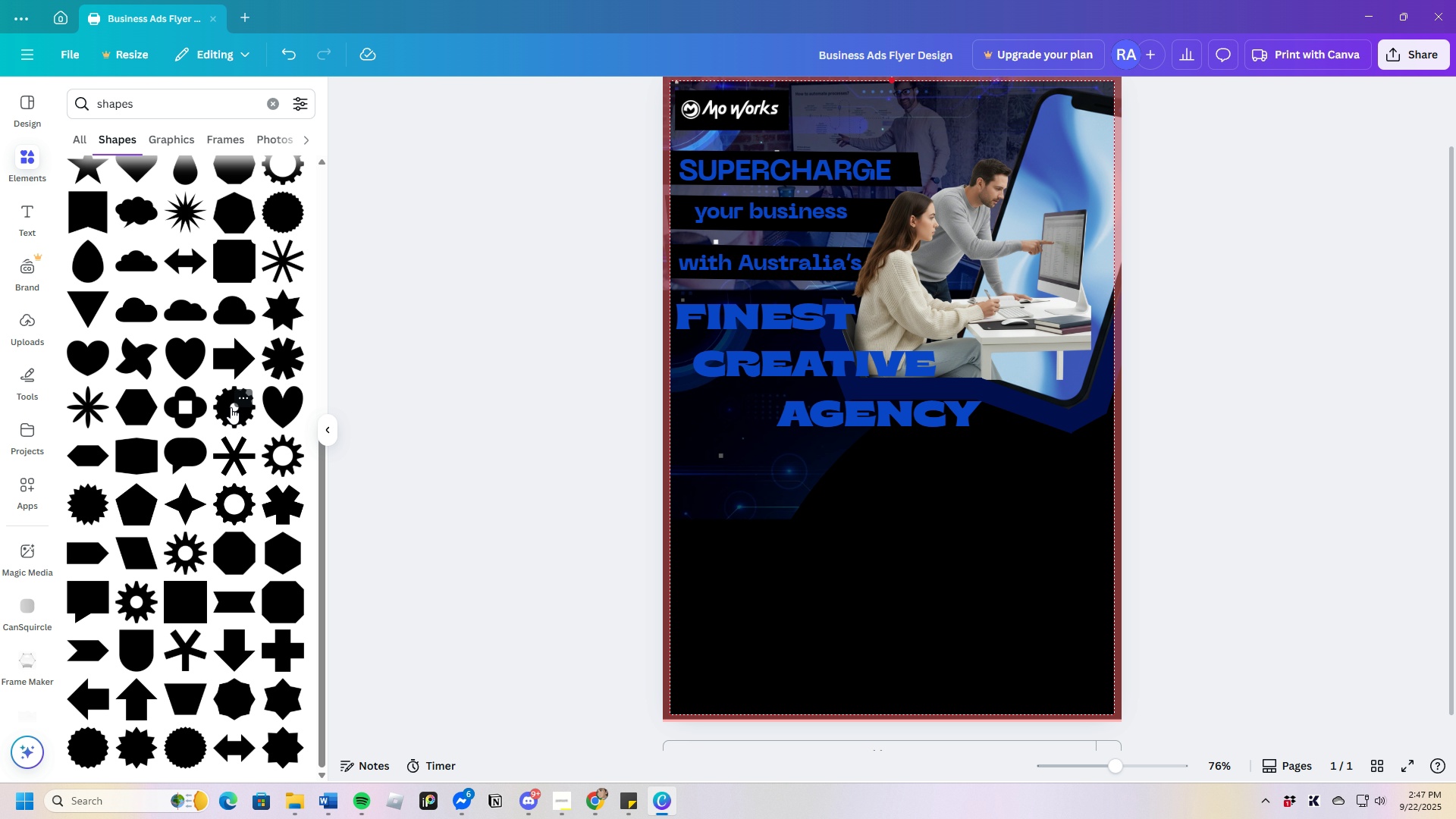 
wait(6.66)
 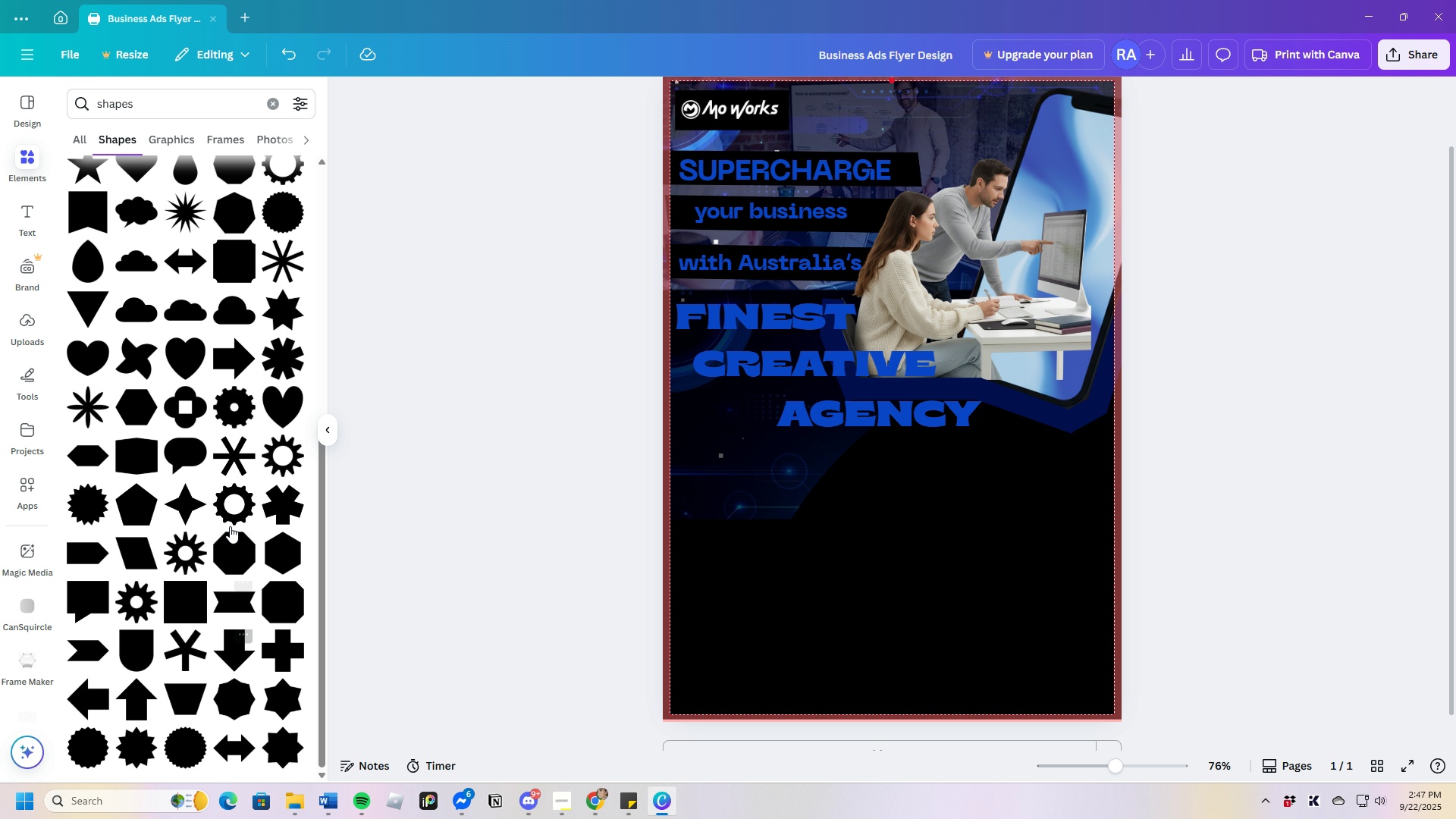 
left_click_drag(start_coordinate=[886, 446], to_coordinate=[698, 504])
 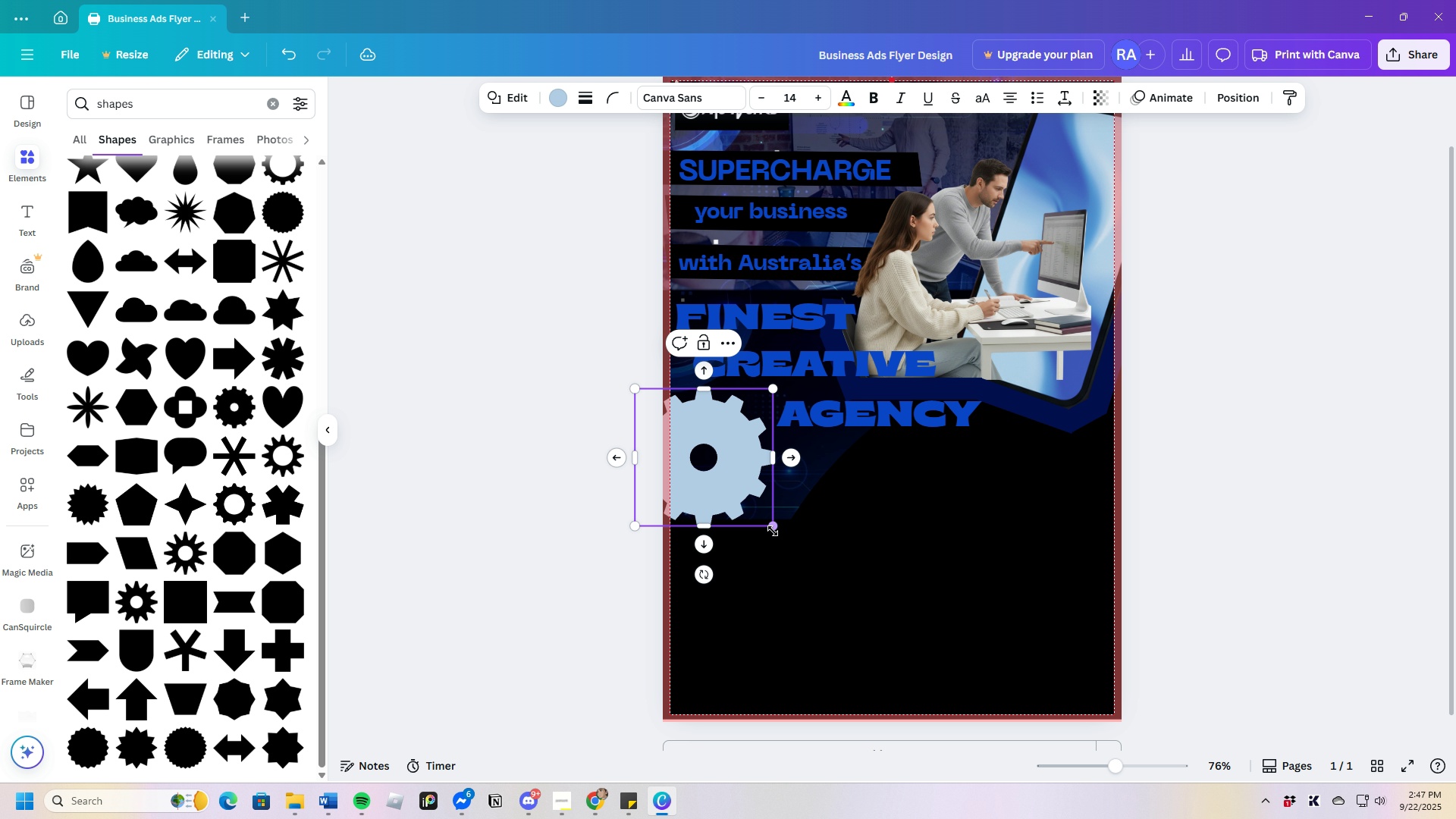 
left_click_drag(start_coordinate=[771, 528], to_coordinate=[807, 551])
 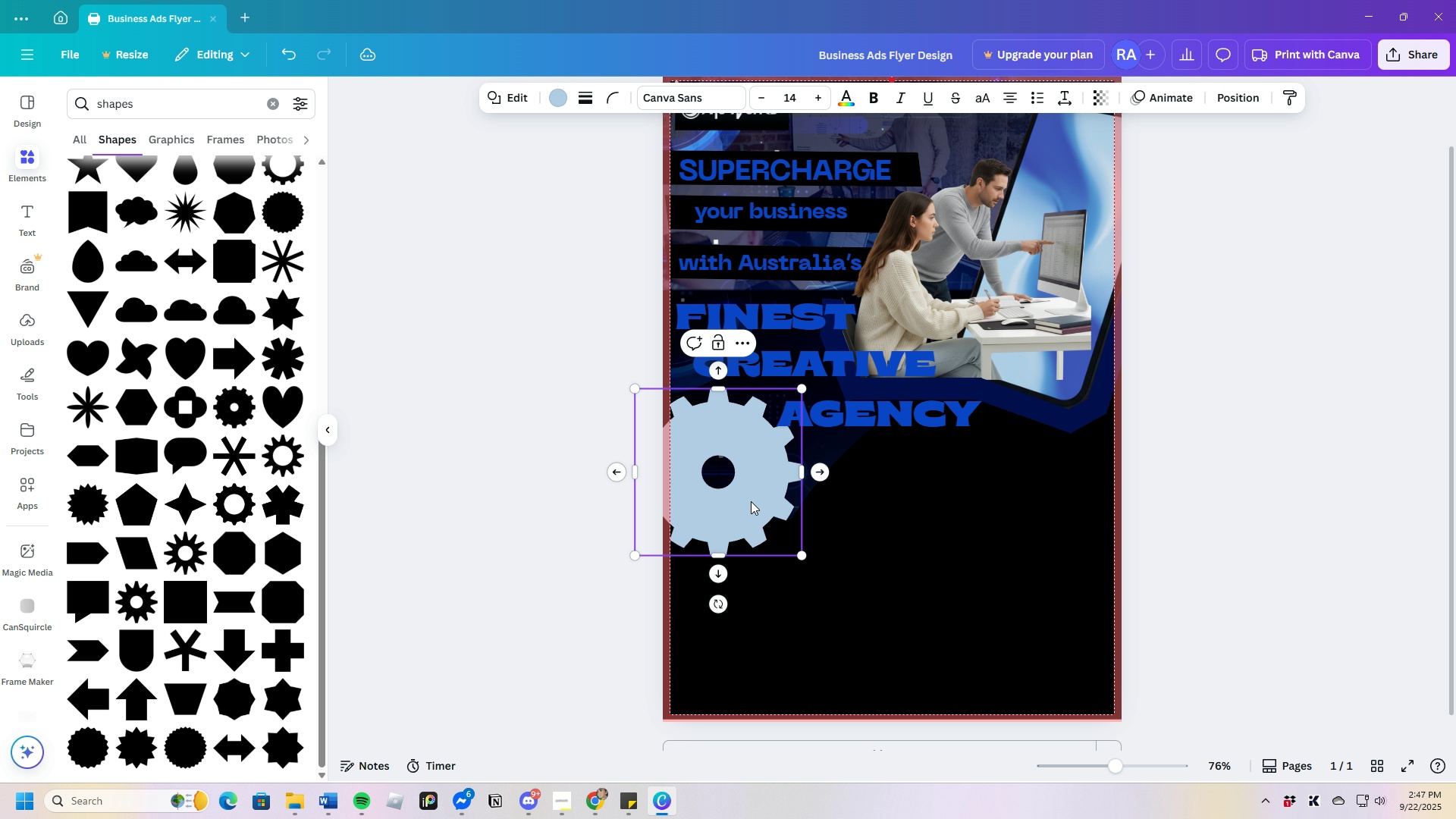 
left_click_drag(start_coordinate=[751, 502], to_coordinate=[728, 492])
 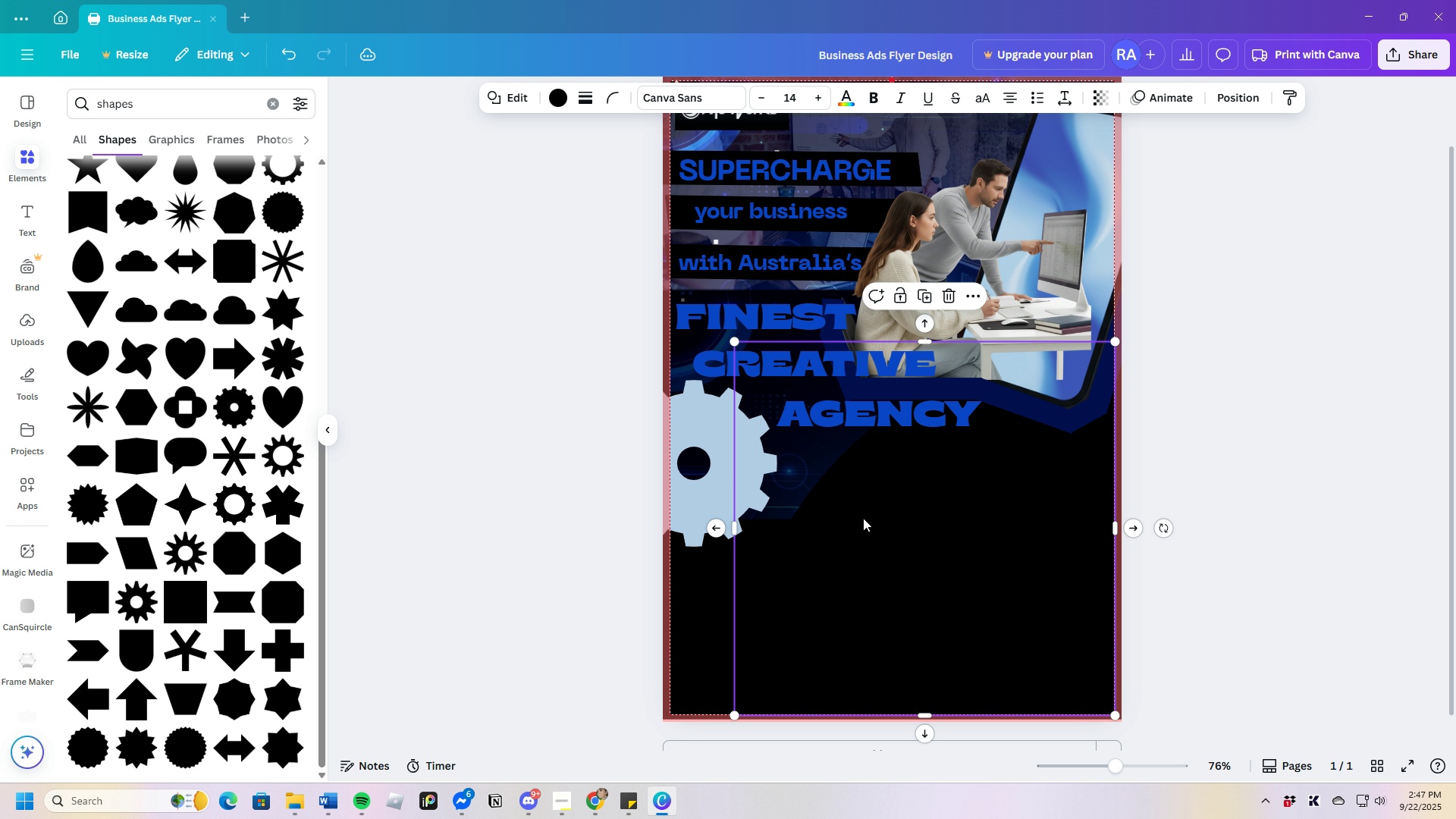 
left_click([863, 518])
 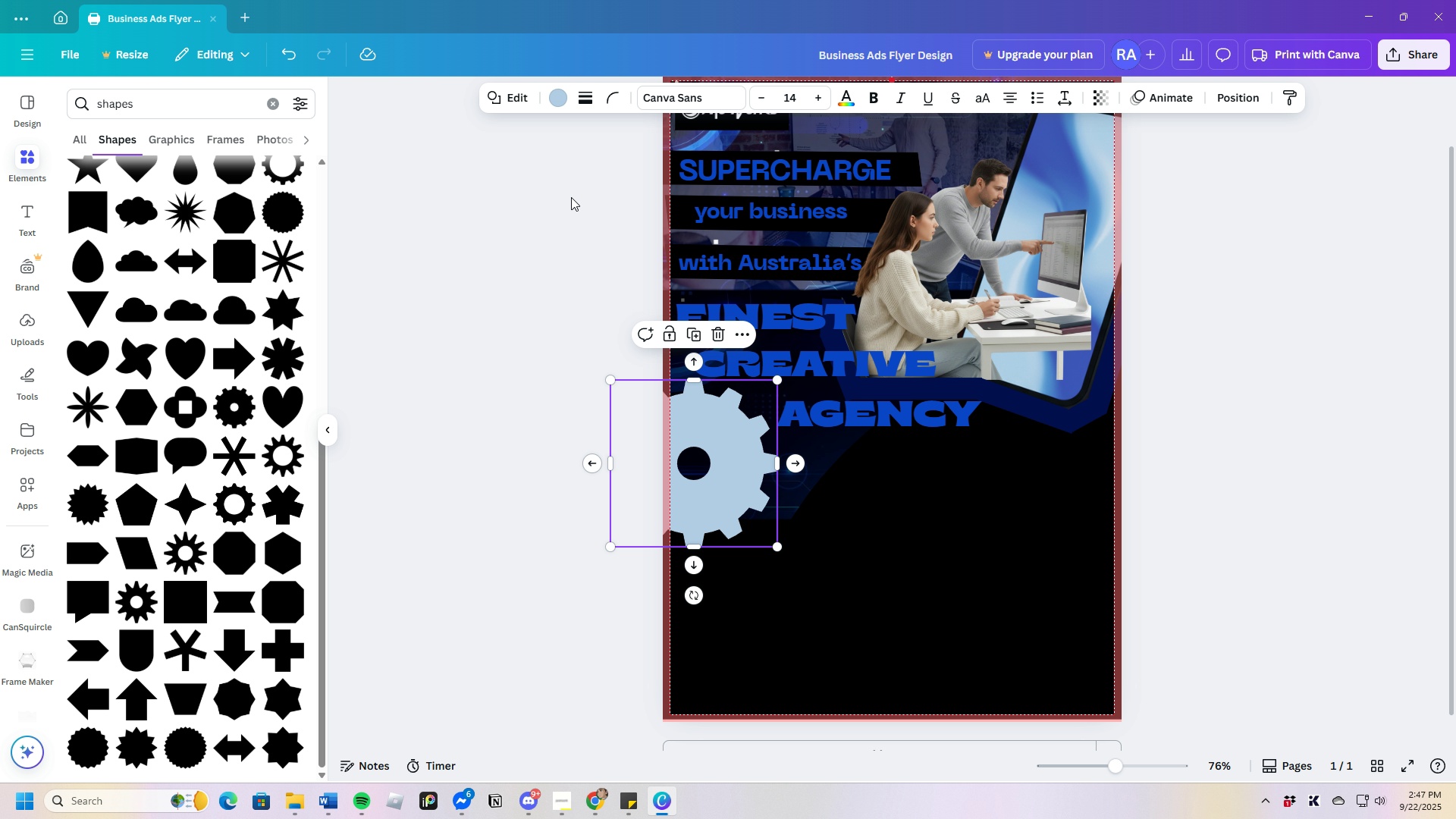 
left_click([562, 96])
 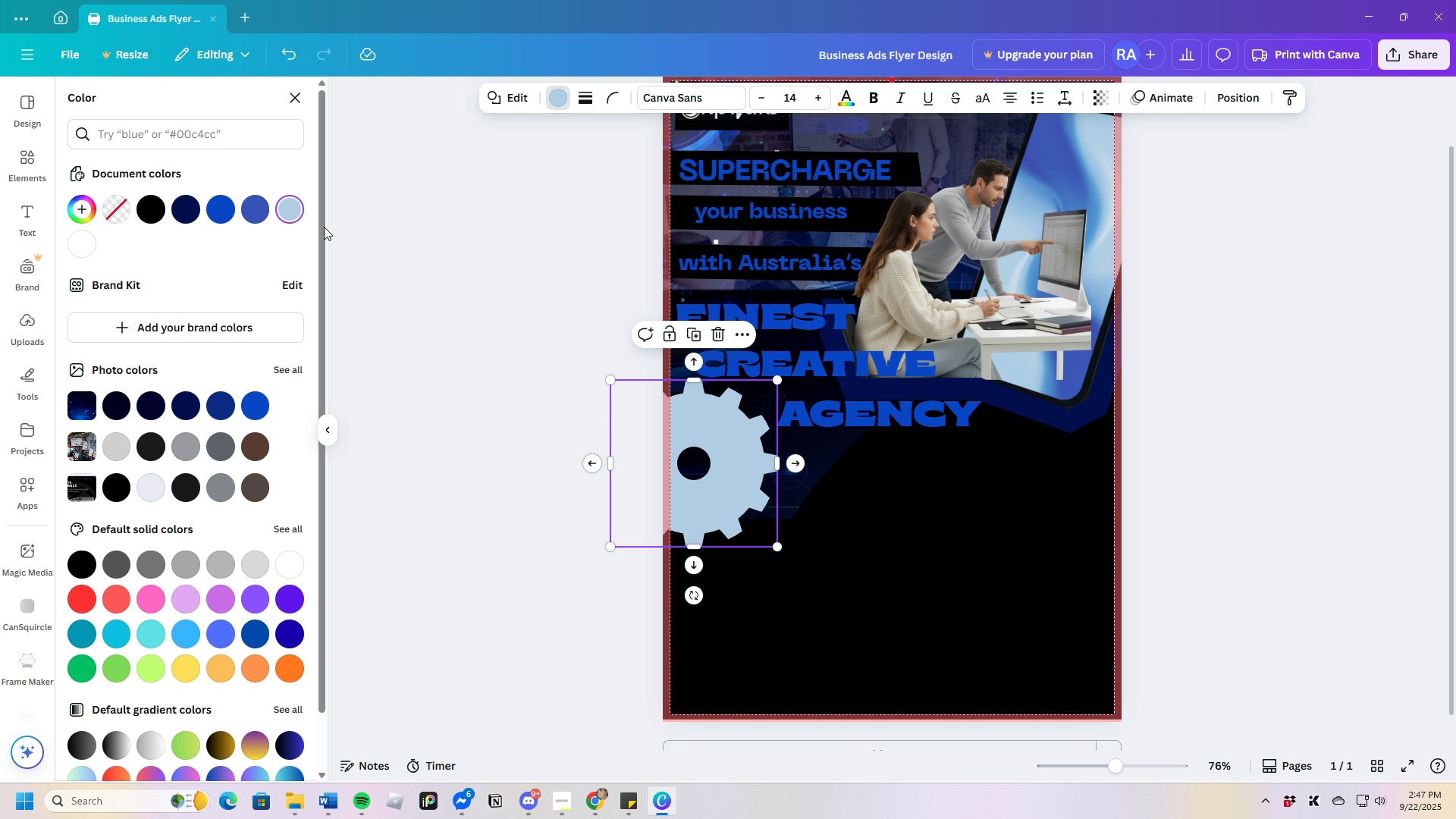 
left_click([150, 205])
 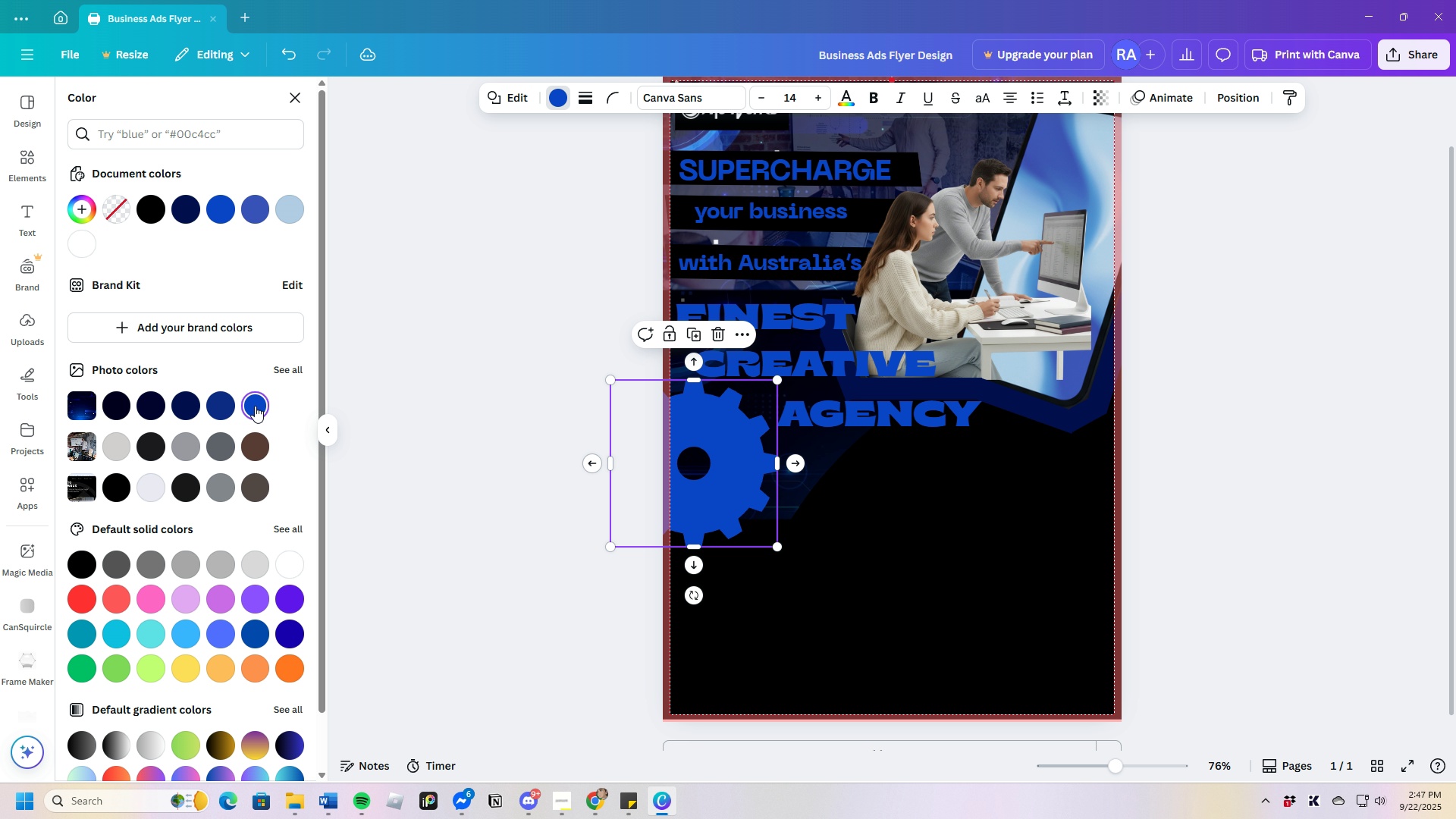 
wait(5.51)
 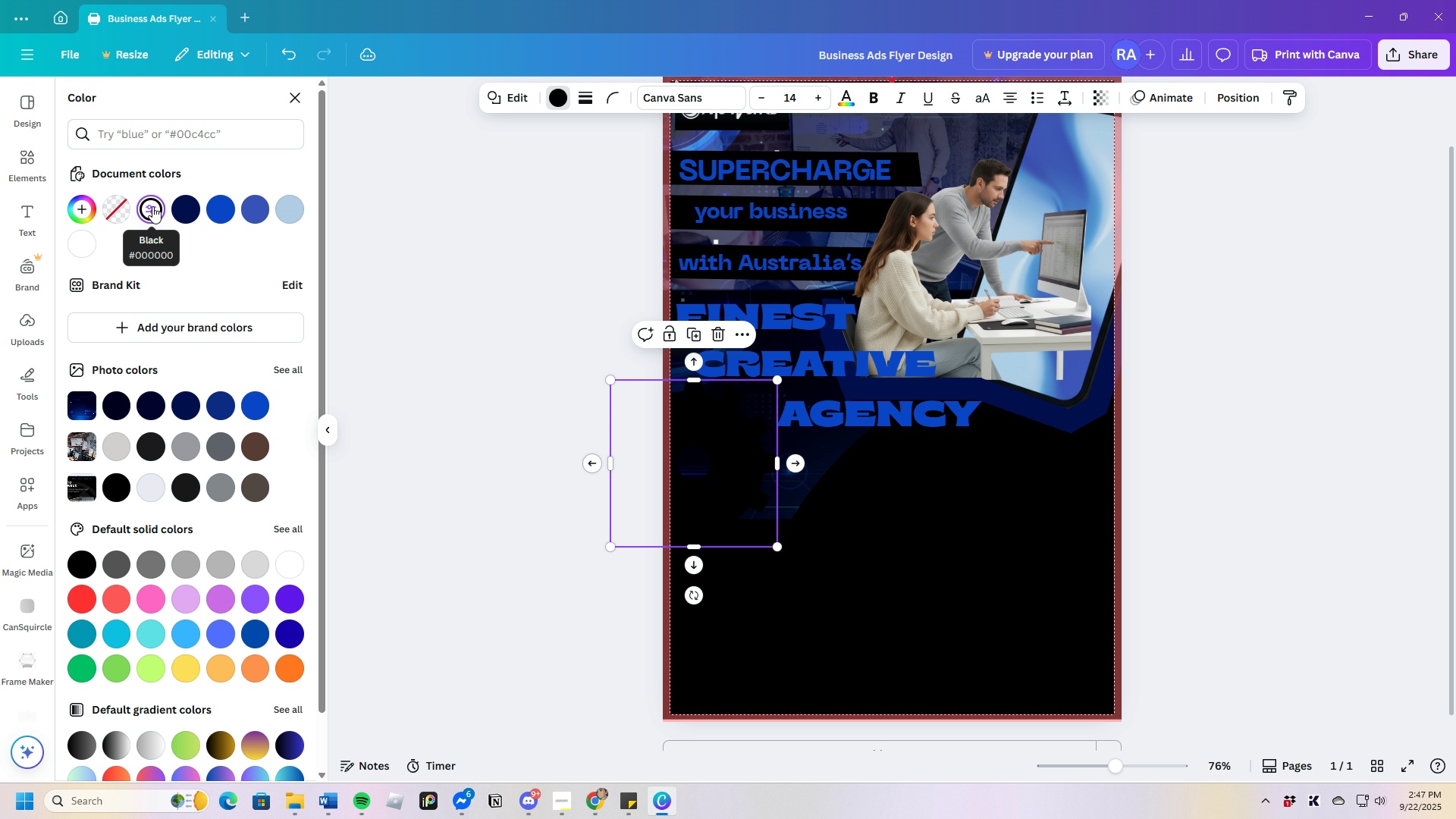 
left_click([179, 405])
 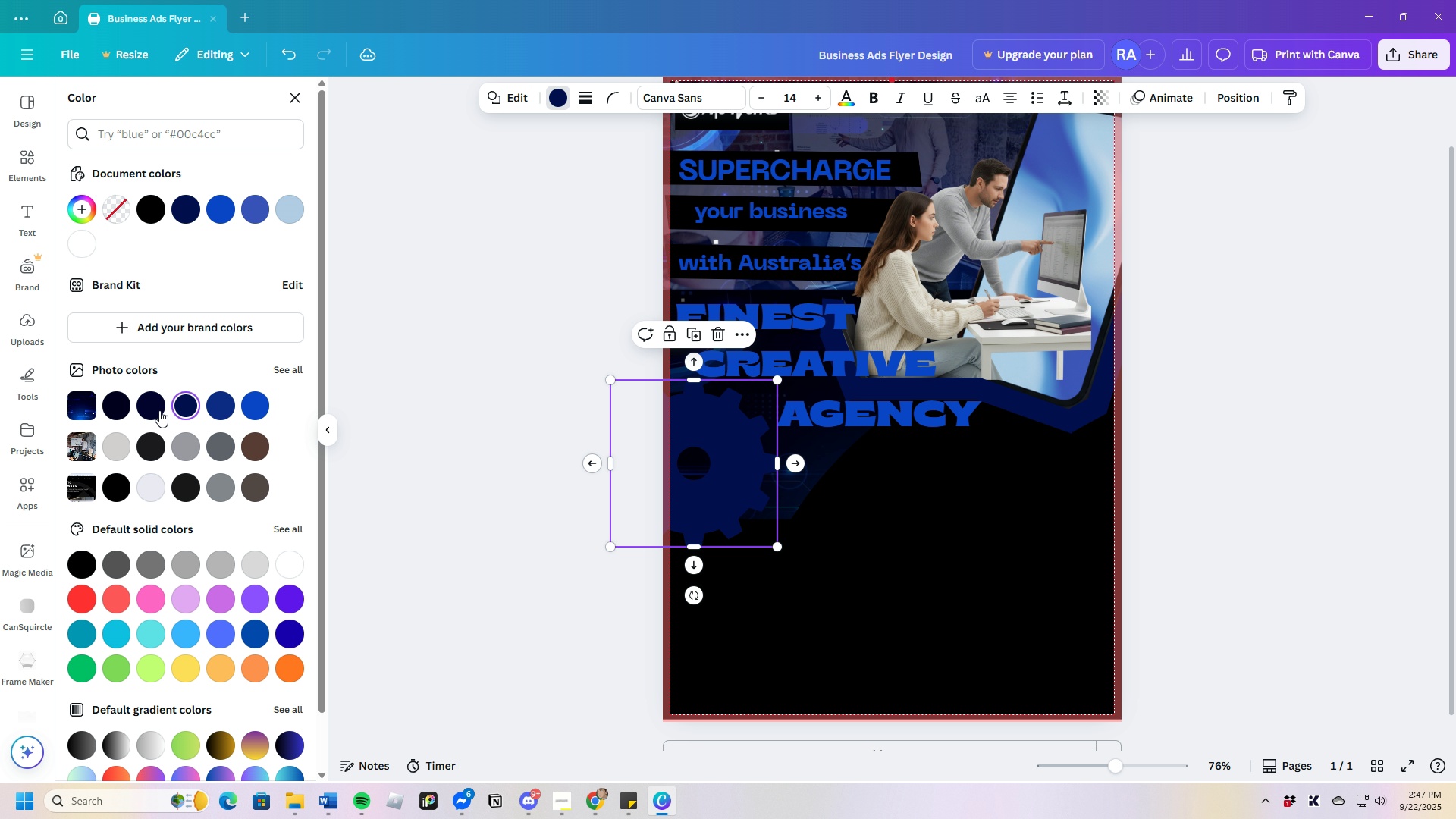 
left_click([127, 404])
 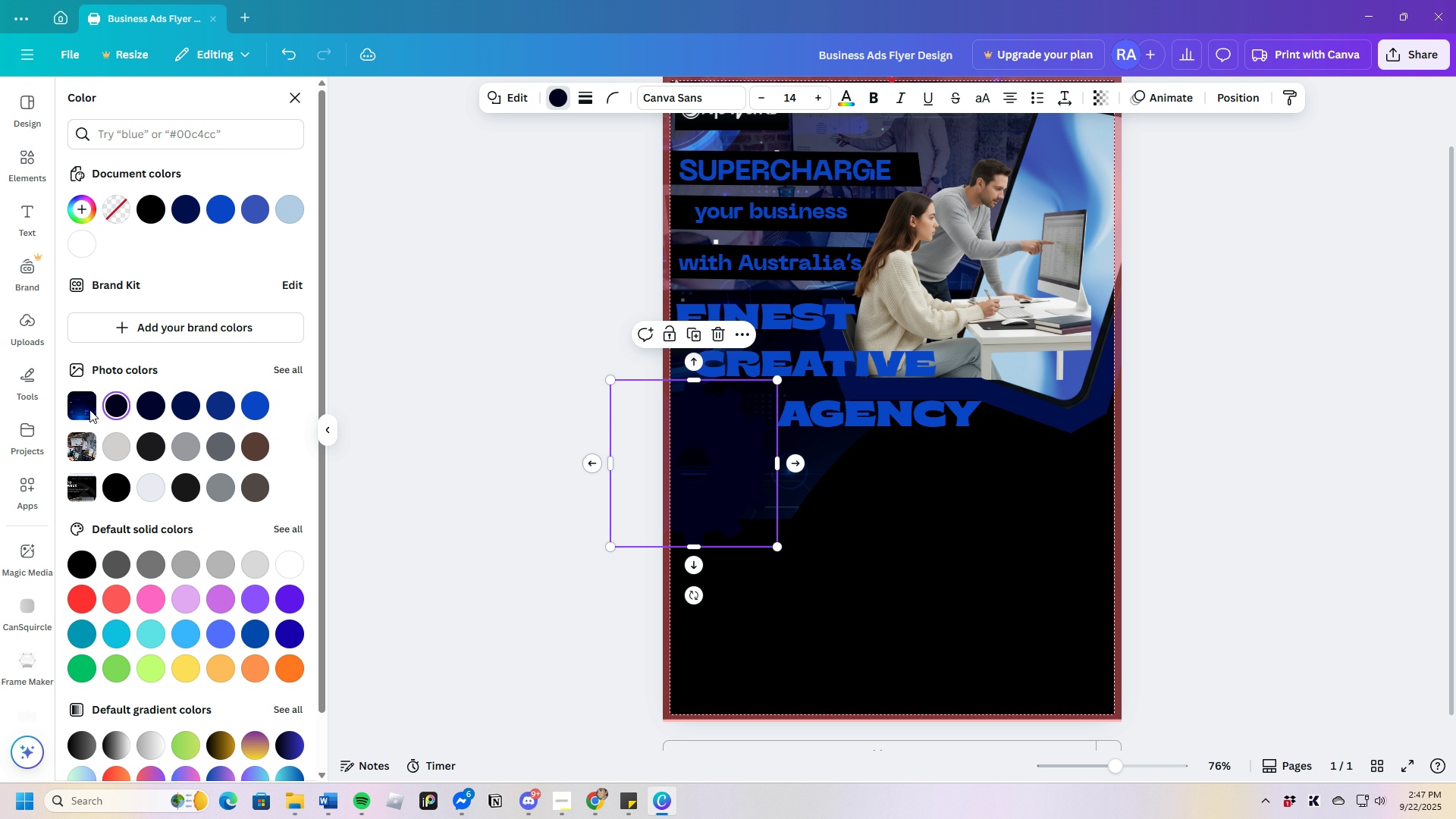 
left_click([87, 409])
 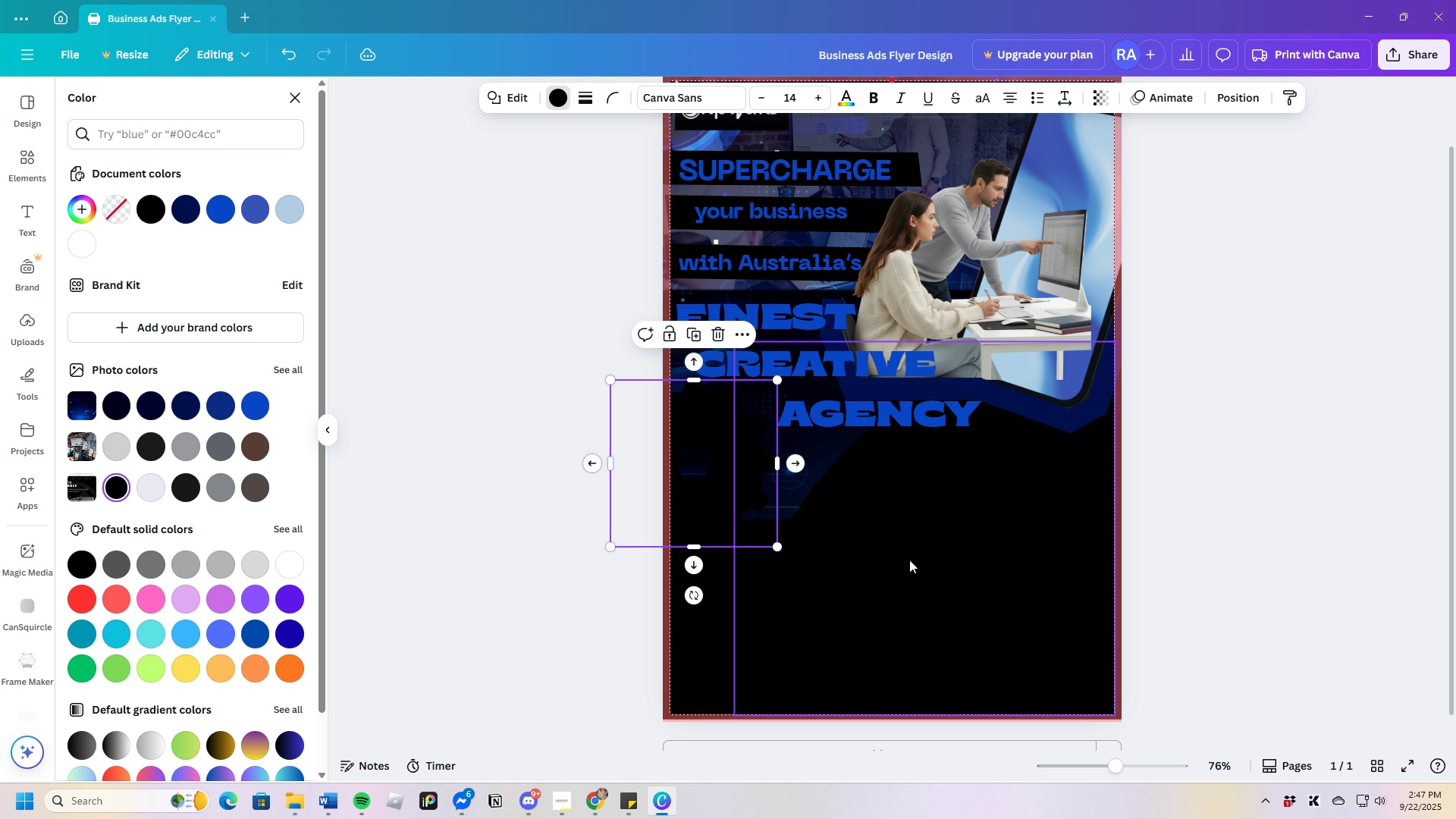 
left_click([898, 543])
 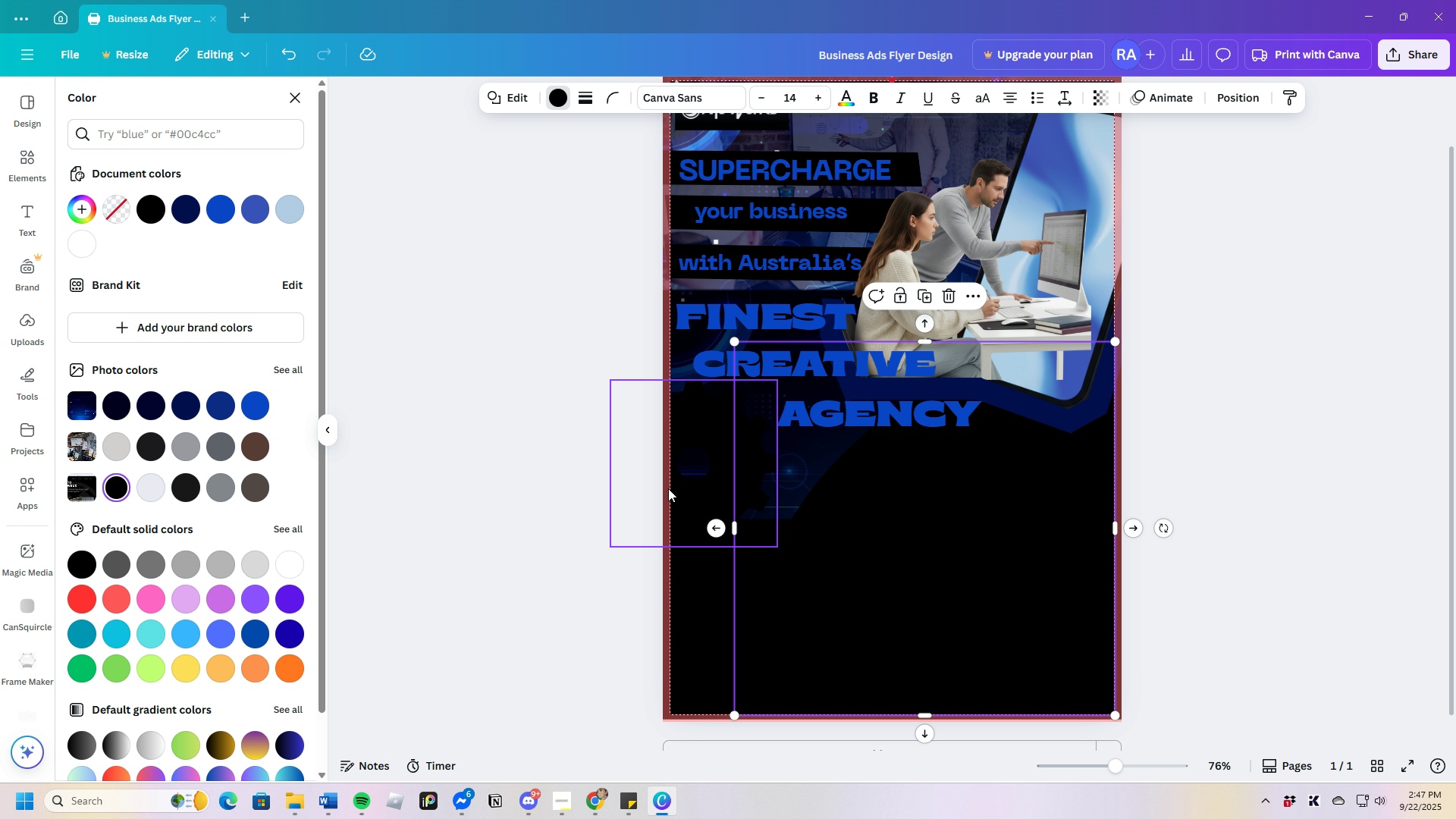 
left_click_drag(start_coordinate=[691, 497], to_coordinate=[965, 562])
 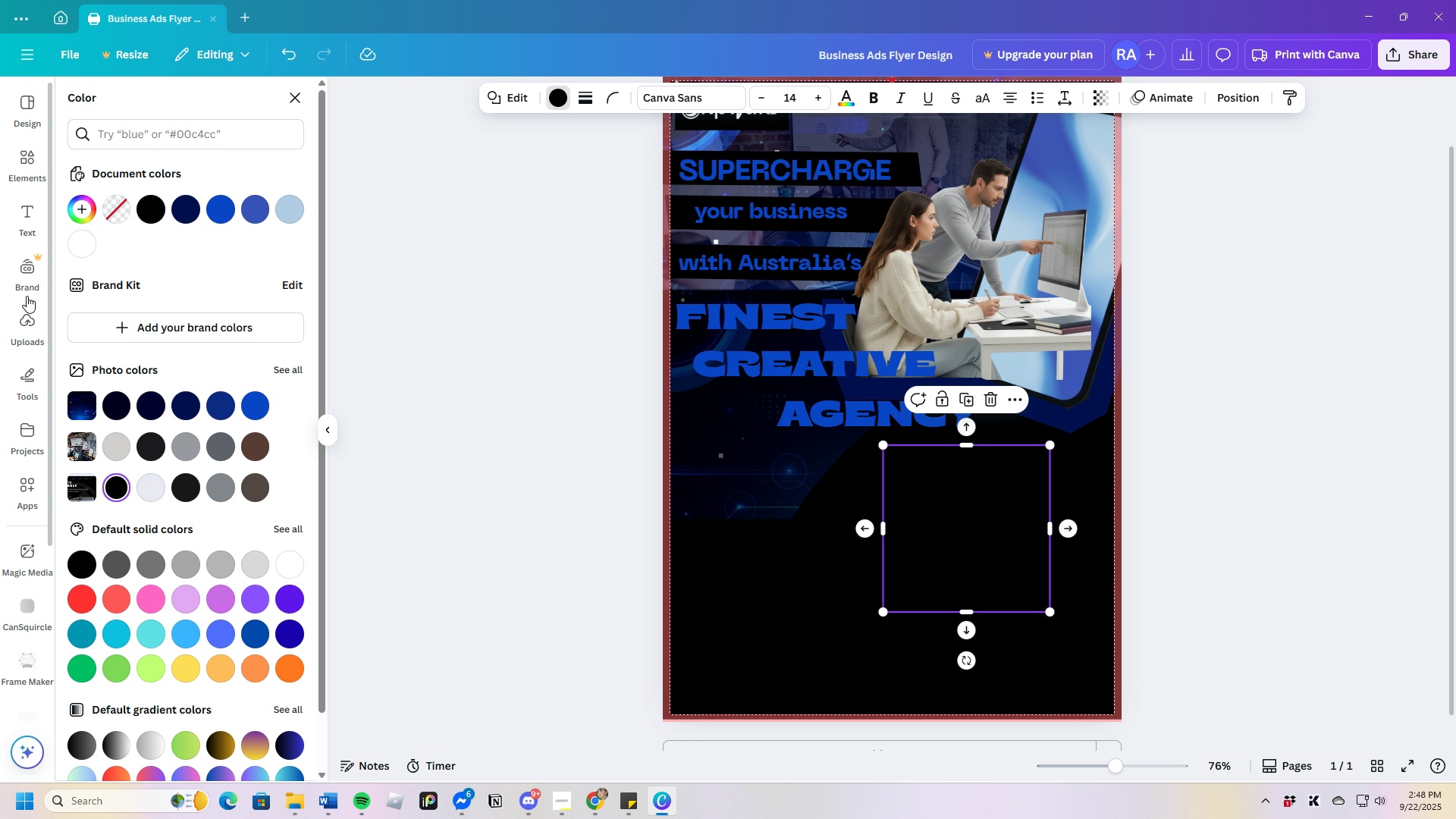 
left_click([26, 320])
 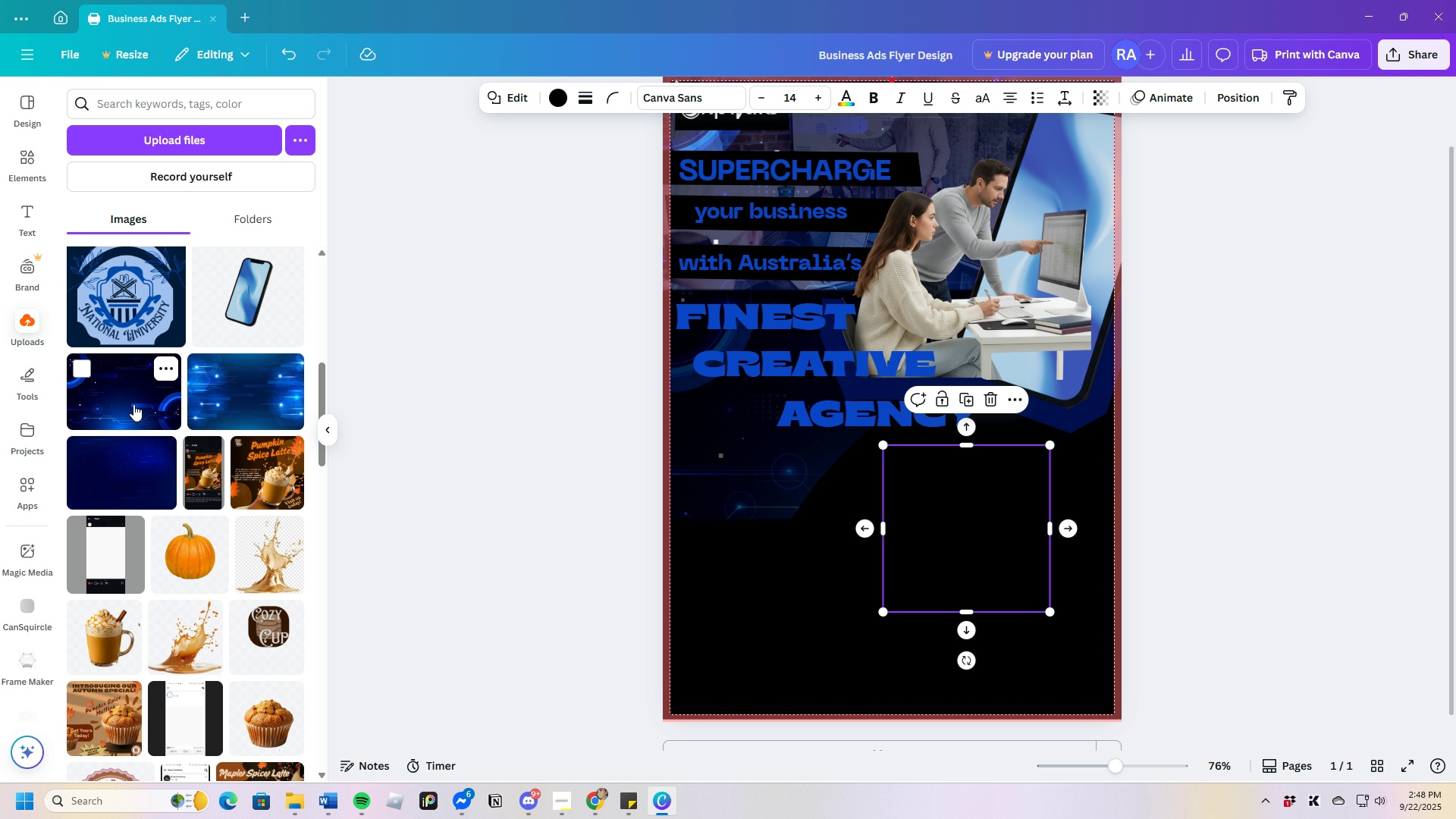 
left_click([133, 404])
 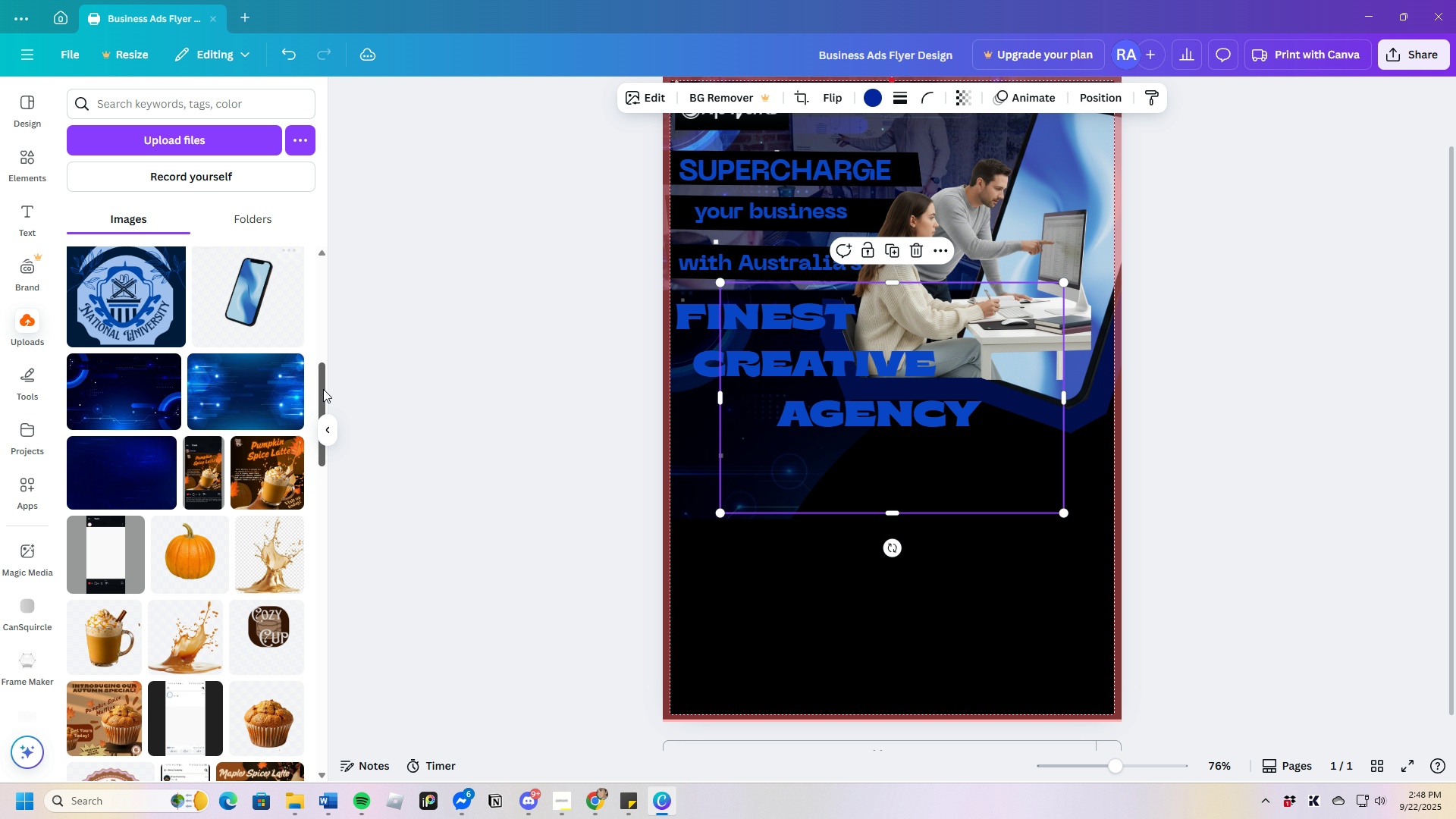 
left_click([325, 428])
 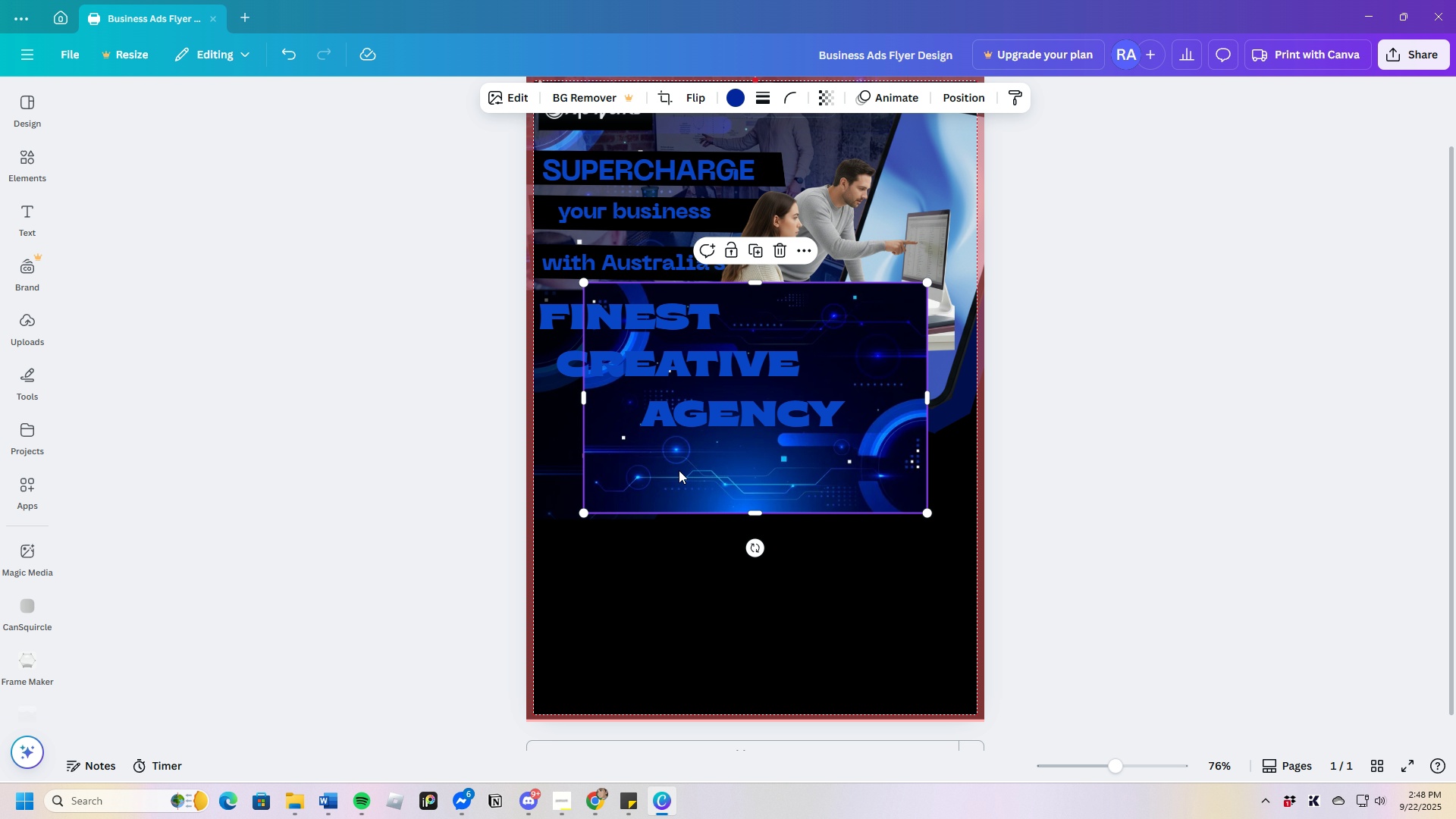 
left_click_drag(start_coordinate=[693, 467], to_coordinate=[635, 506])
 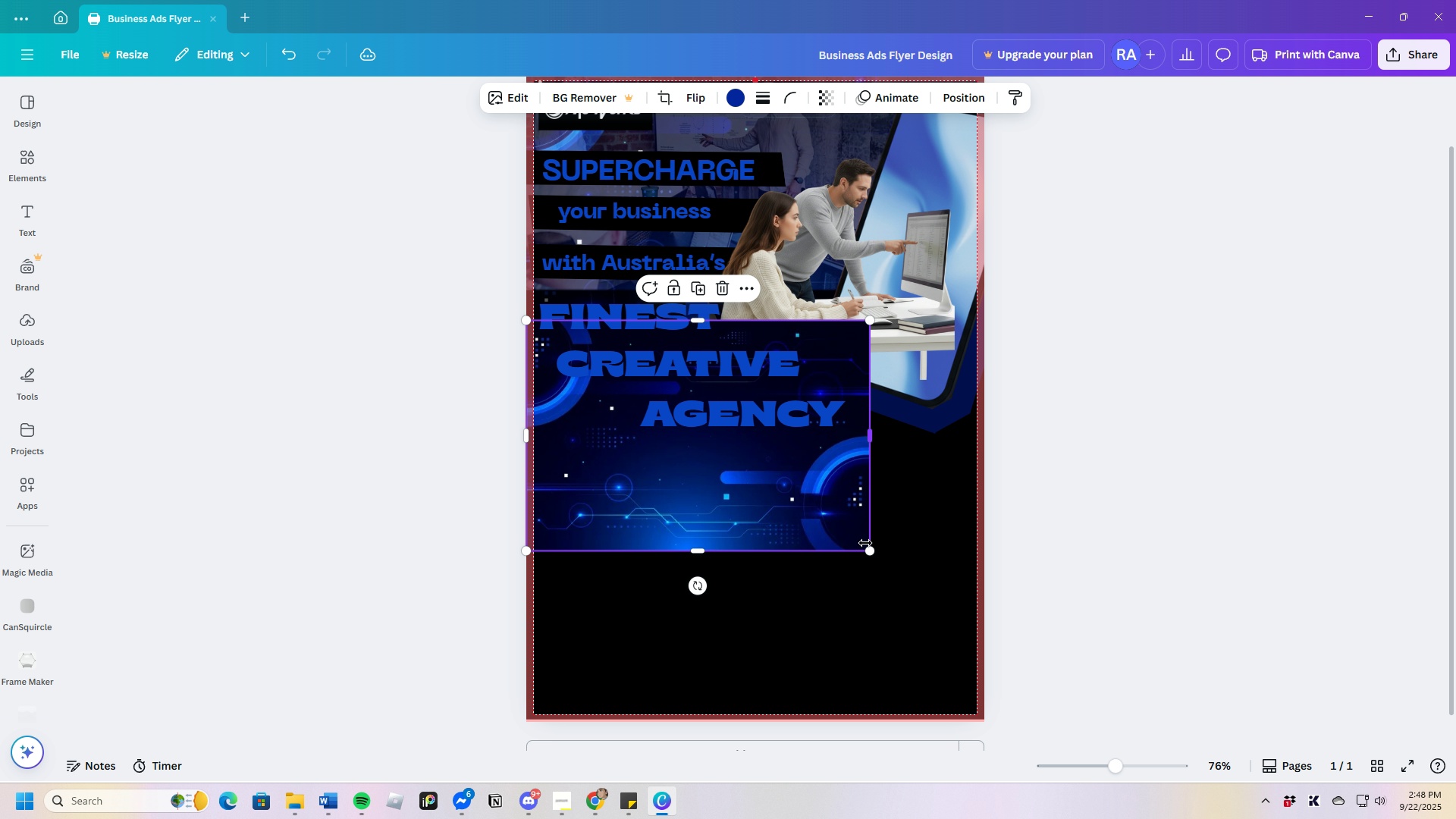 
left_click_drag(start_coordinate=[865, 543], to_coordinate=[966, 601])
 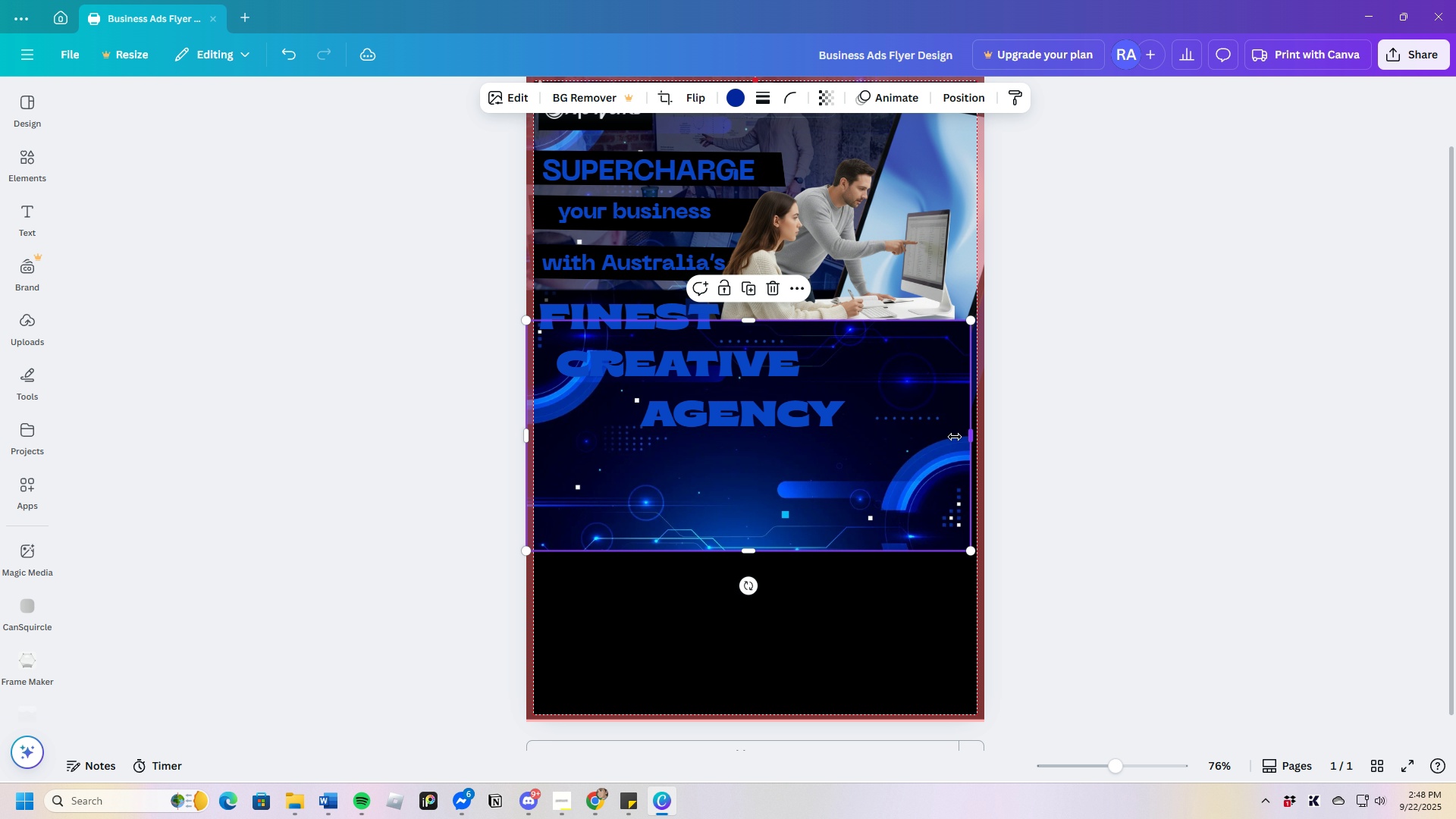 
left_click_drag(start_coordinate=[827, 492], to_coordinate=[823, 556])
 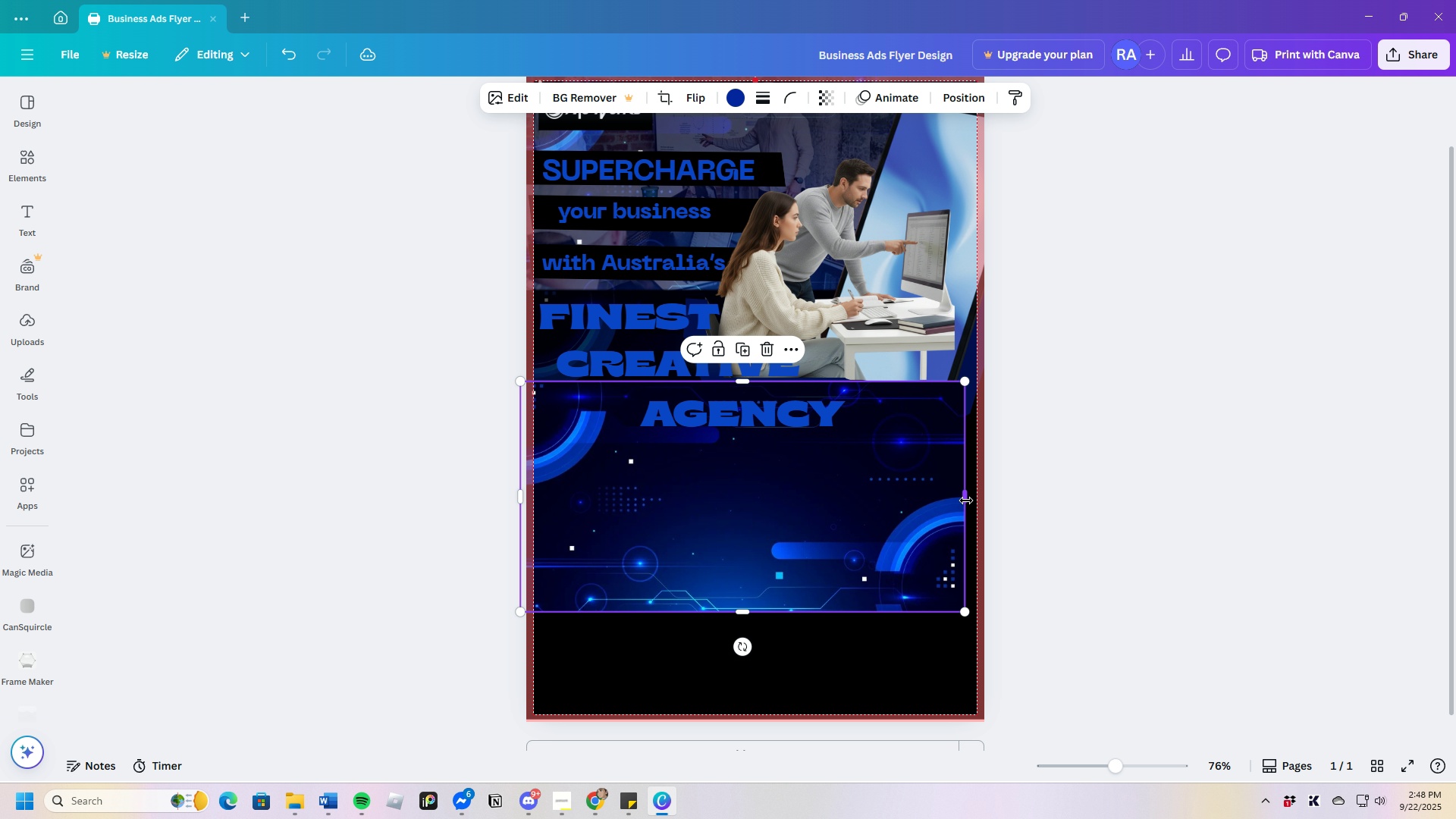 
left_click_drag(start_coordinate=[962, 497], to_coordinate=[708, 475])
 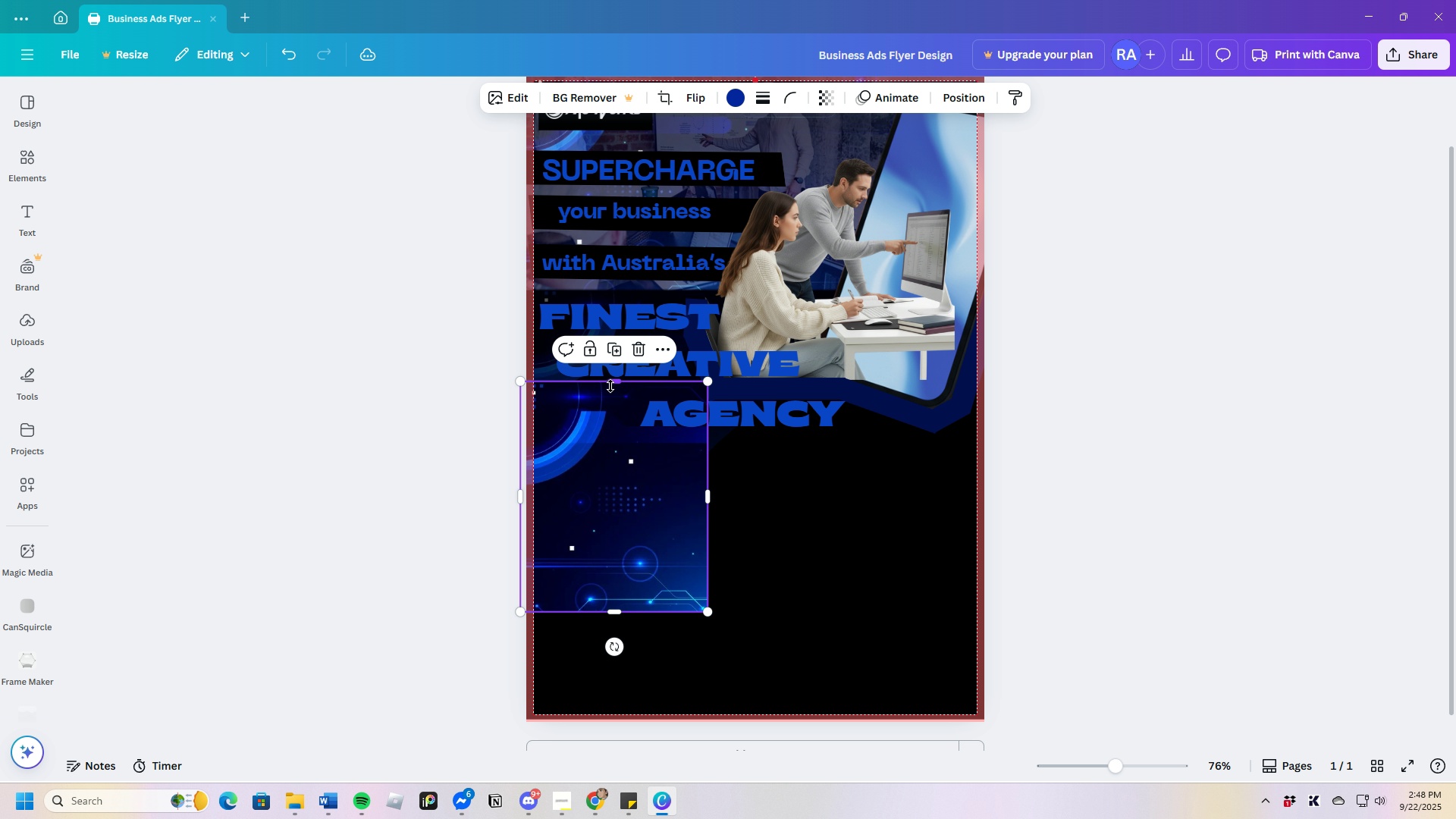 
left_click_drag(start_coordinate=[615, 386], to_coordinate=[718, 510])
 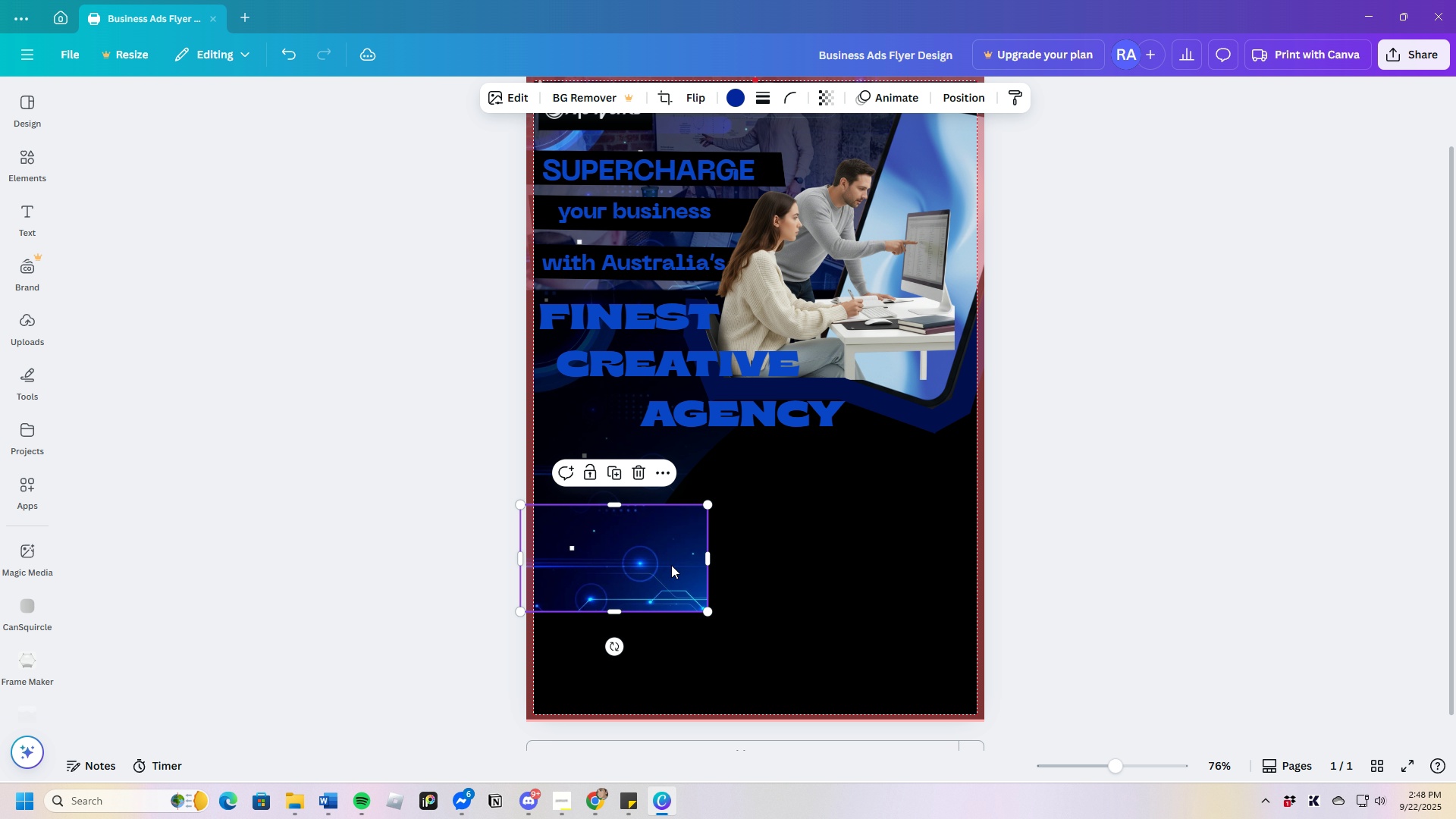 
left_click_drag(start_coordinate=[671, 563], to_coordinate=[678, 471])
 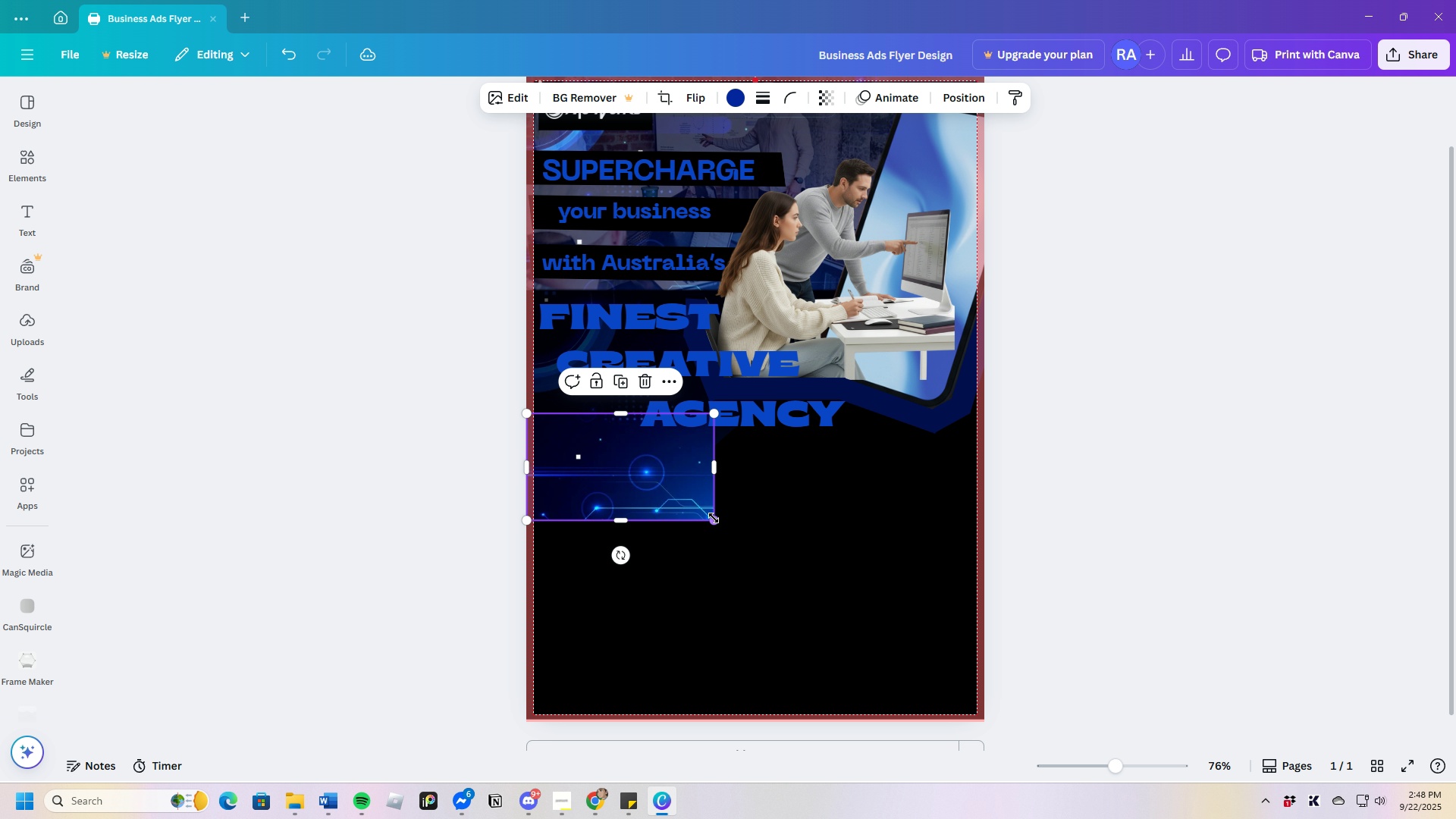 
left_click_drag(start_coordinate=[715, 518], to_coordinate=[736, 538])
 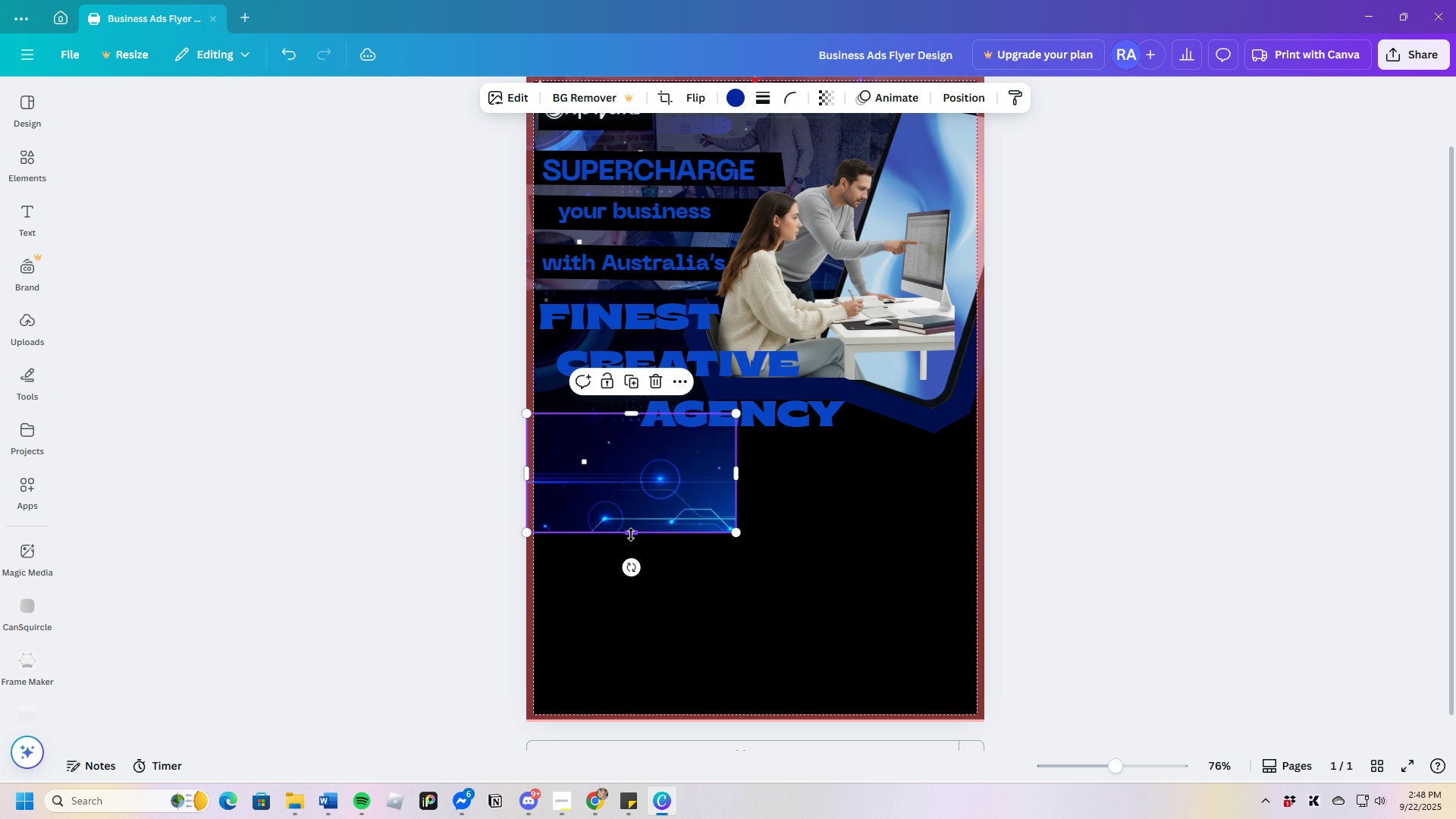 
left_click_drag(start_coordinate=[631, 534], to_coordinate=[643, 594])
 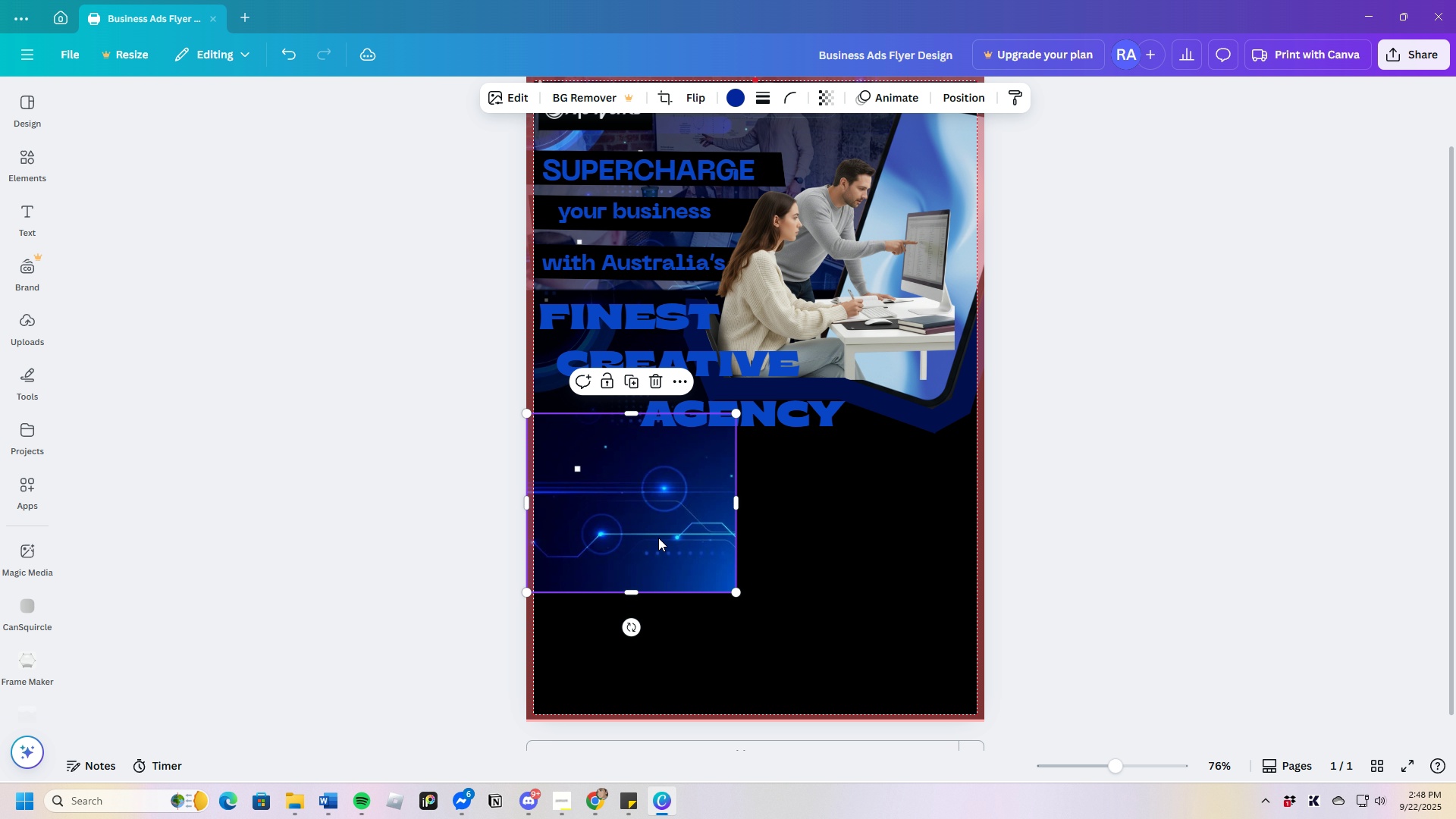 
left_click_drag(start_coordinate=[658, 540], to_coordinate=[646, 519])
 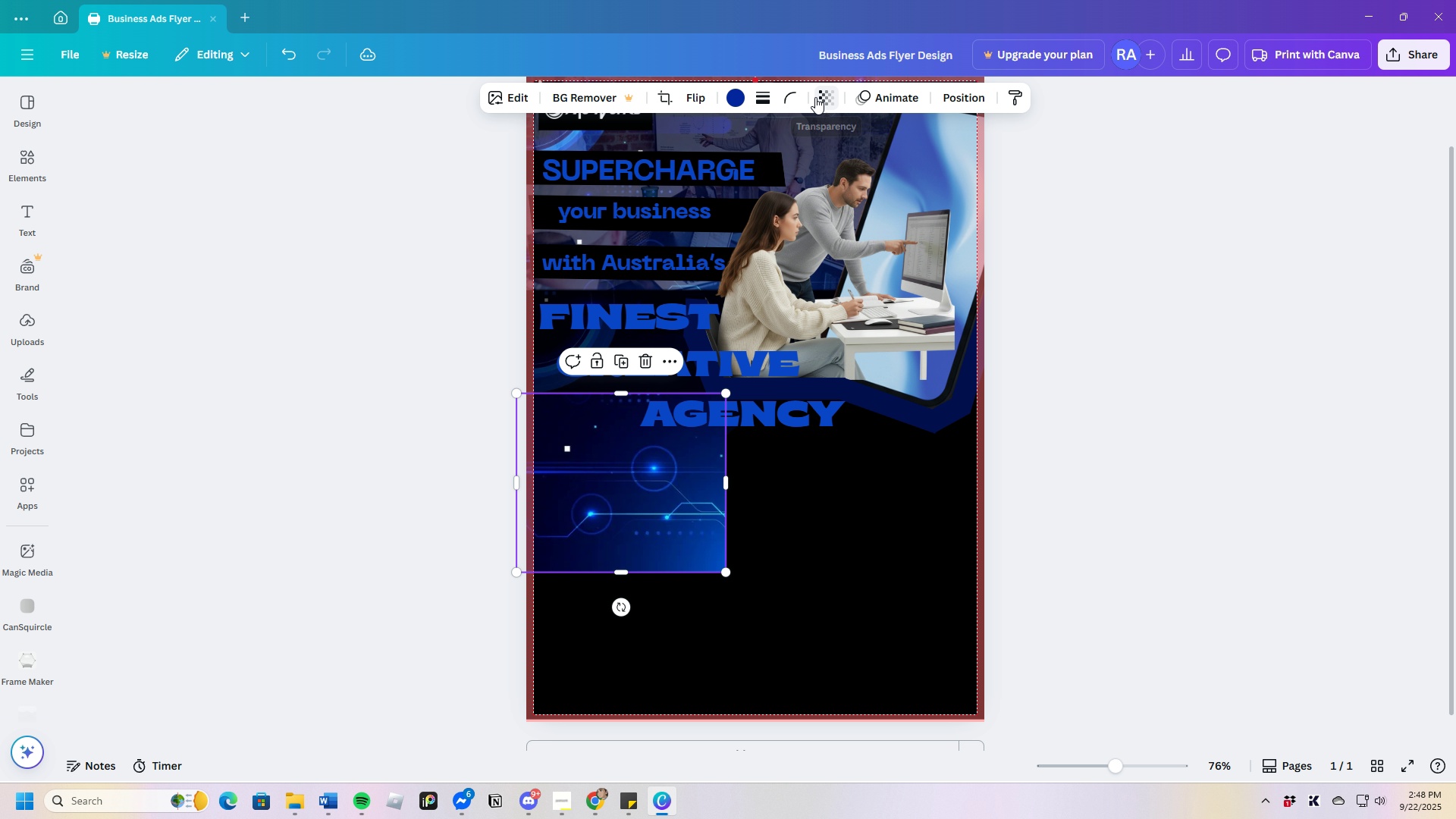 
left_click([830, 97])
 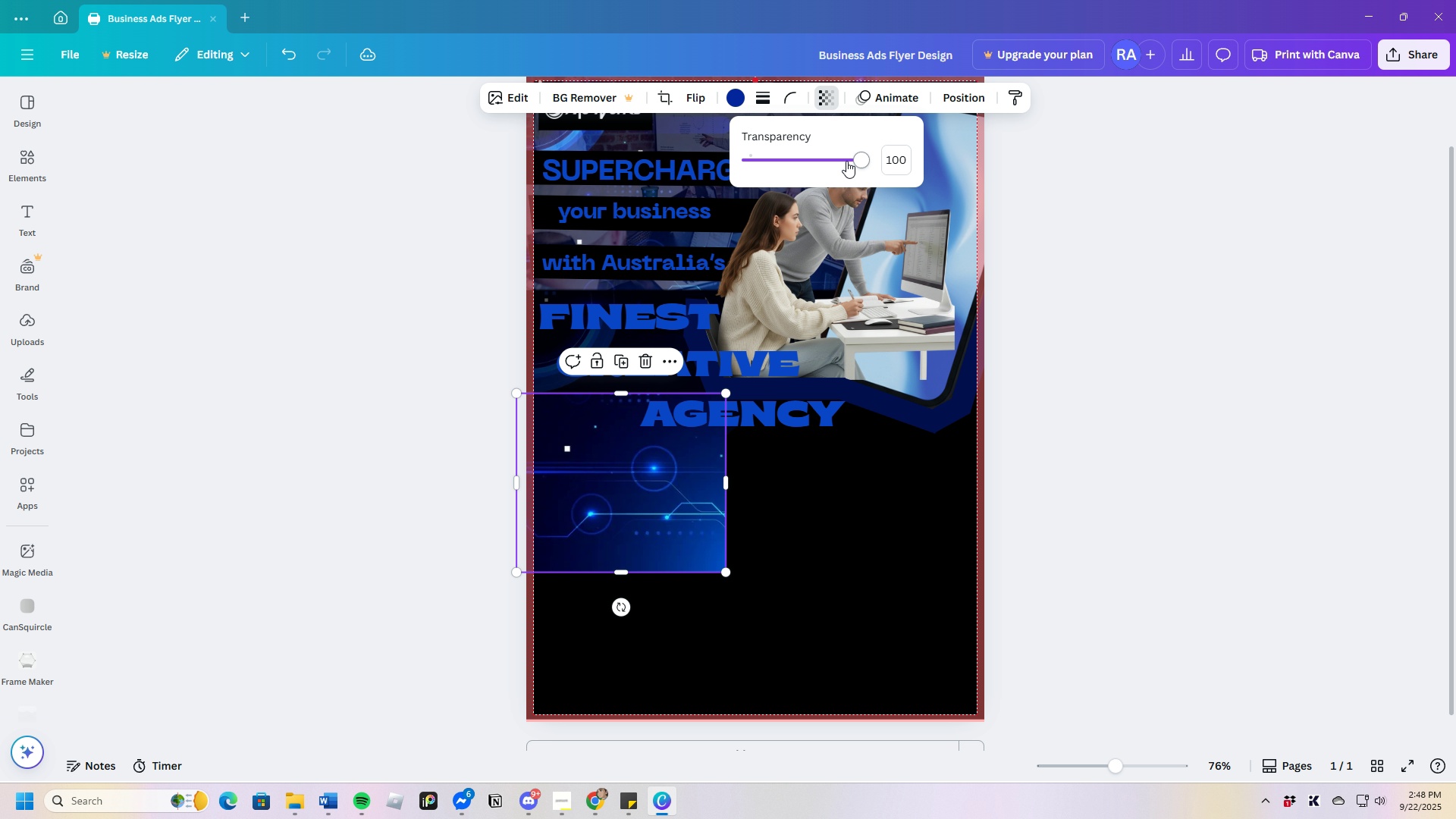 
left_click_drag(start_coordinate=[846, 161], to_coordinate=[790, 171])
 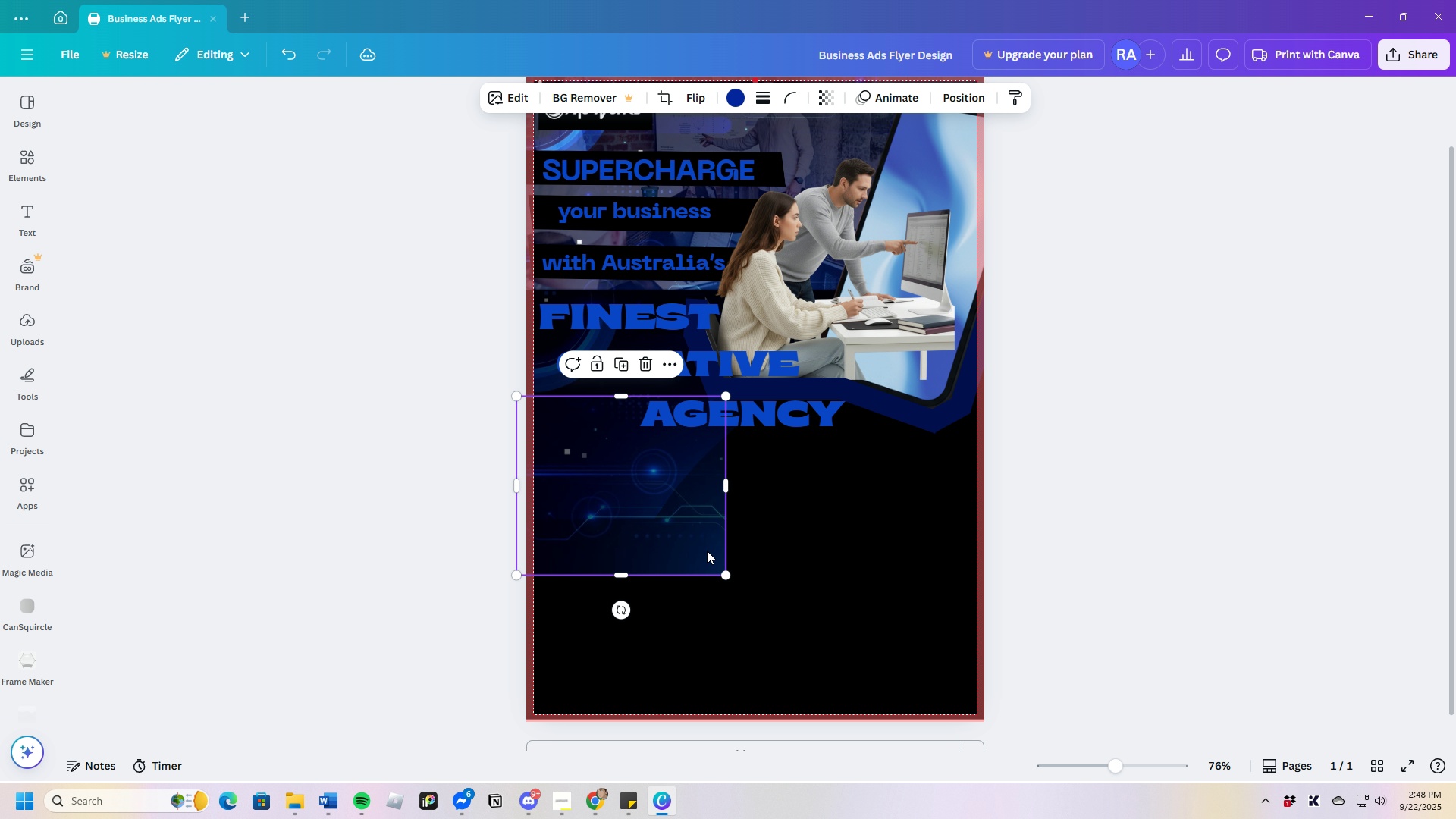 
left_click_drag(start_coordinate=[726, 574], to_coordinate=[714, 569])
 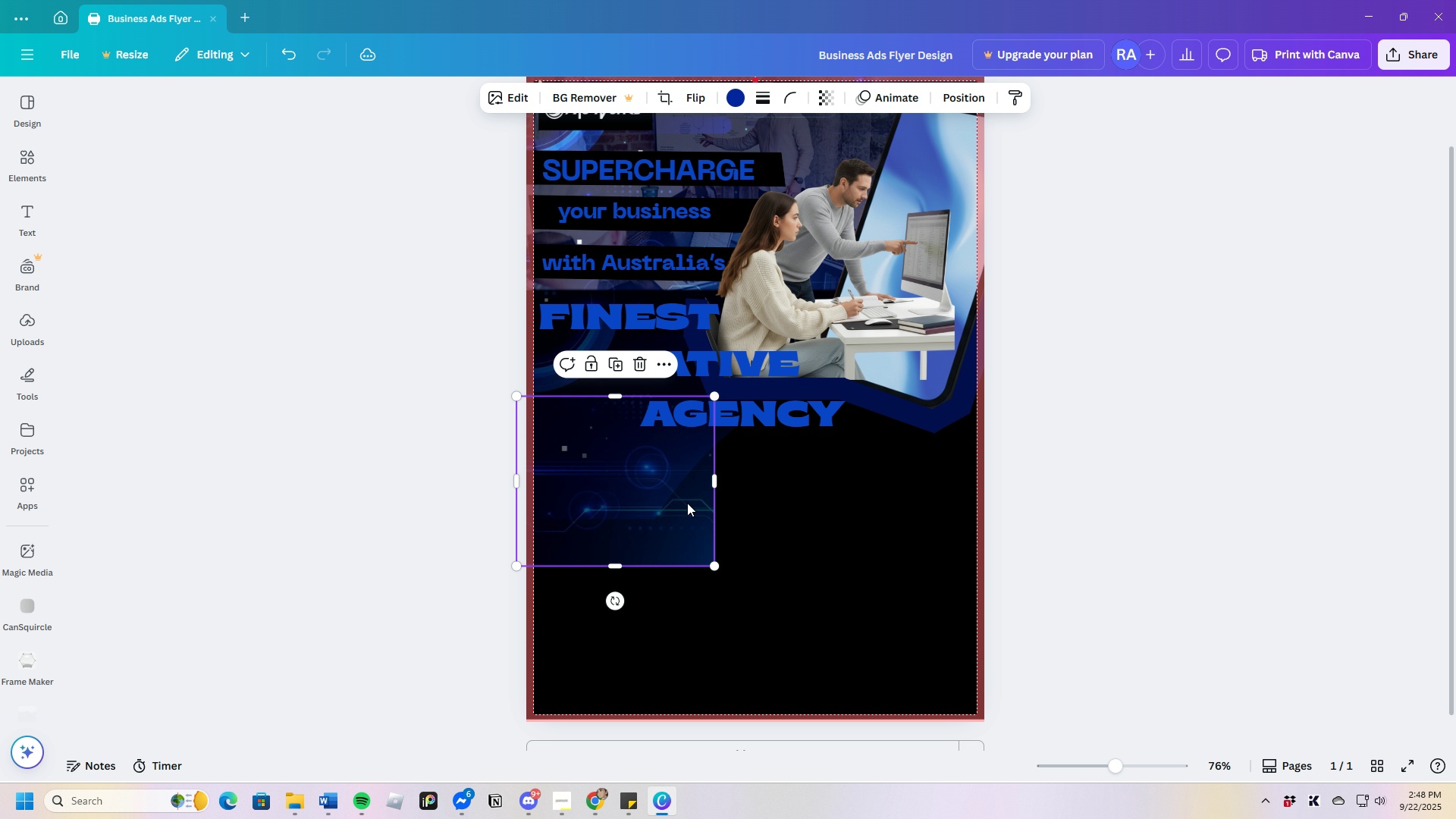 
left_click_drag(start_coordinate=[682, 499], to_coordinate=[689, 504])
 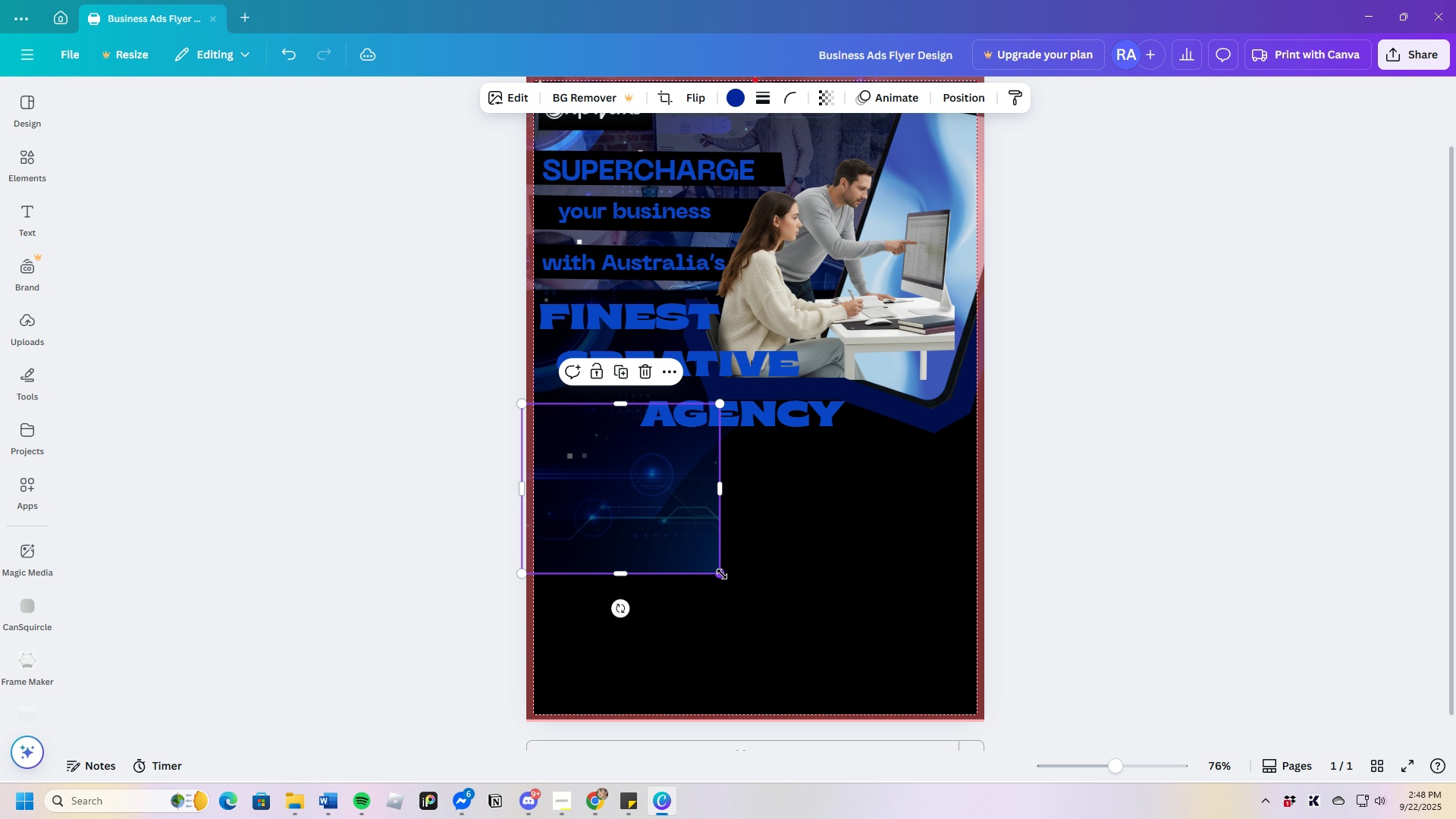 
left_click_drag(start_coordinate=[720, 576], to_coordinate=[712, 563])
 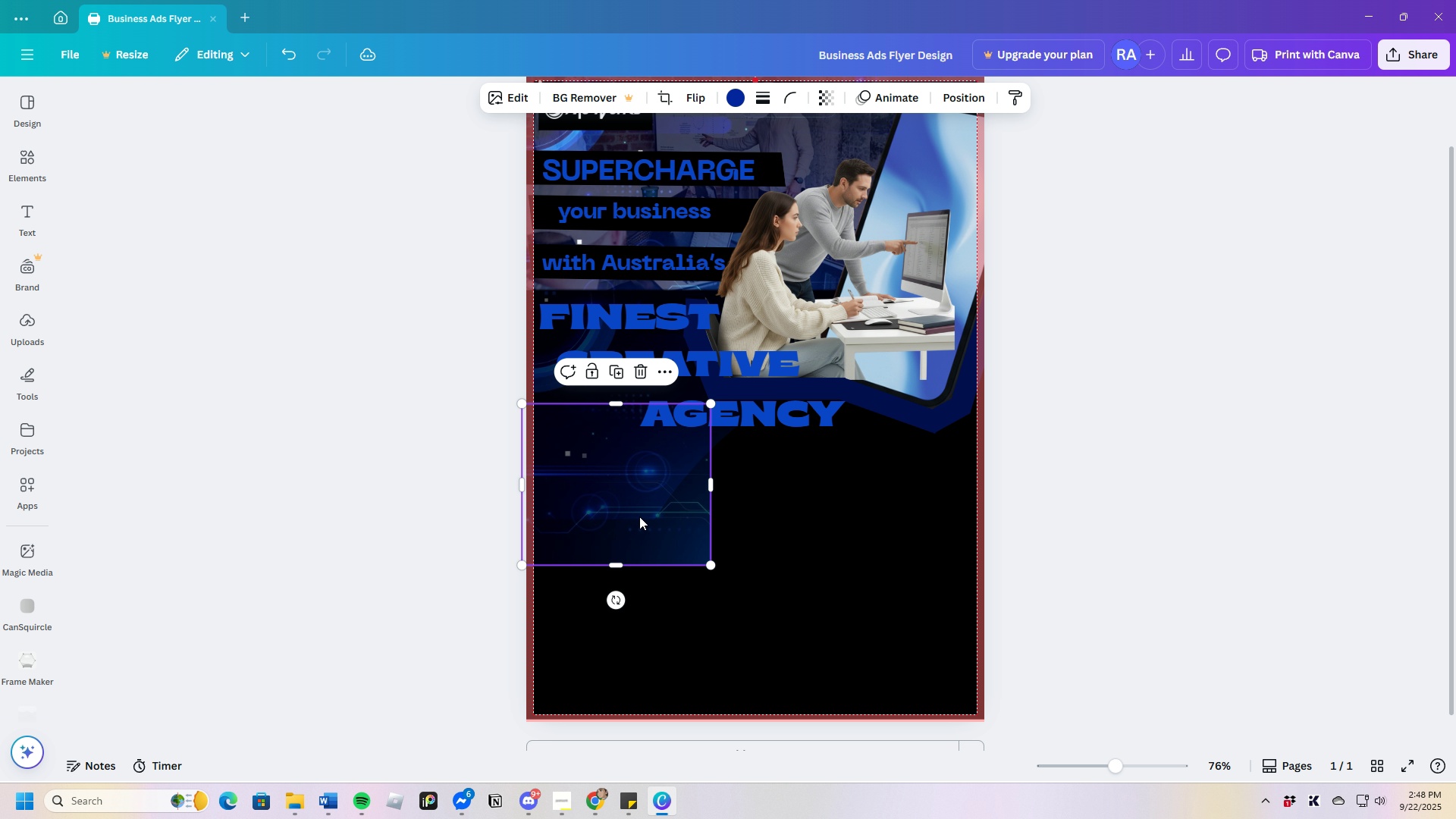 
left_click_drag(start_coordinate=[638, 516], to_coordinate=[645, 516])
 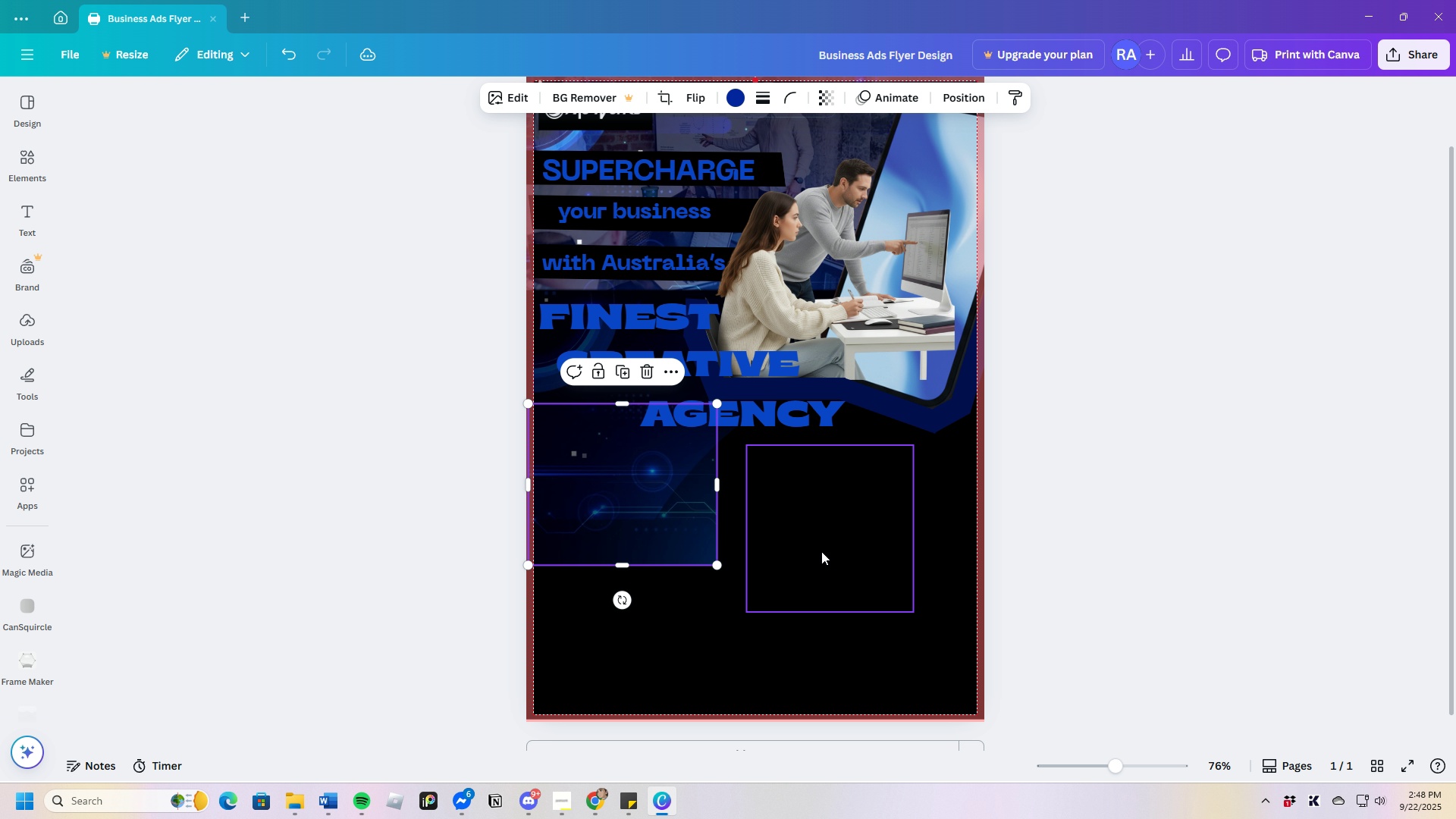 
left_click([822, 551])
 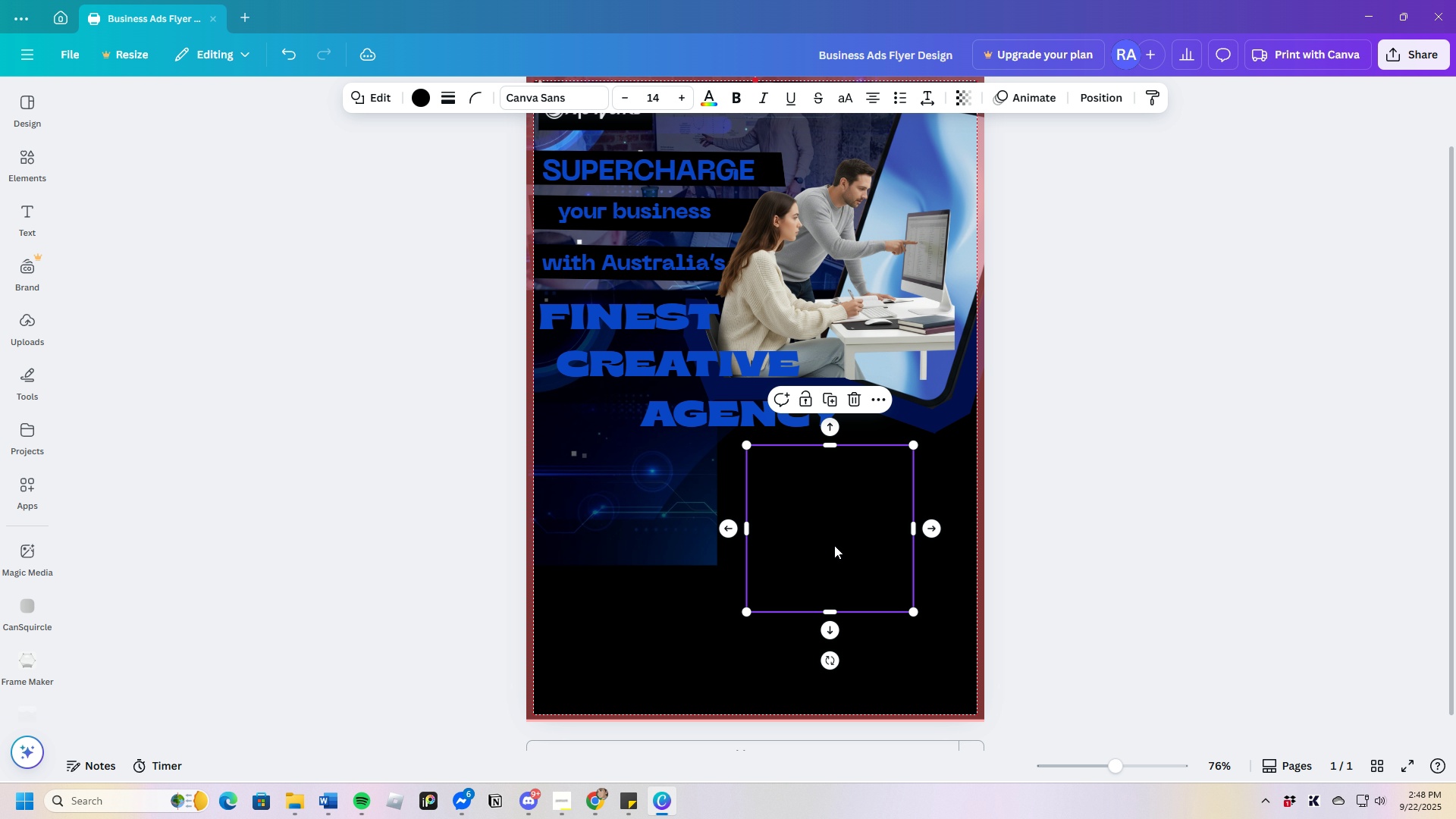 
left_click_drag(start_coordinate=[834, 545], to_coordinate=[608, 516])
 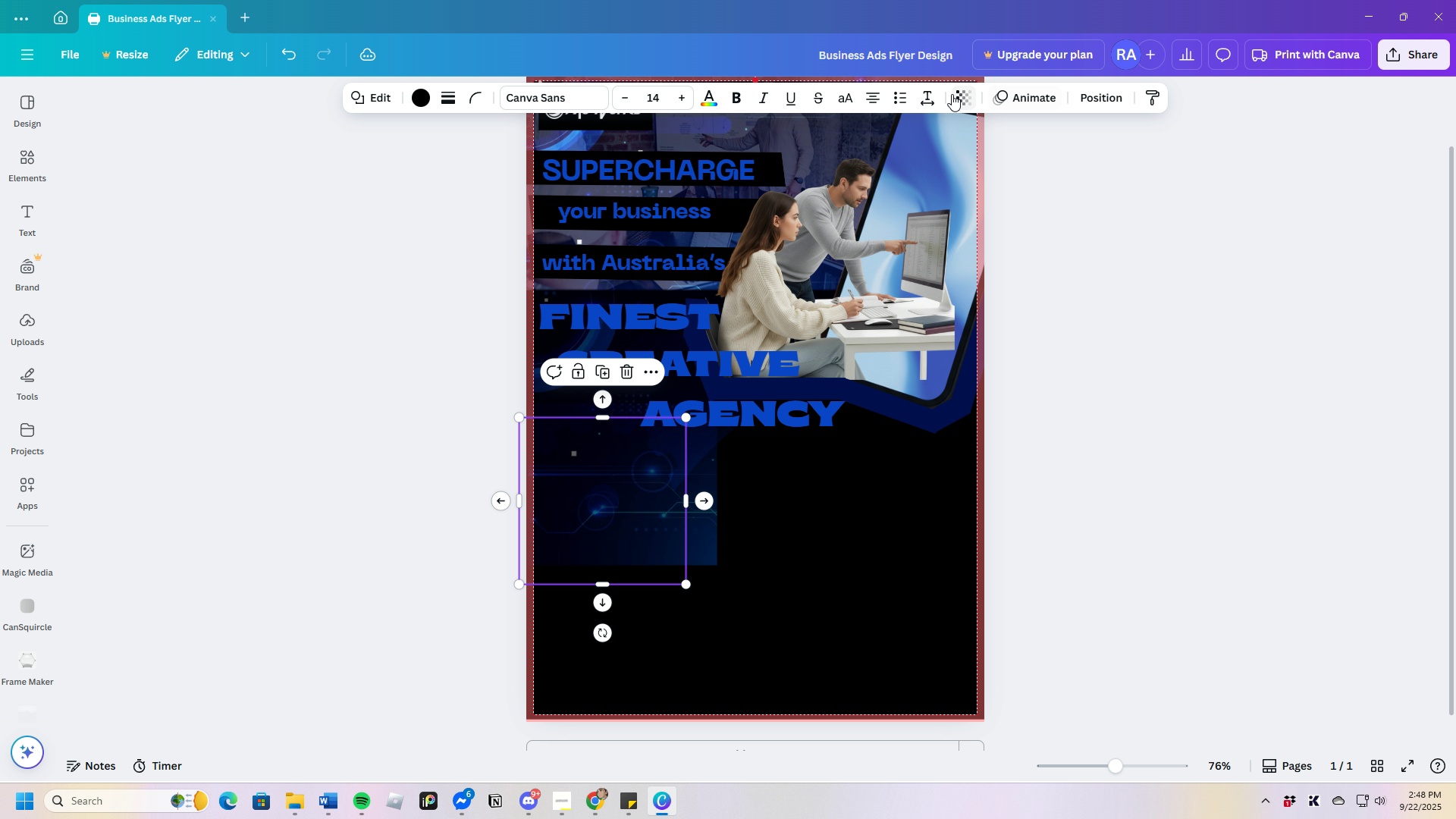 
left_click([955, 95])
 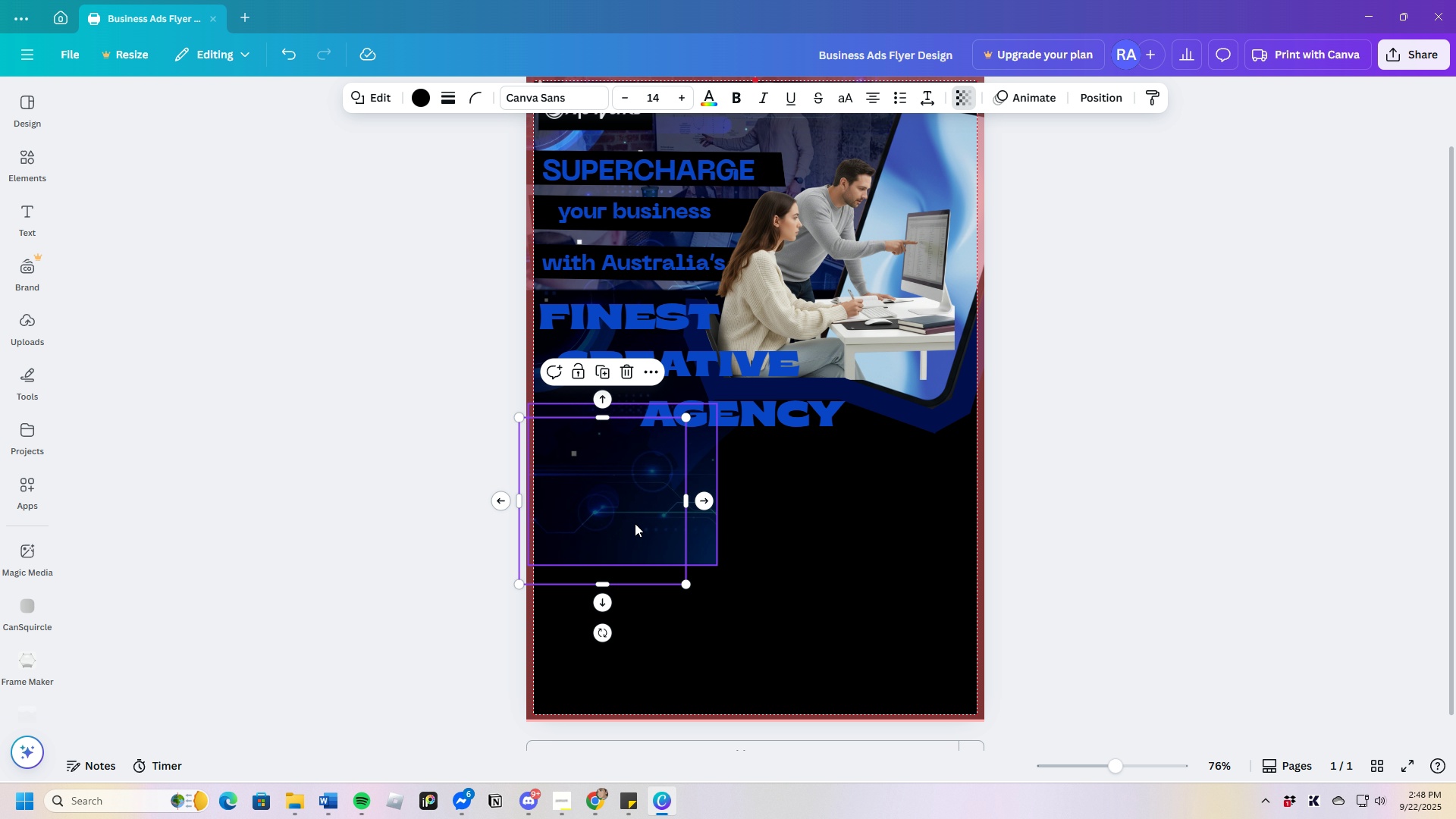 
left_click([635, 523])
 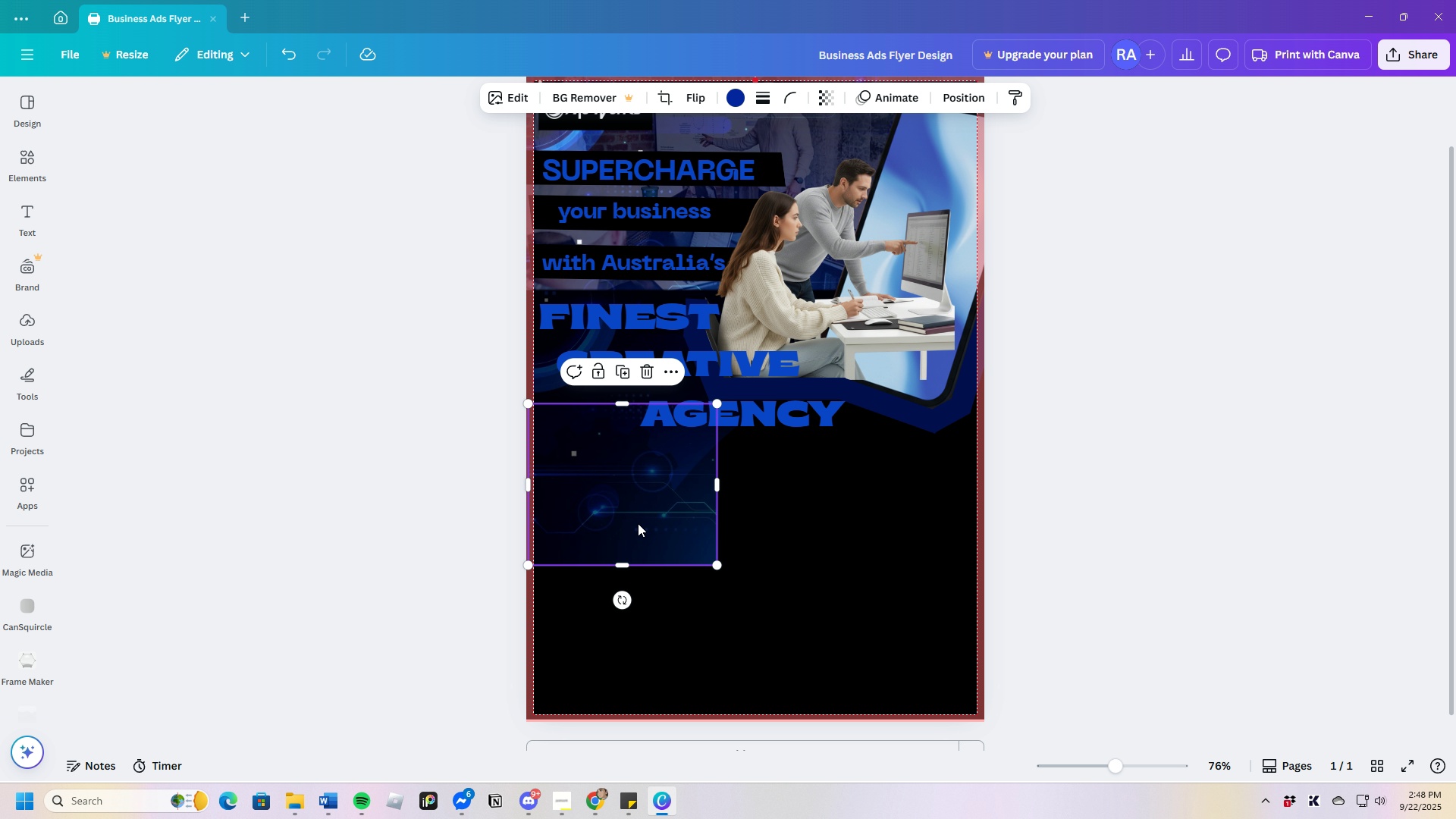 
left_click_drag(start_coordinate=[642, 526], to_coordinate=[627, 507])
 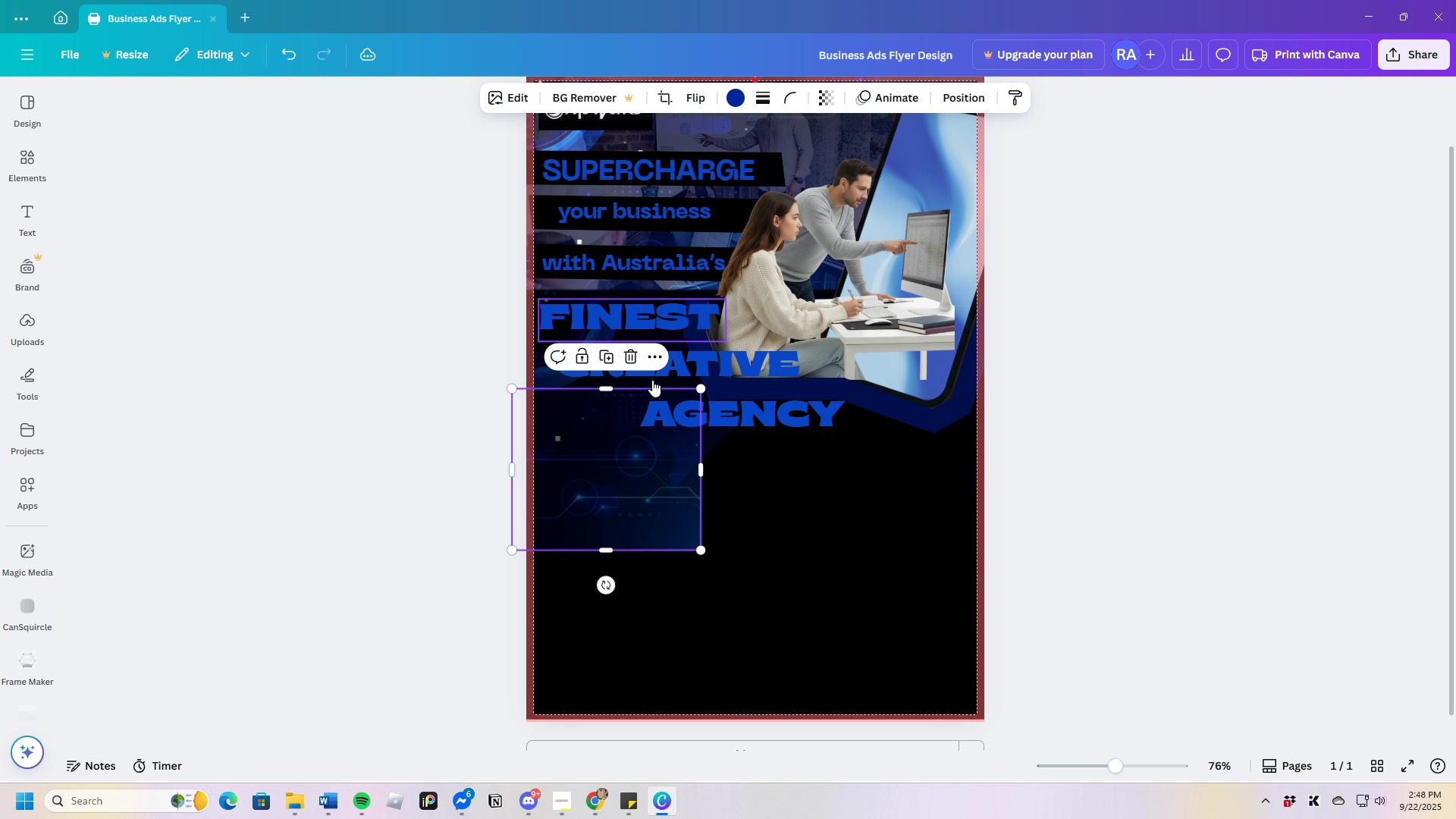 
left_click_drag(start_coordinate=[670, 476], to_coordinate=[782, 485])
 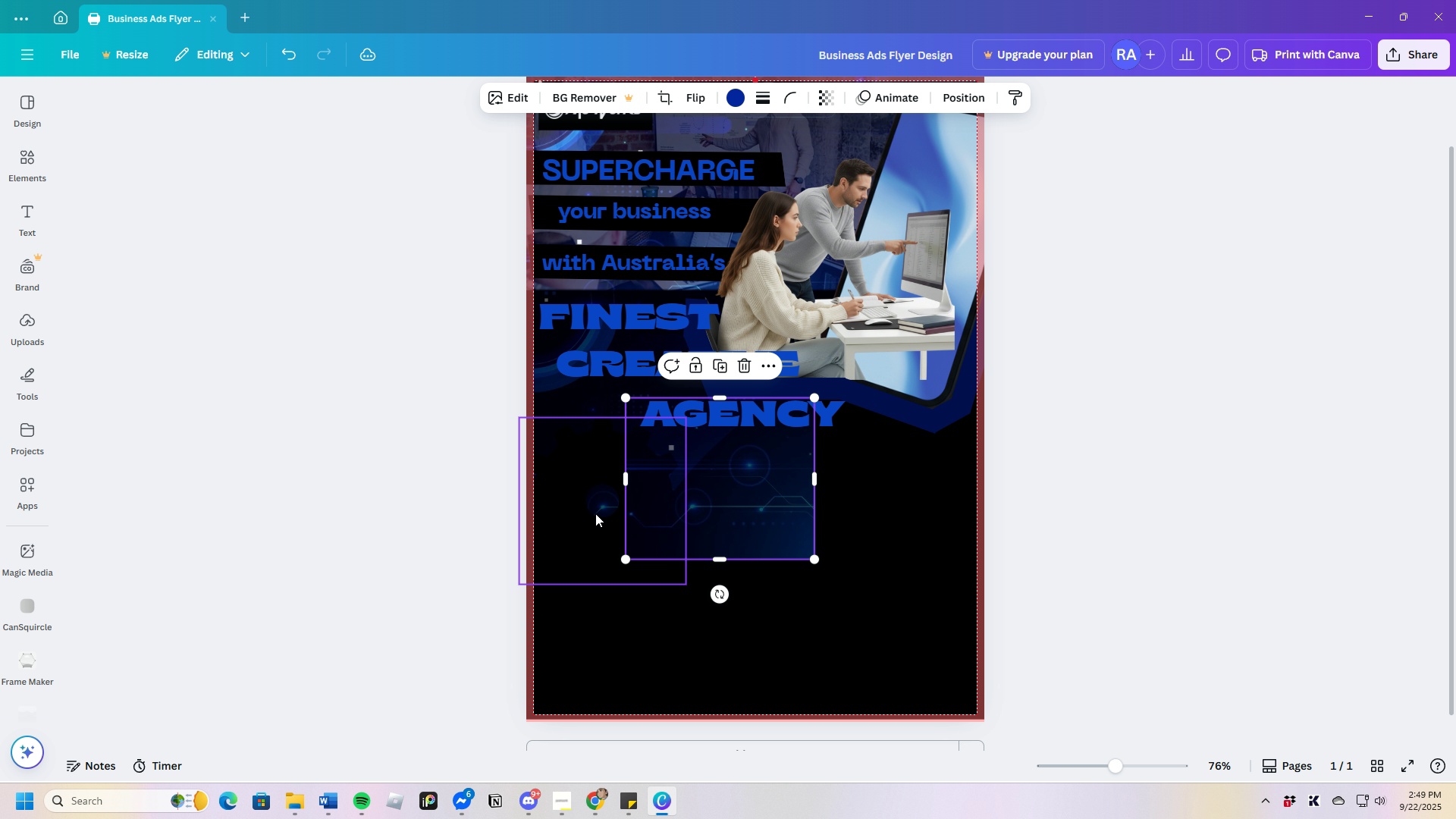 
left_click([595, 513])
 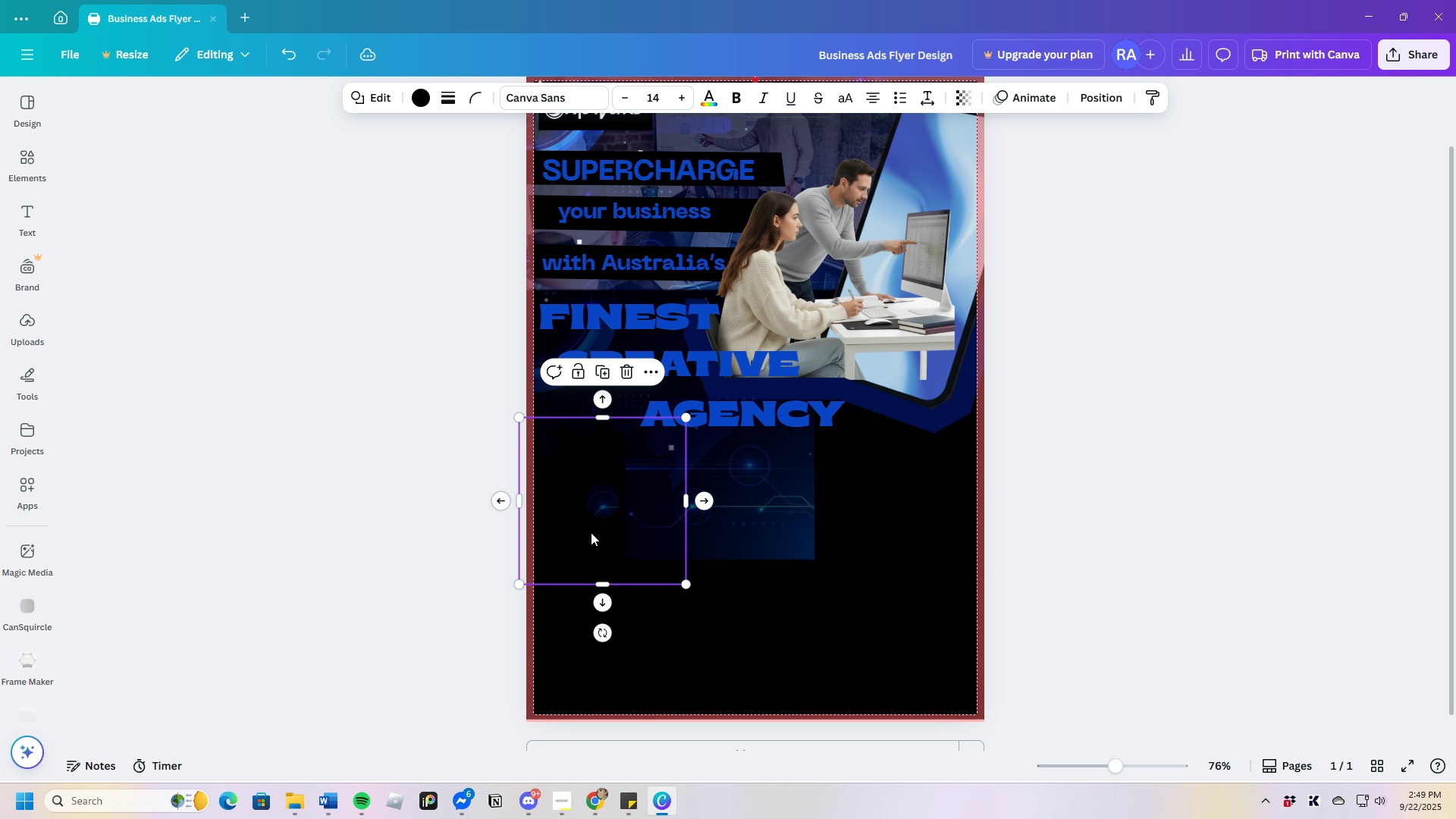 
left_click_drag(start_coordinate=[590, 522], to_coordinate=[648, 620])
 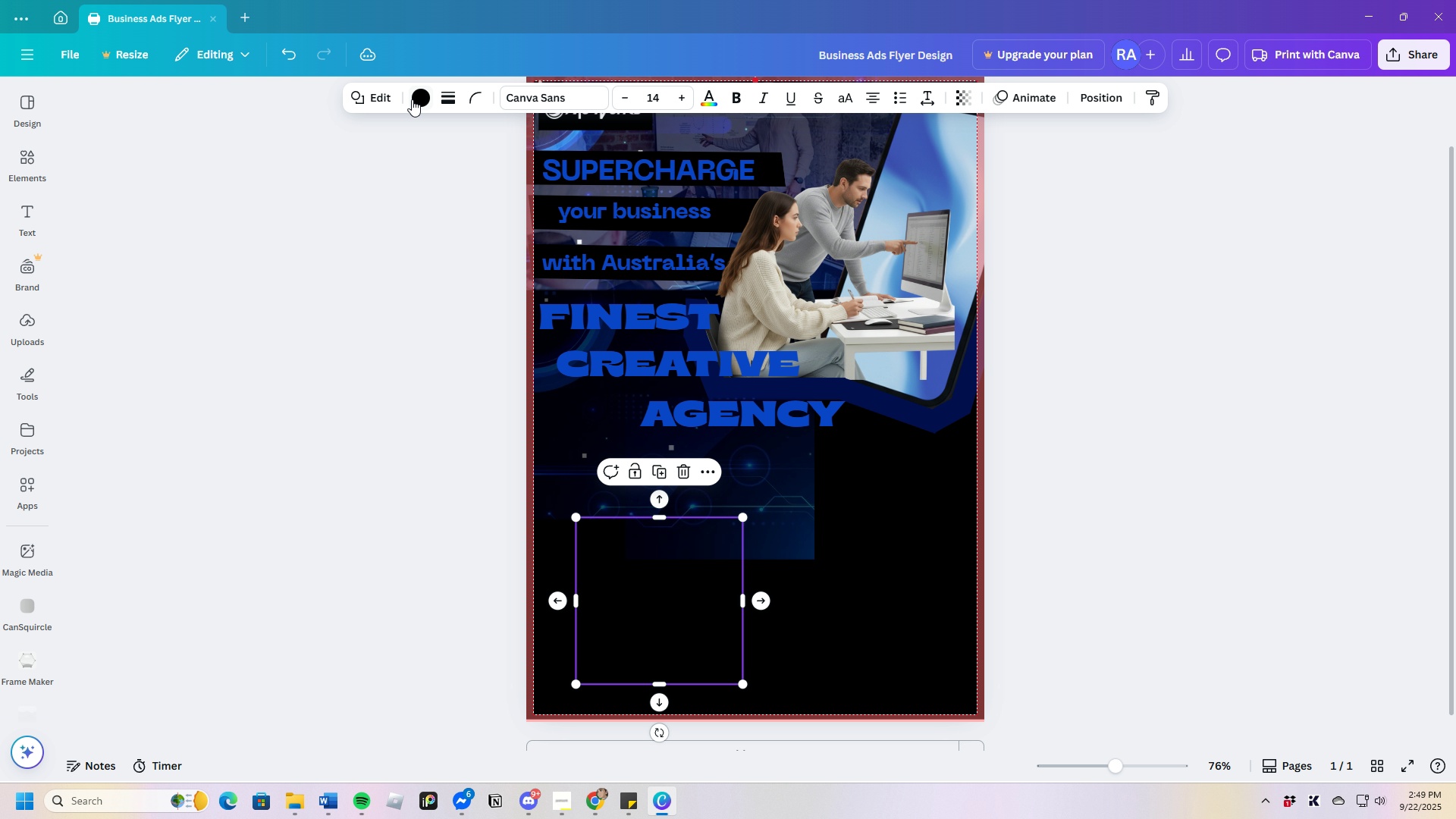 
left_click([413, 102])
 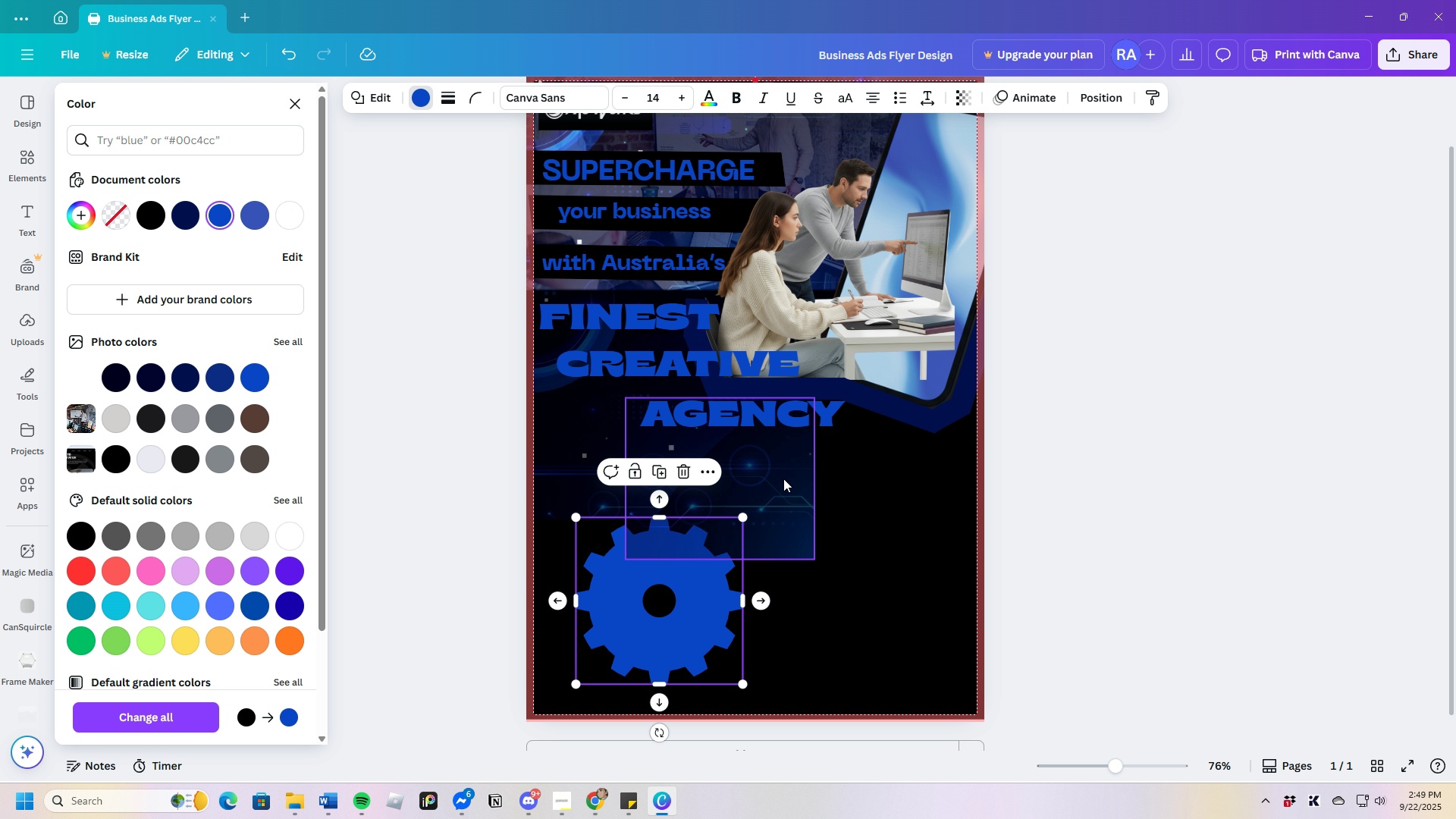 
left_click([760, 466])
 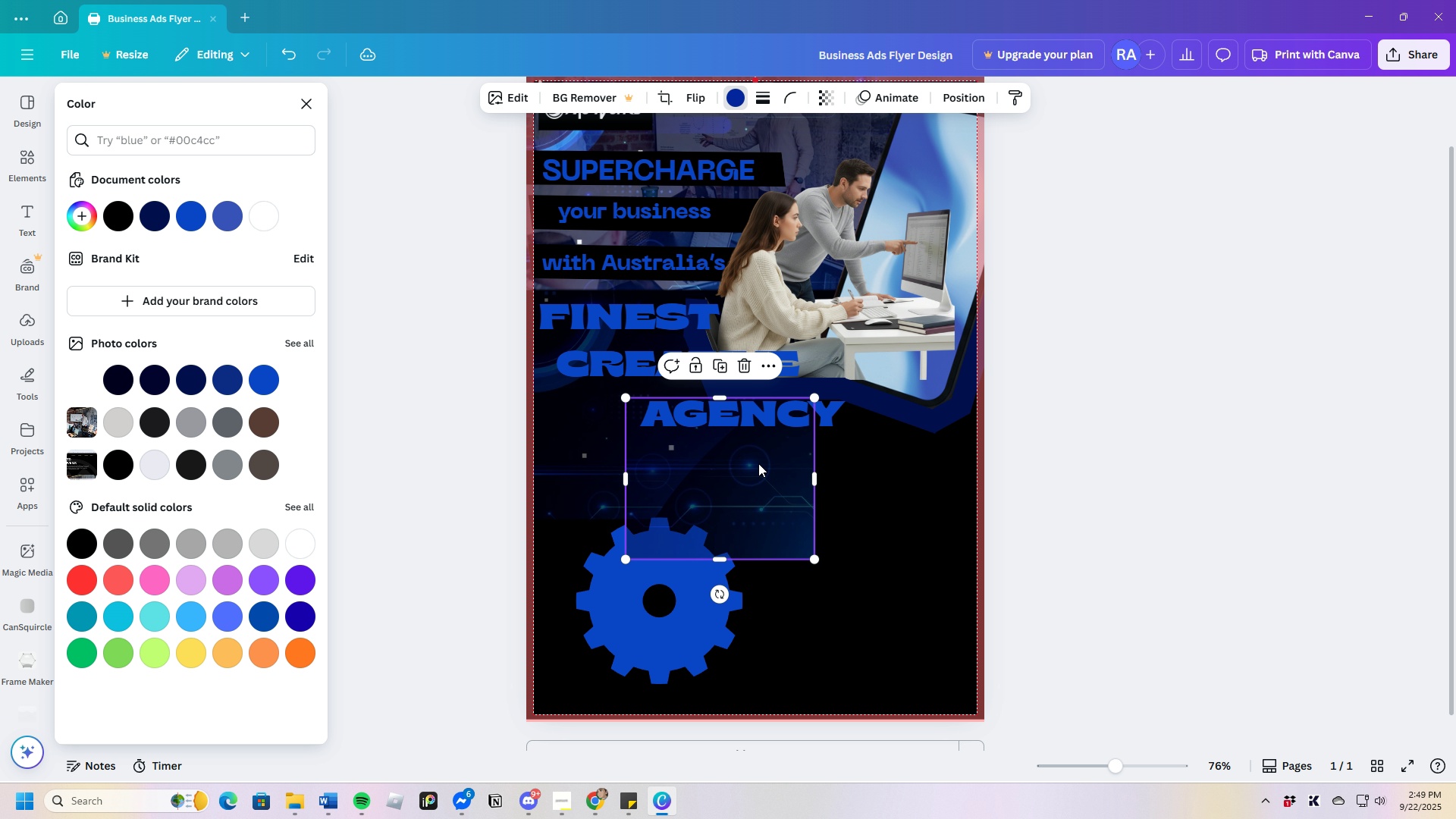 
left_click_drag(start_coordinate=[759, 464], to_coordinate=[660, 469])
 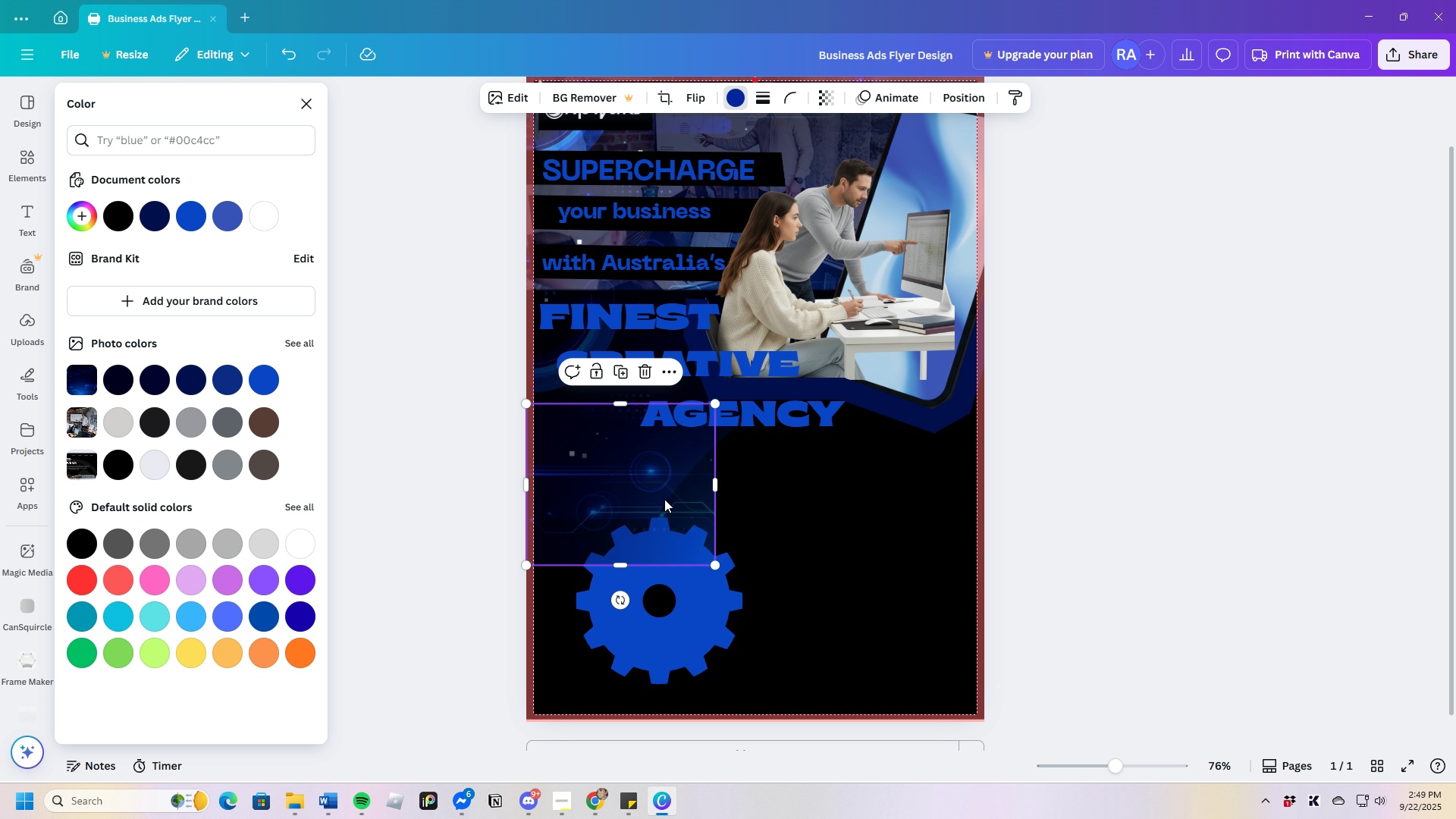 
left_click_drag(start_coordinate=[717, 568], to_coordinate=[709, 566])
 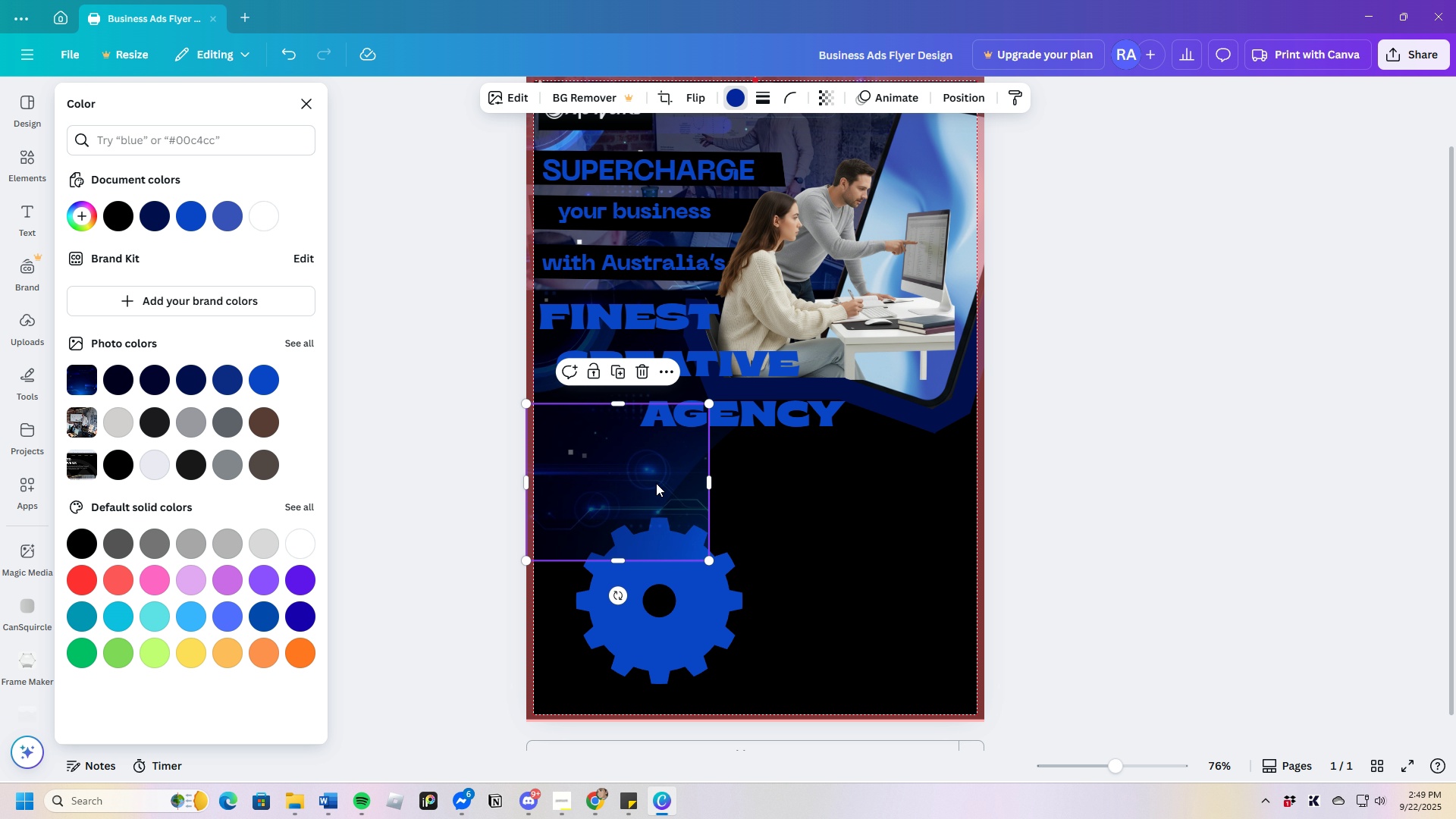 
left_click_drag(start_coordinate=[656, 483], to_coordinate=[662, 487])
 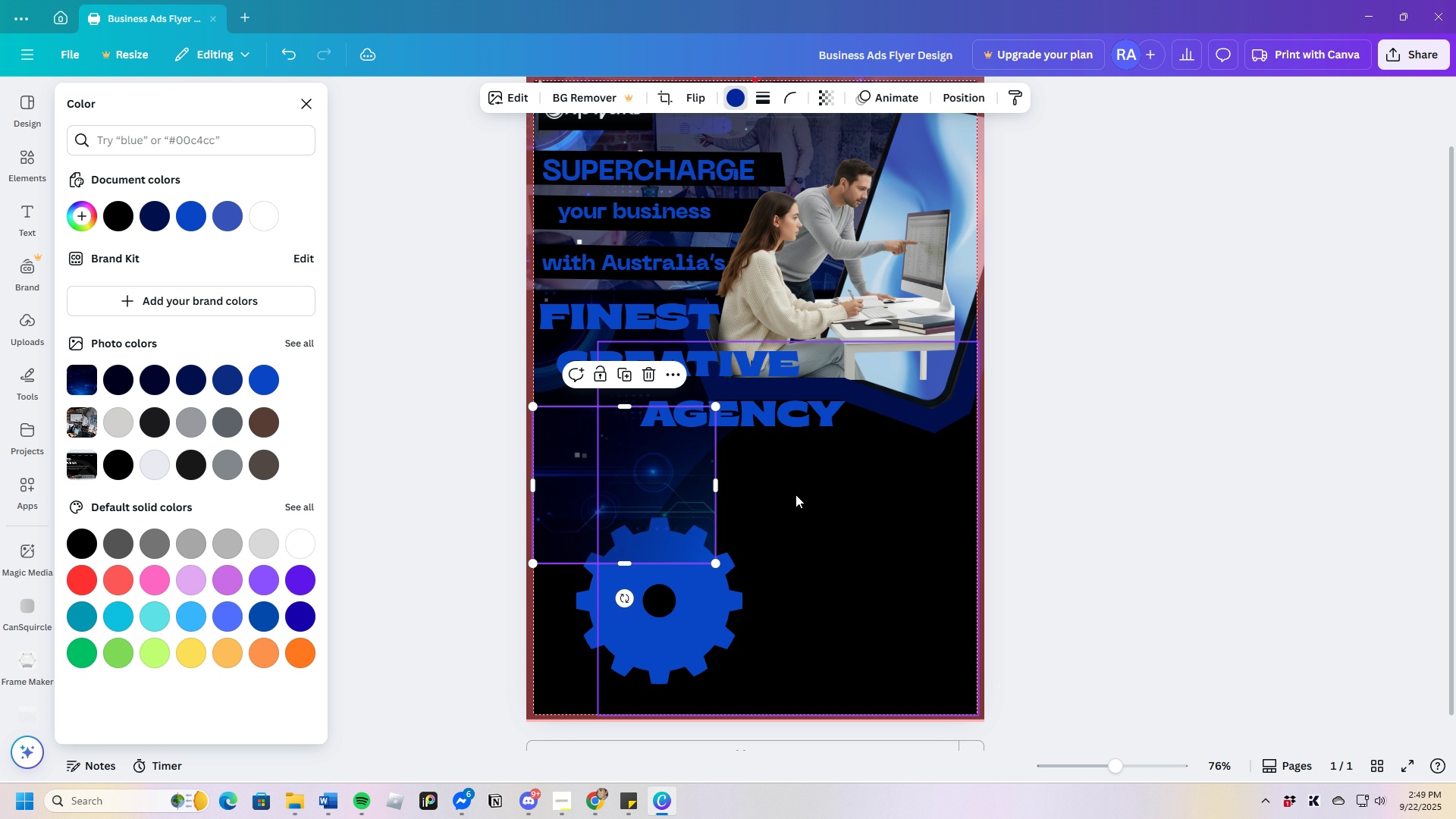 
wait(6.34)
 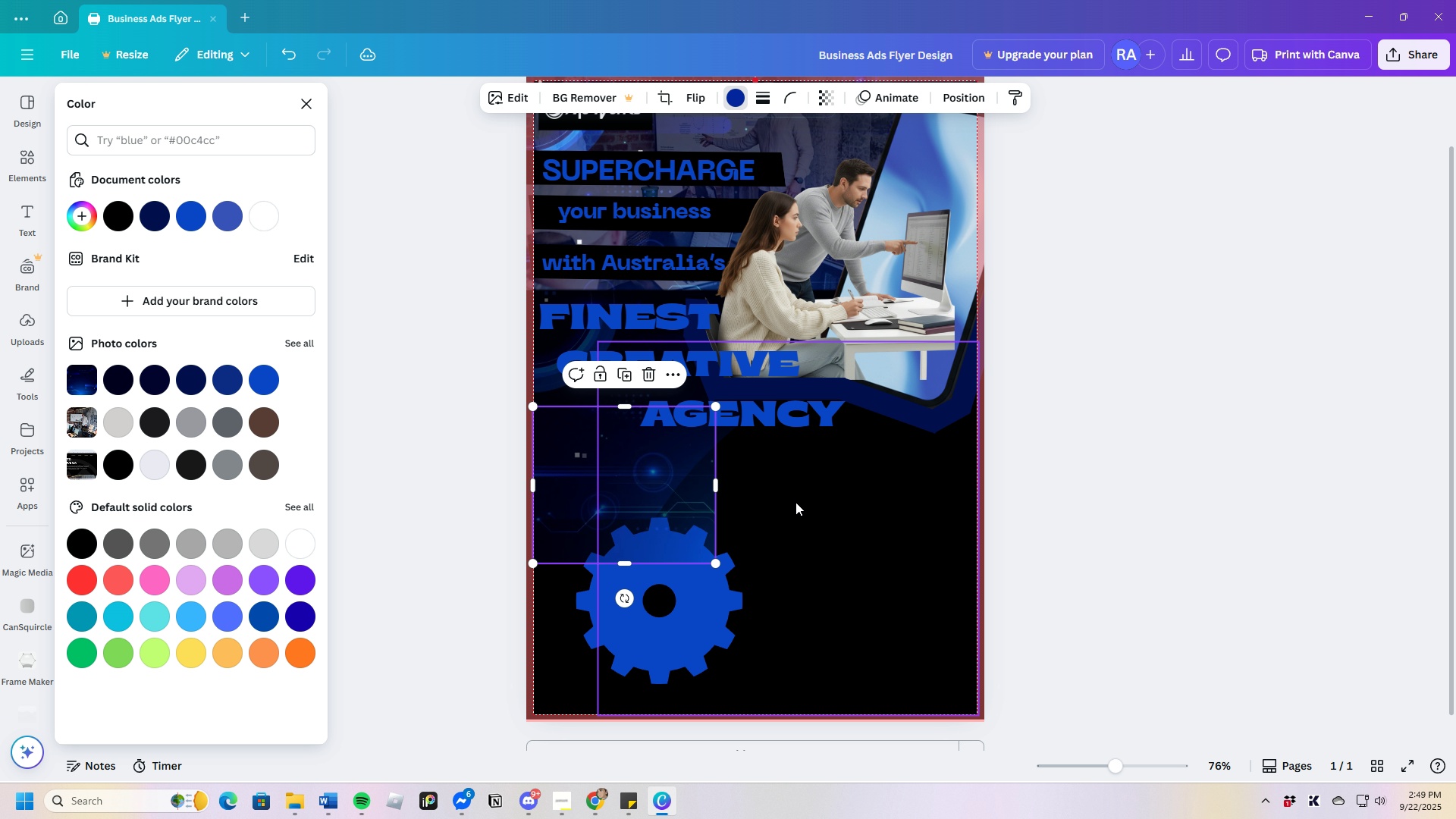 
left_click([835, 92])
 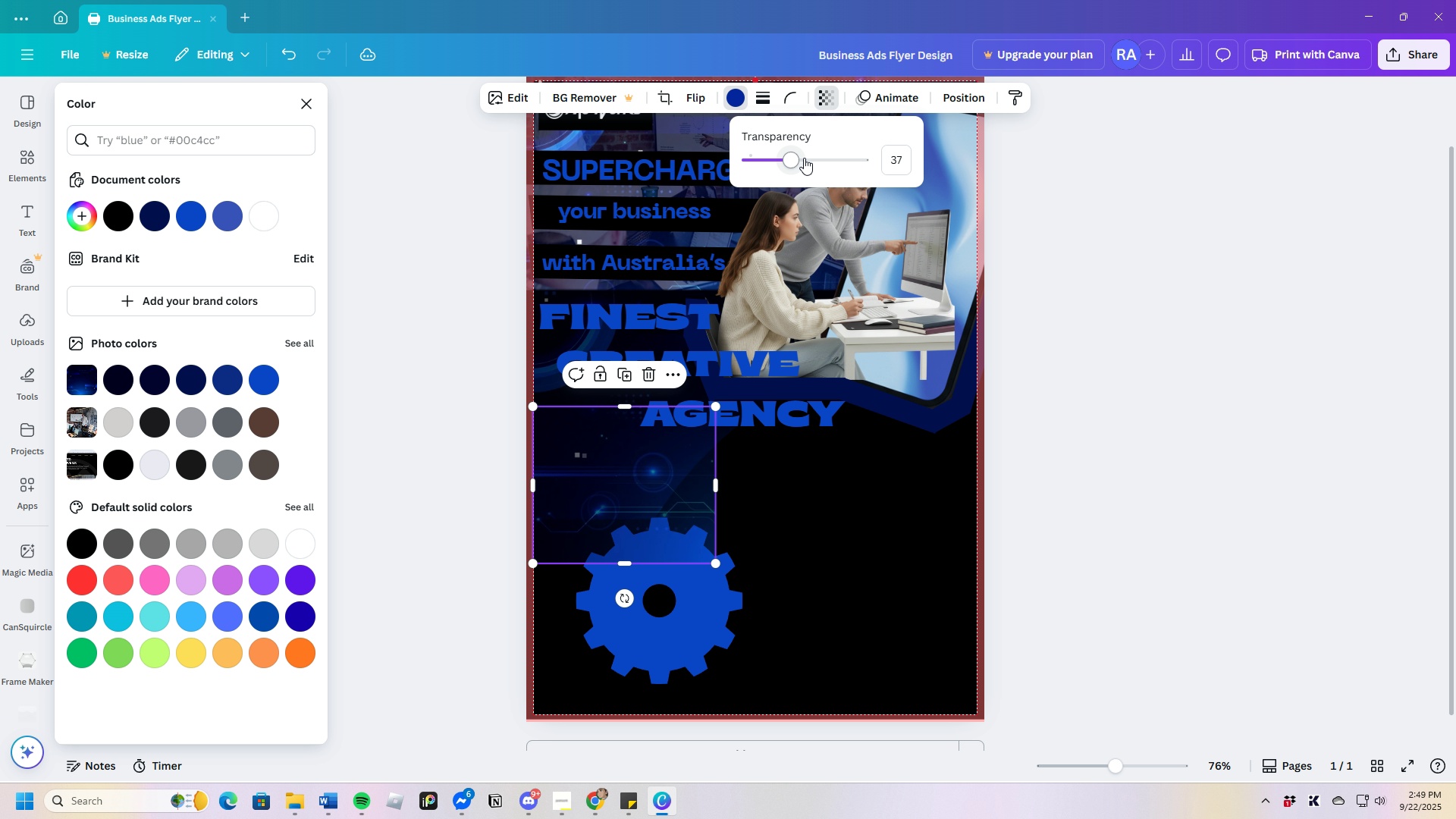 
left_click_drag(start_coordinate=[804, 158], to_coordinate=[850, 158])
 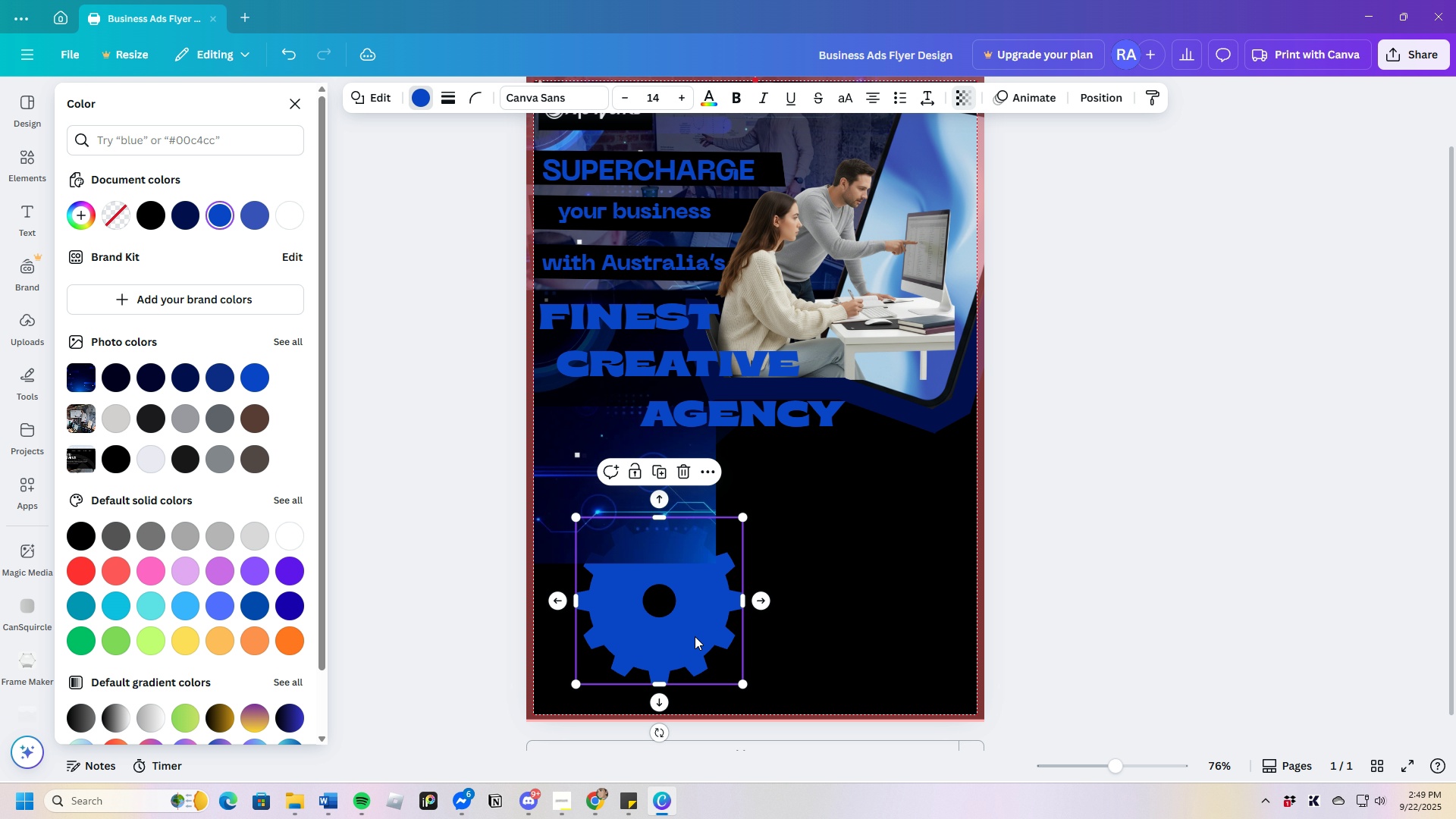 
left_click([695, 636])
 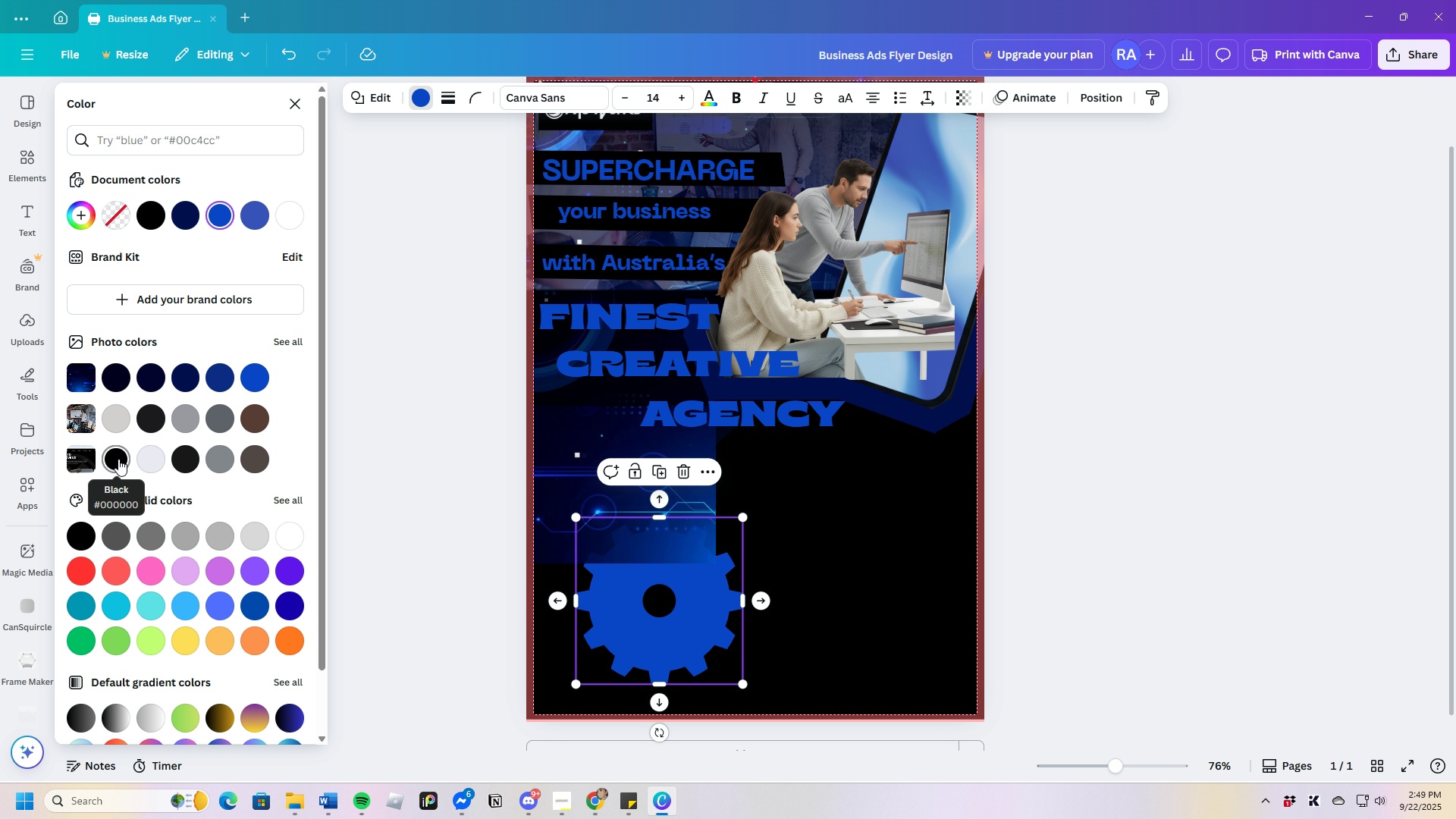 
left_click([110, 381])
 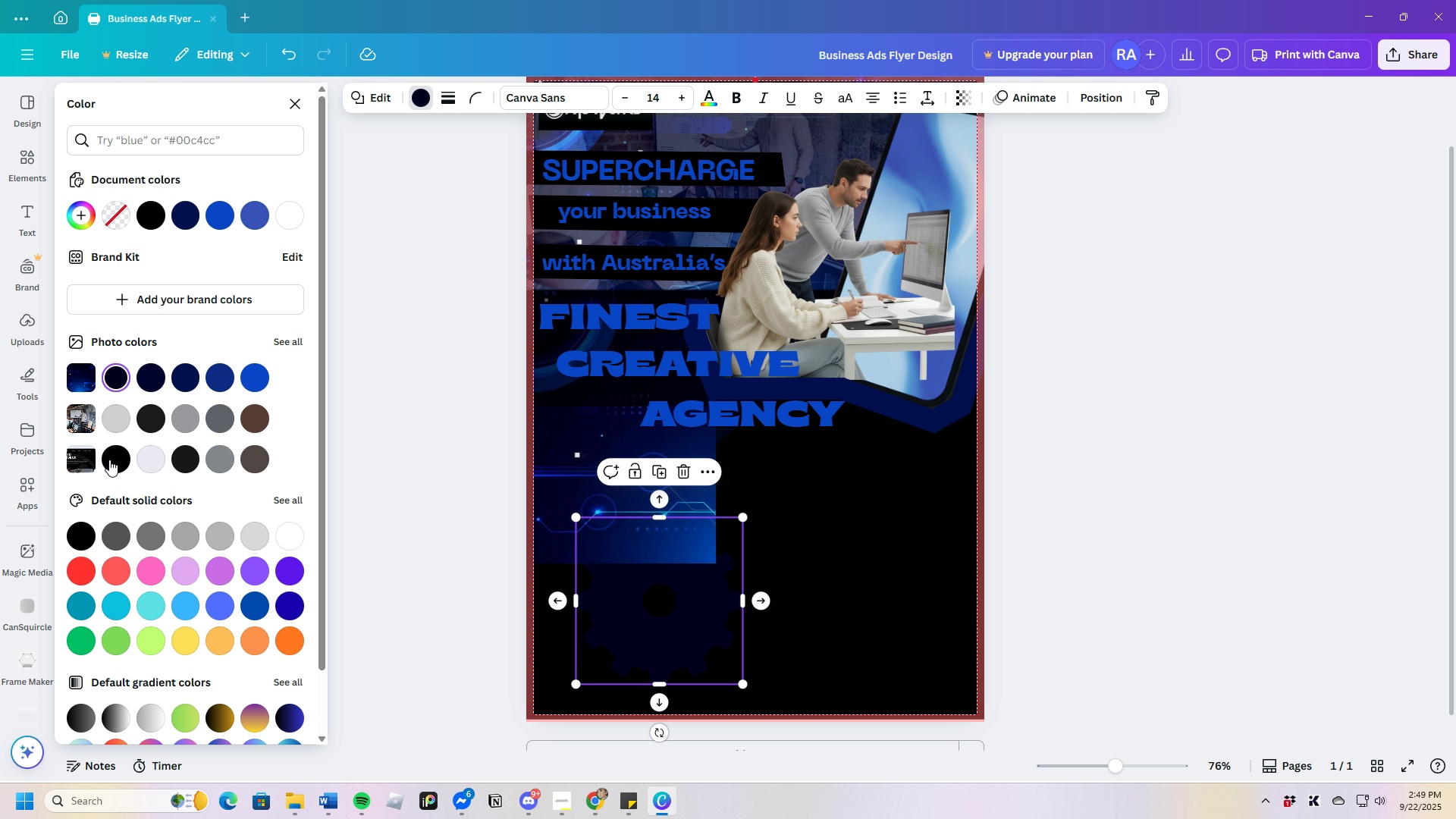 
left_click([109, 463])
 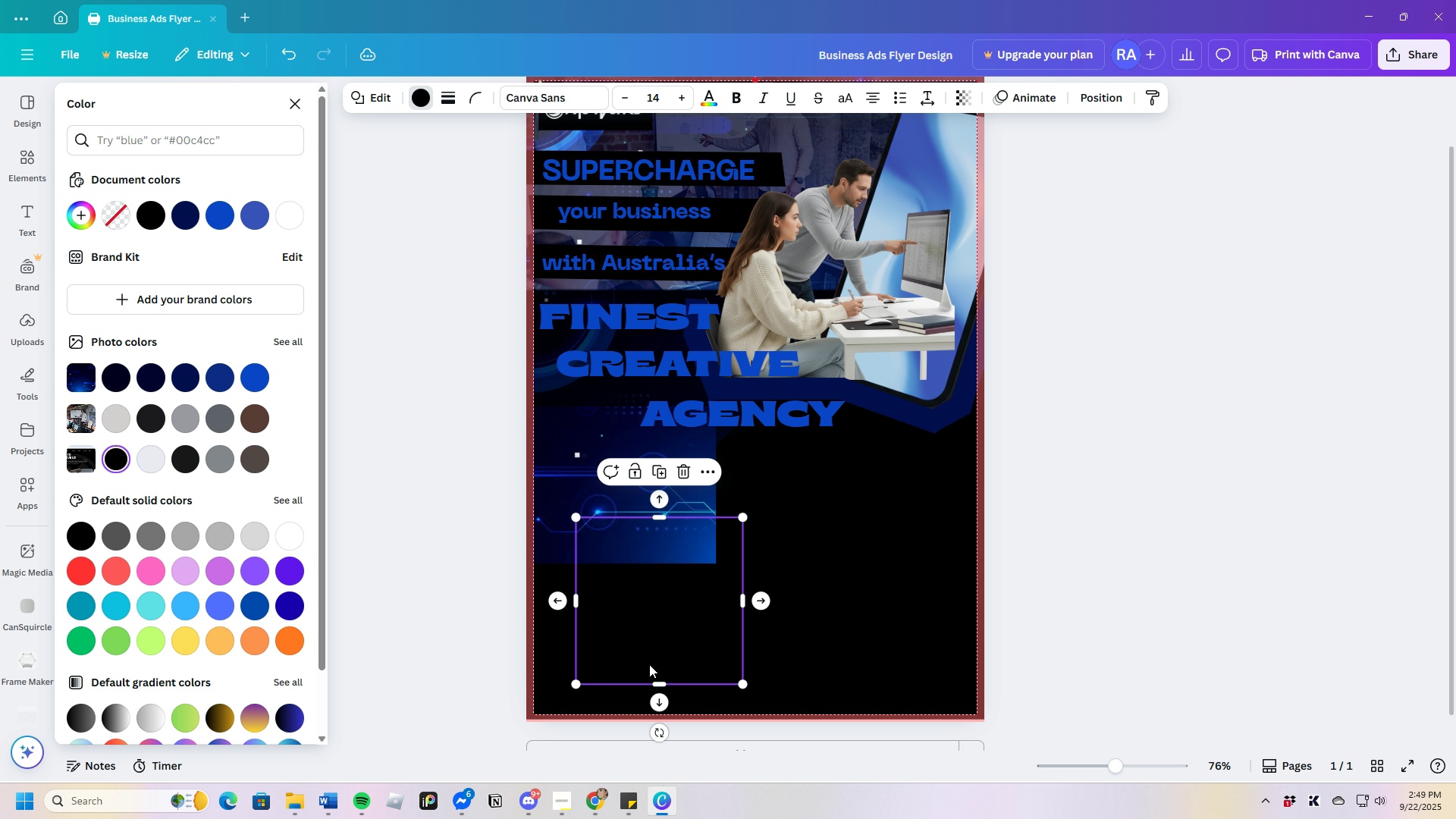 
left_click_drag(start_coordinate=[668, 654], to_coordinate=[620, 541])
 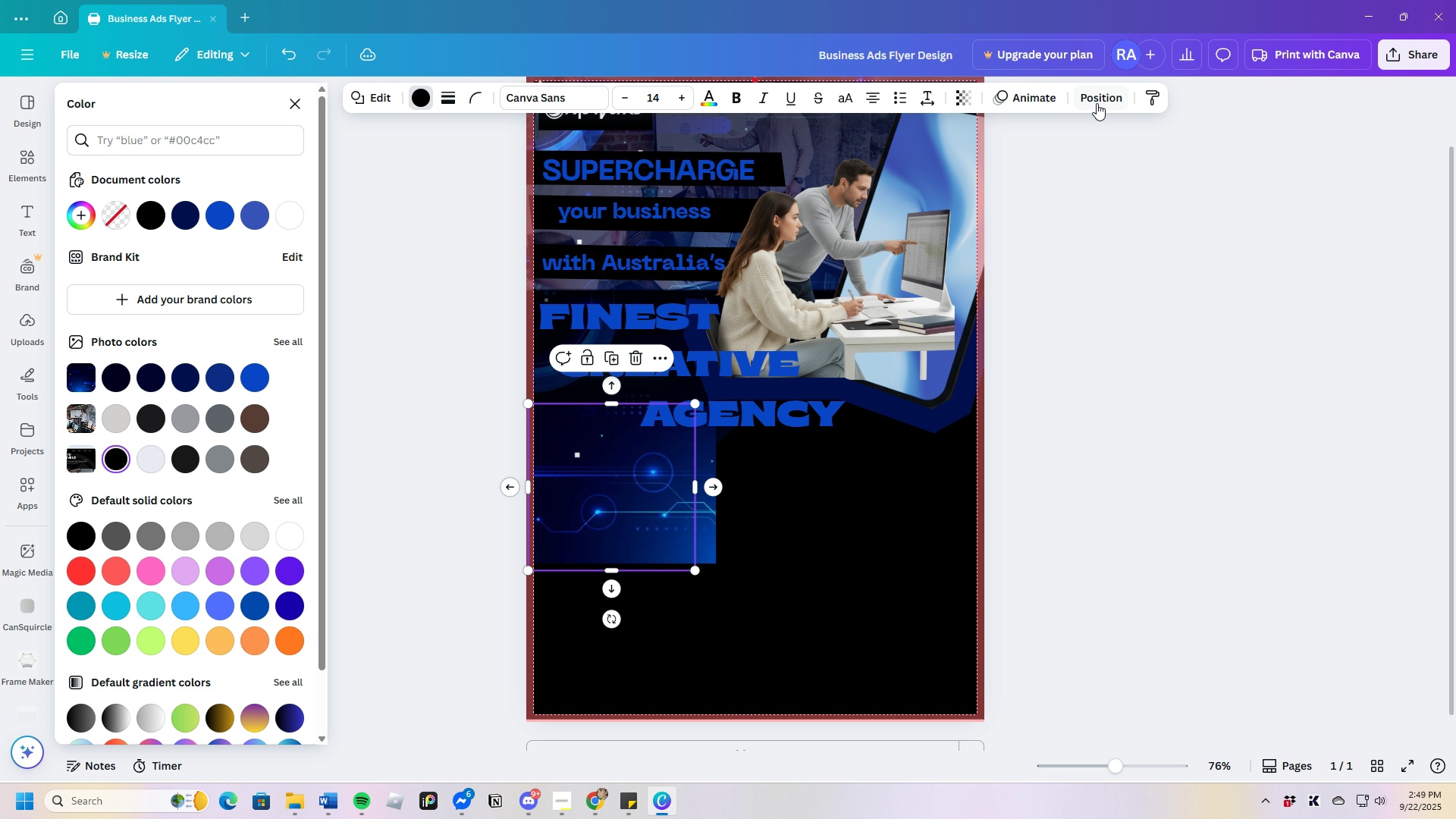 
left_click([1097, 103])
 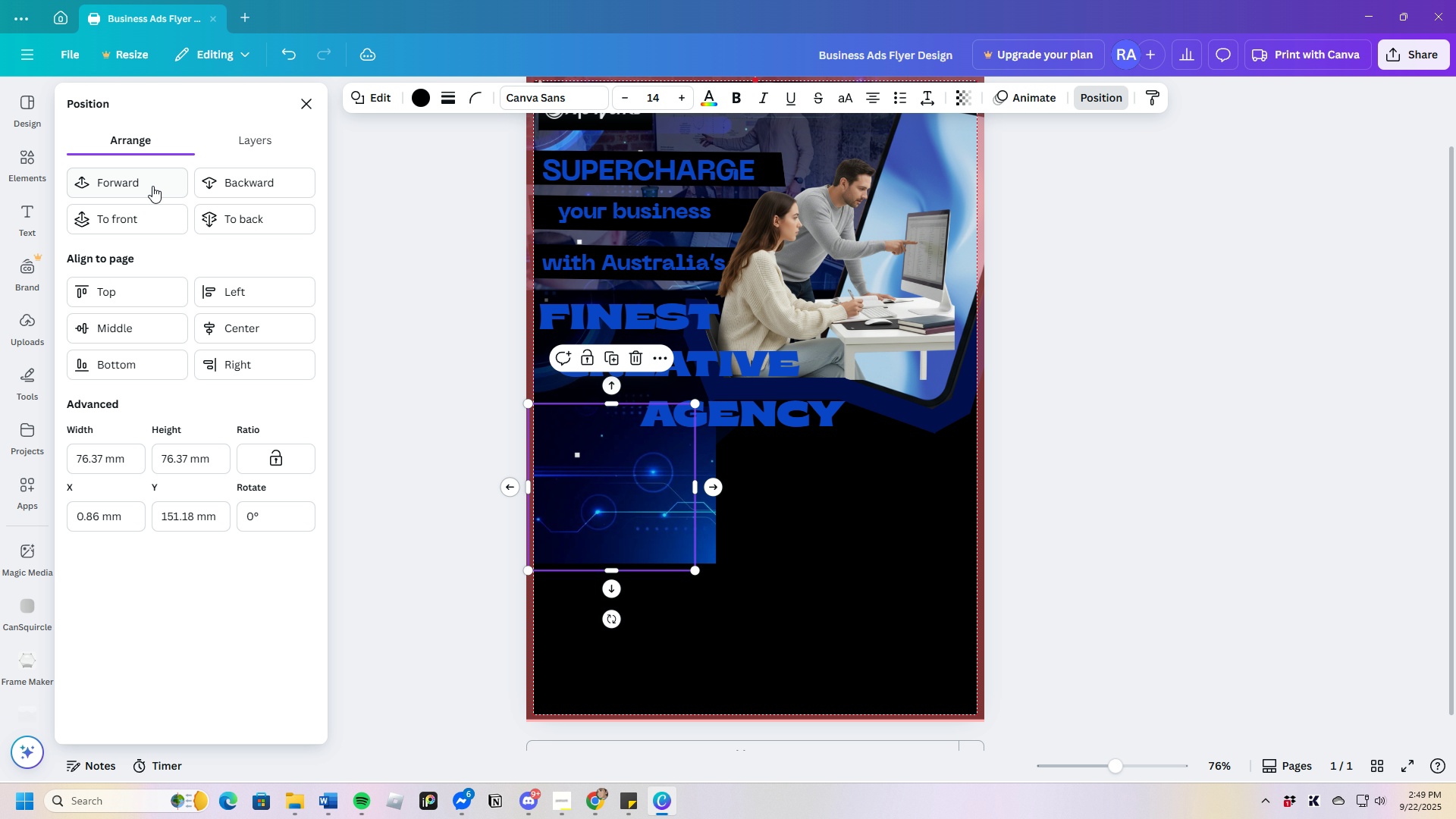 
left_click([149, 186])
 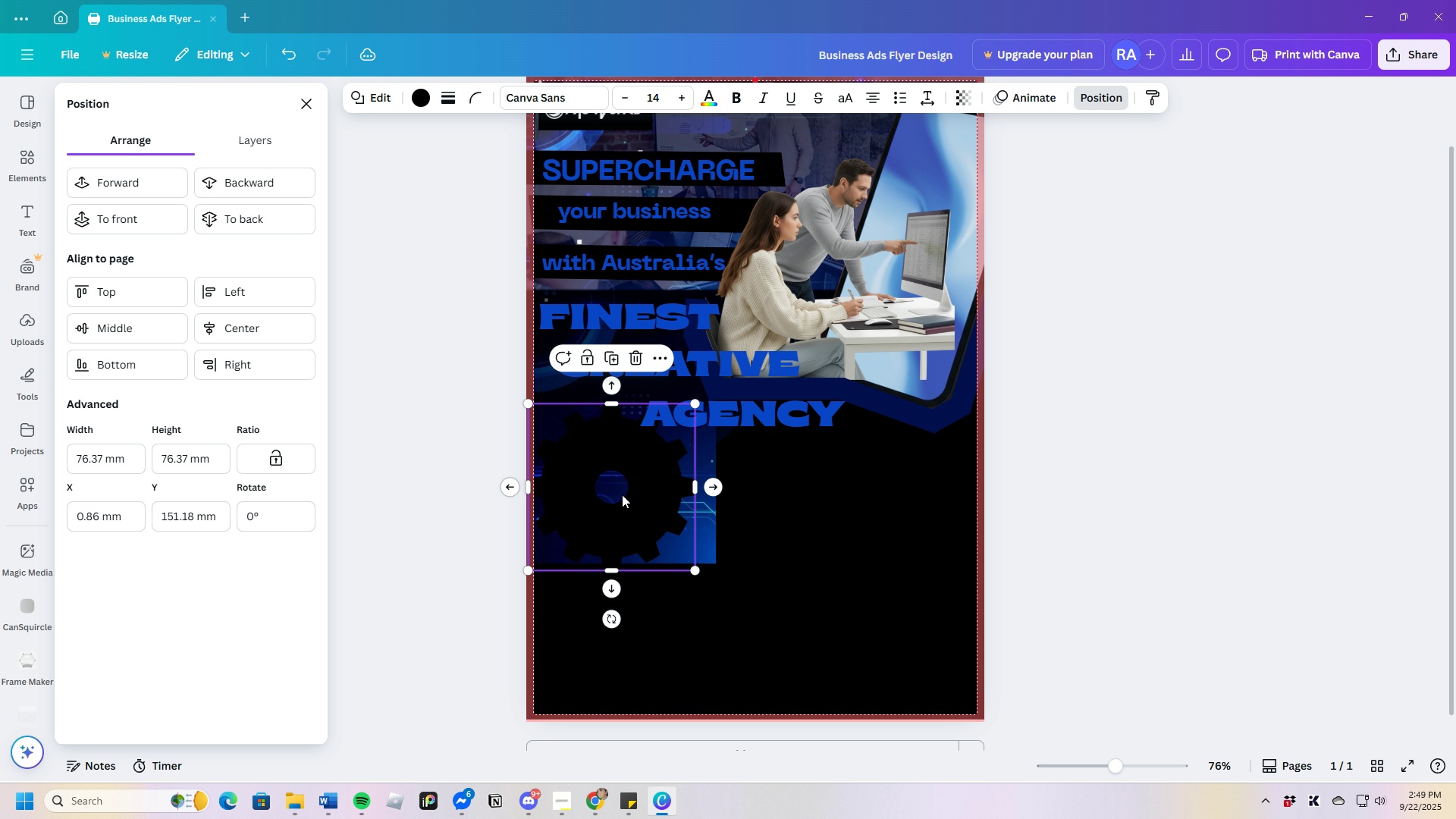 
left_click_drag(start_coordinate=[632, 496], to_coordinate=[597, 469])
 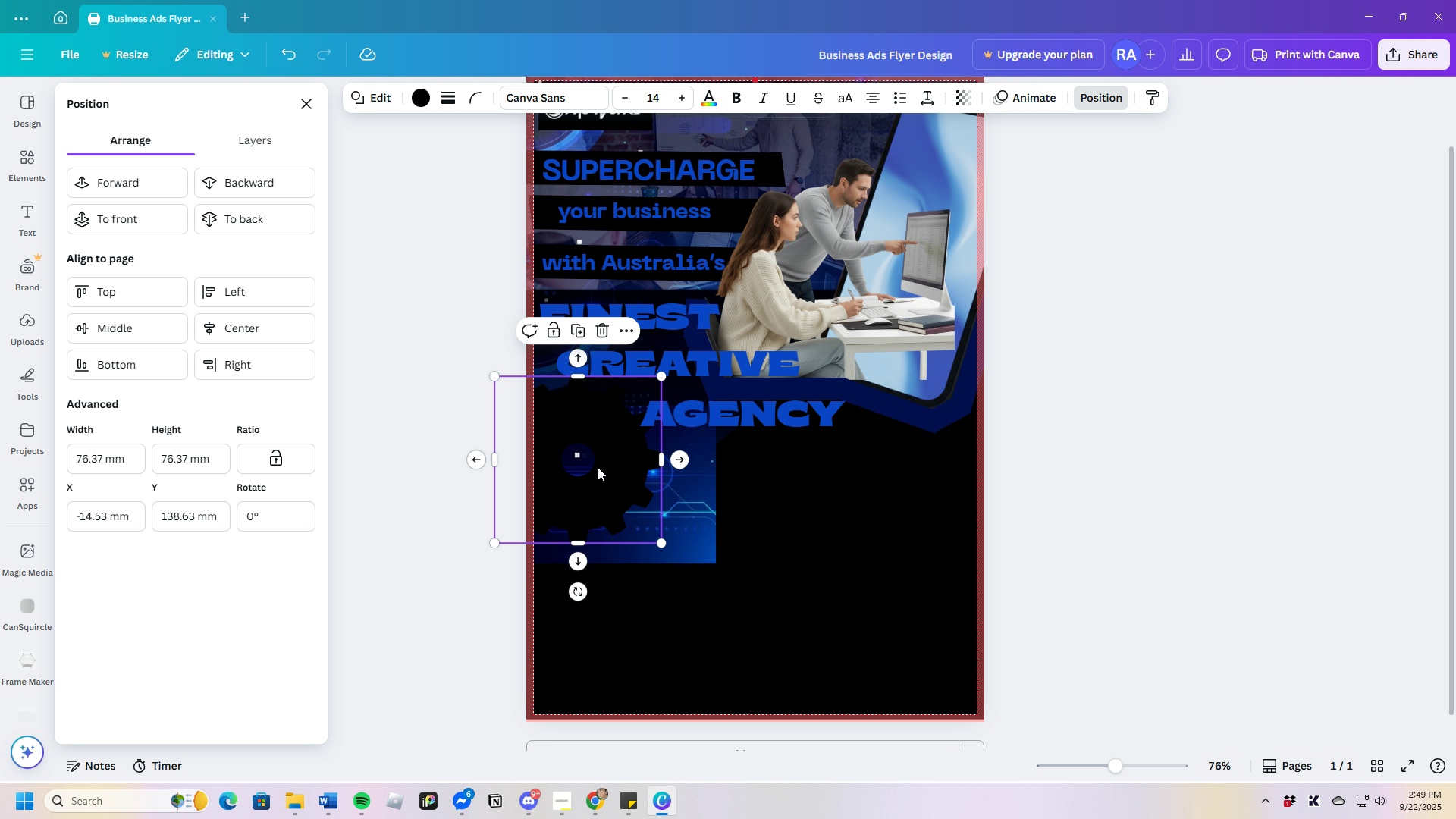 
wait(5.49)
 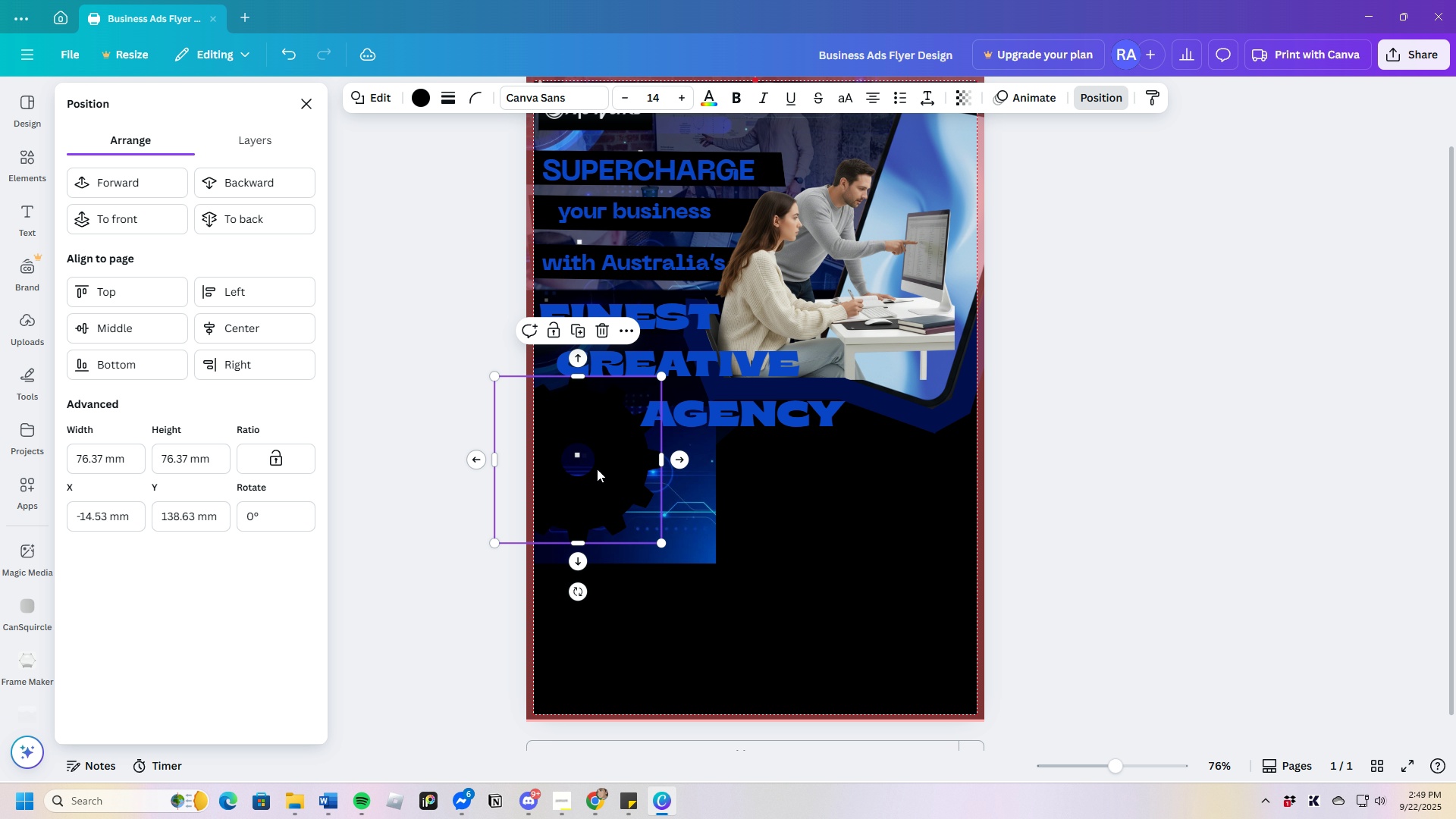 
left_click([253, 184])
 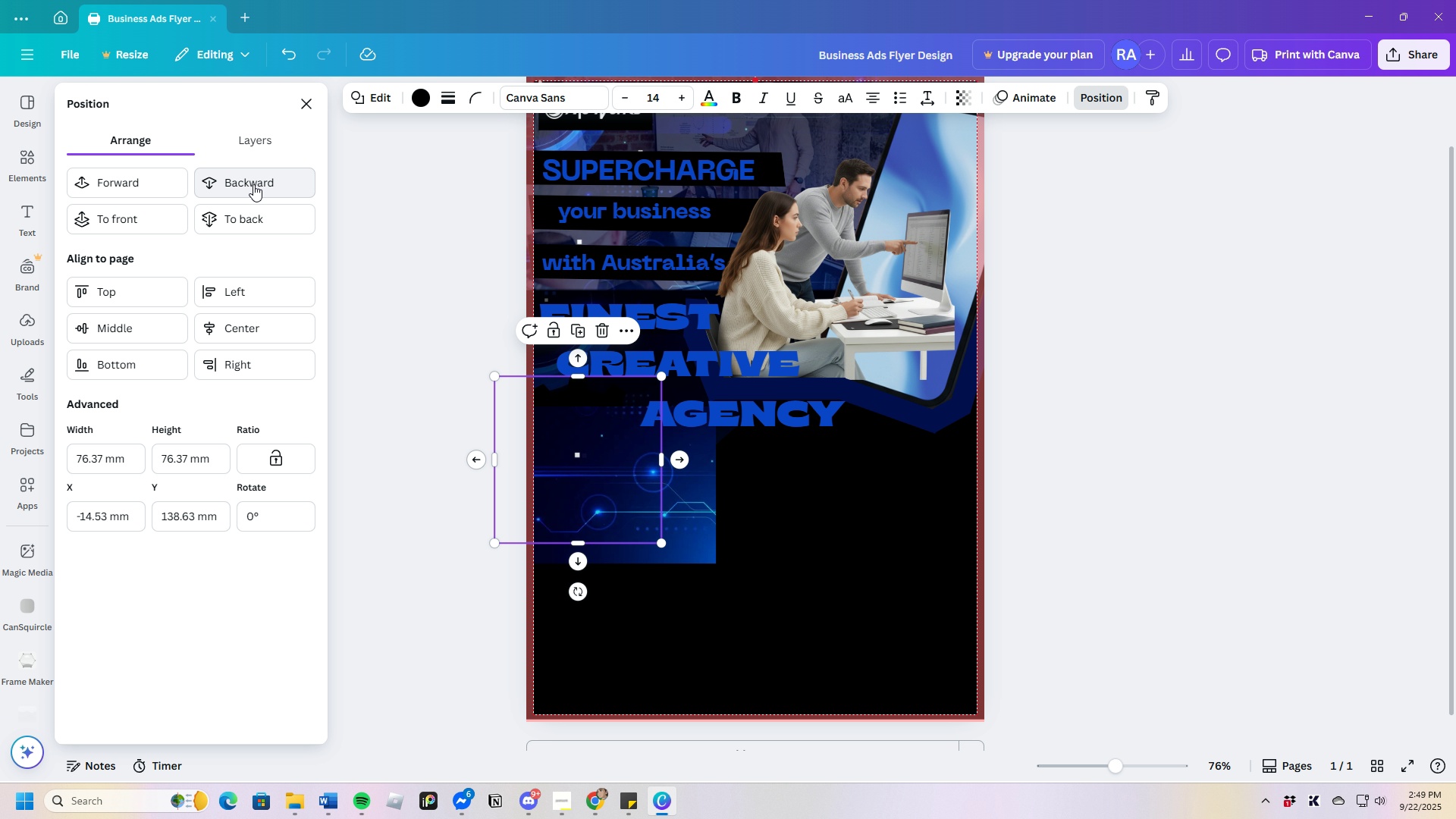 
wait(6.03)
 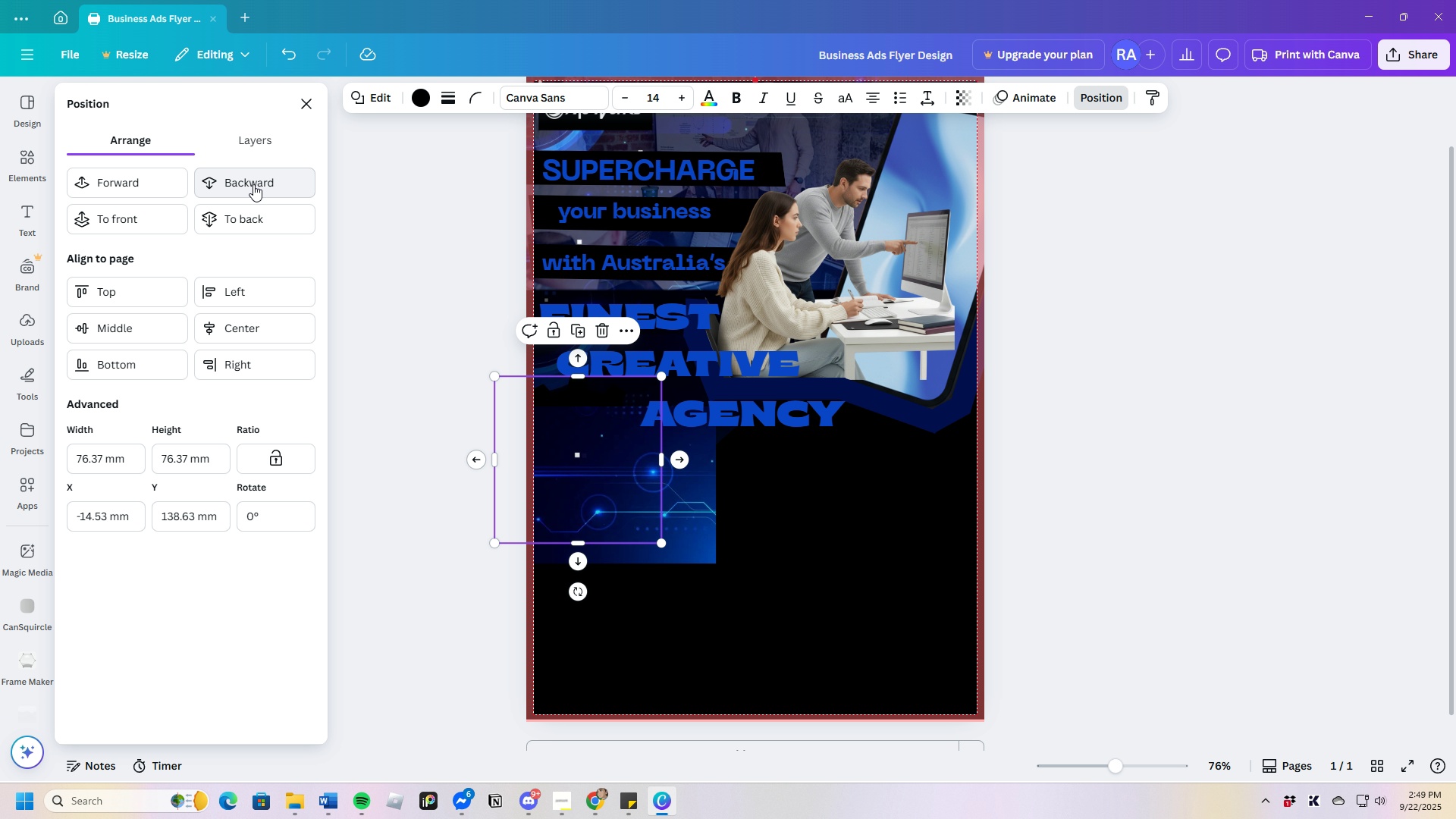 
left_click([124, 171])
 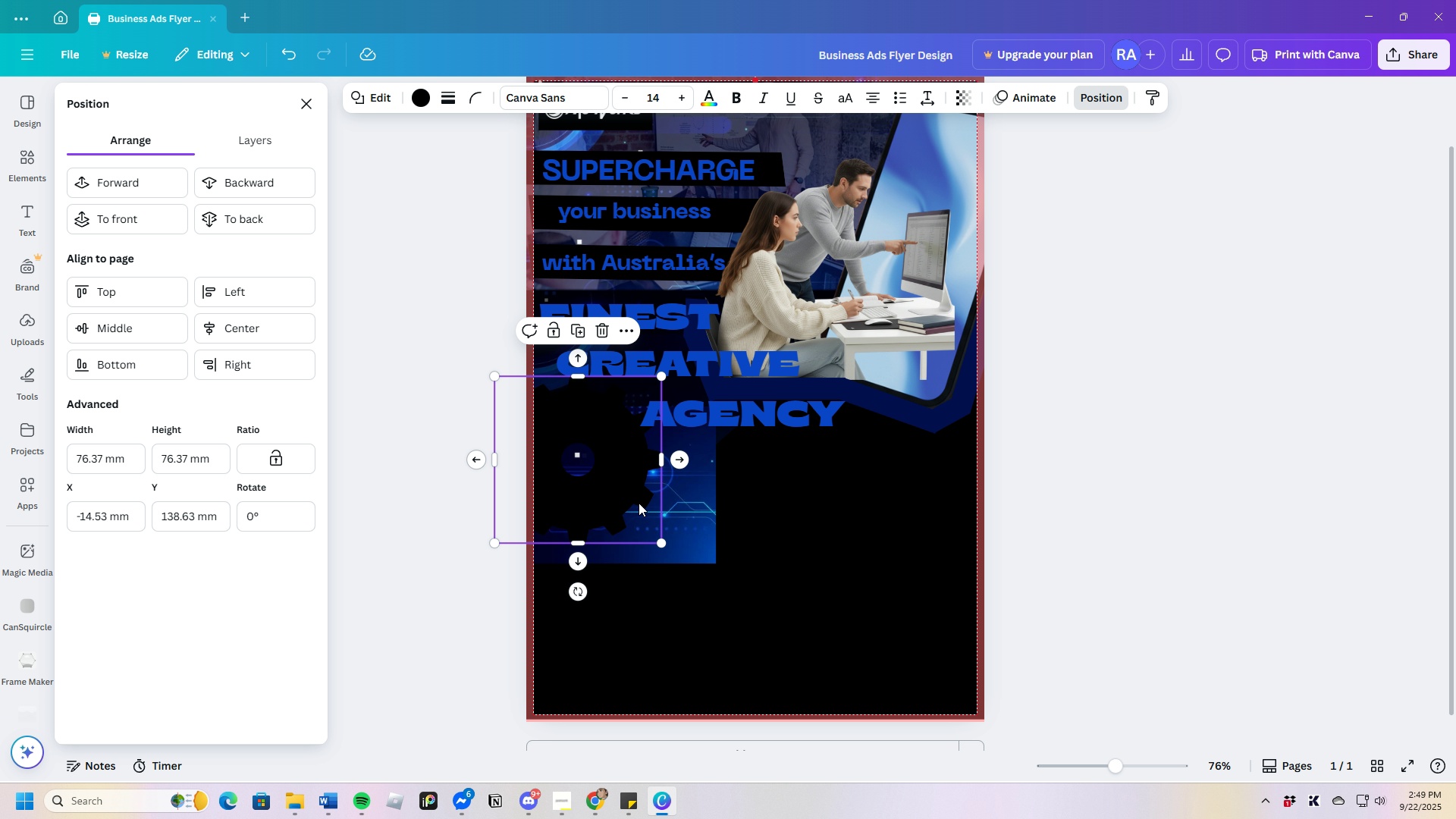 
left_click_drag(start_coordinate=[612, 467], to_coordinate=[611, 485])
 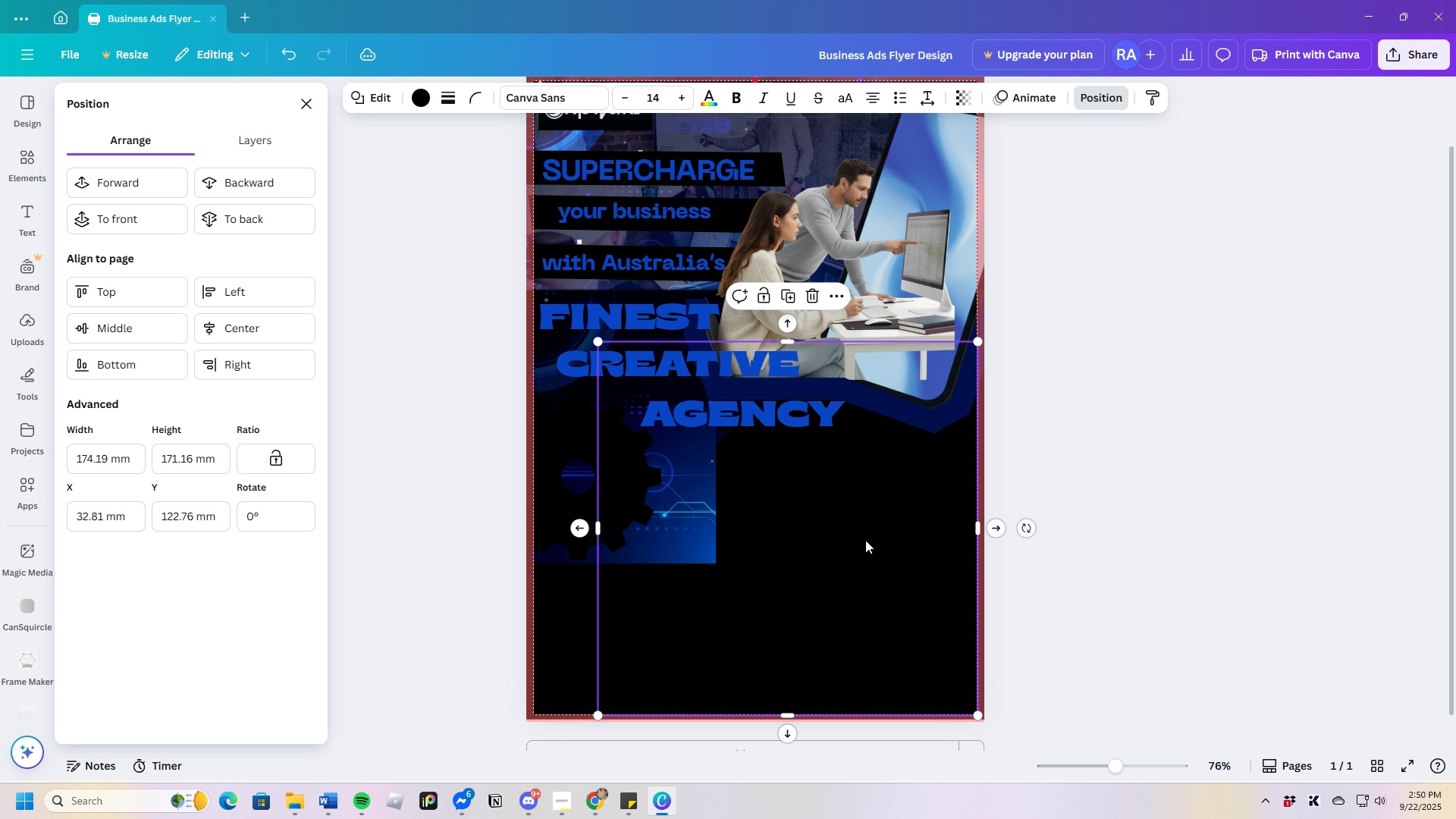 
left_click([865, 540])
 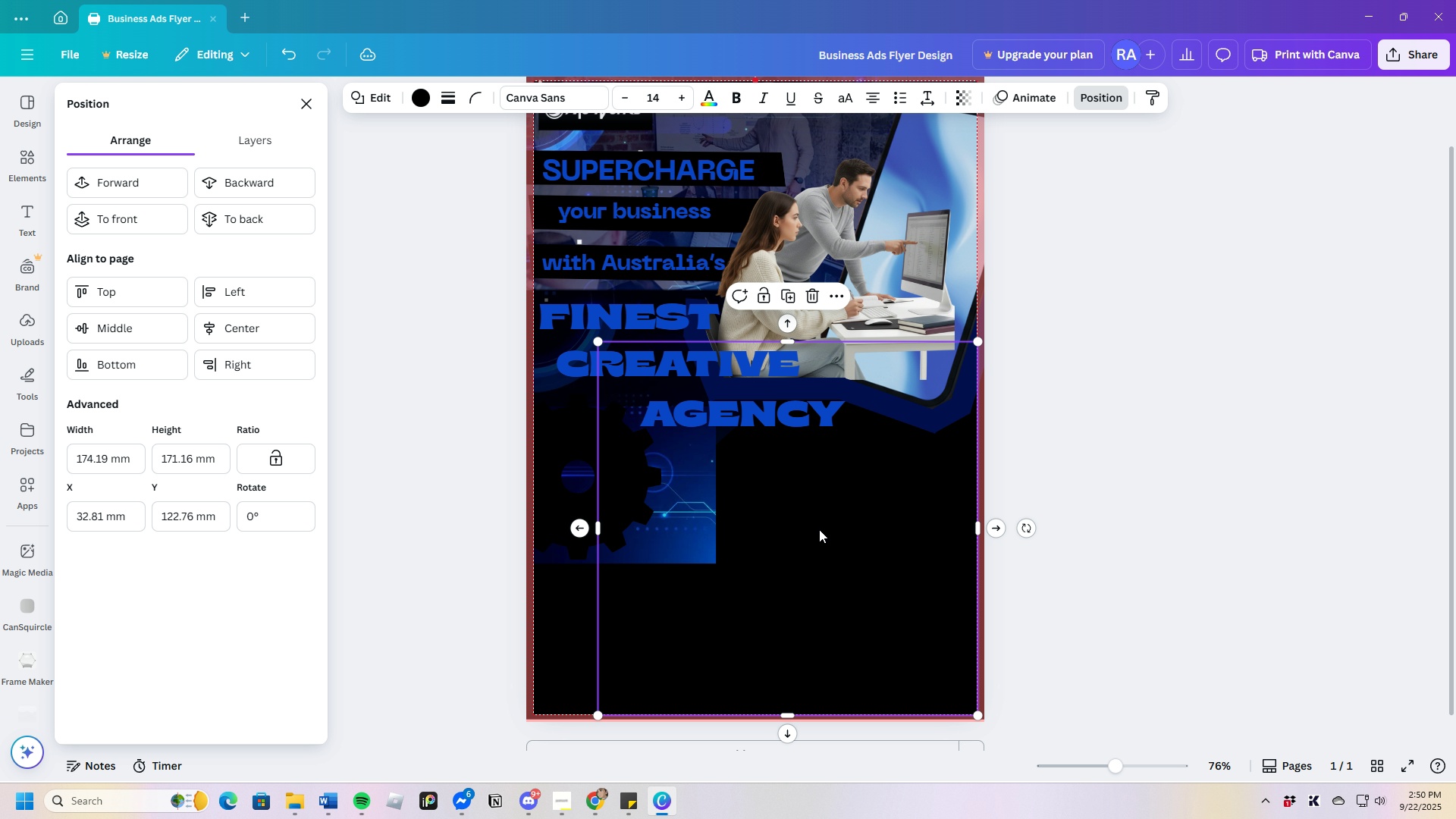 
left_click([686, 516])
 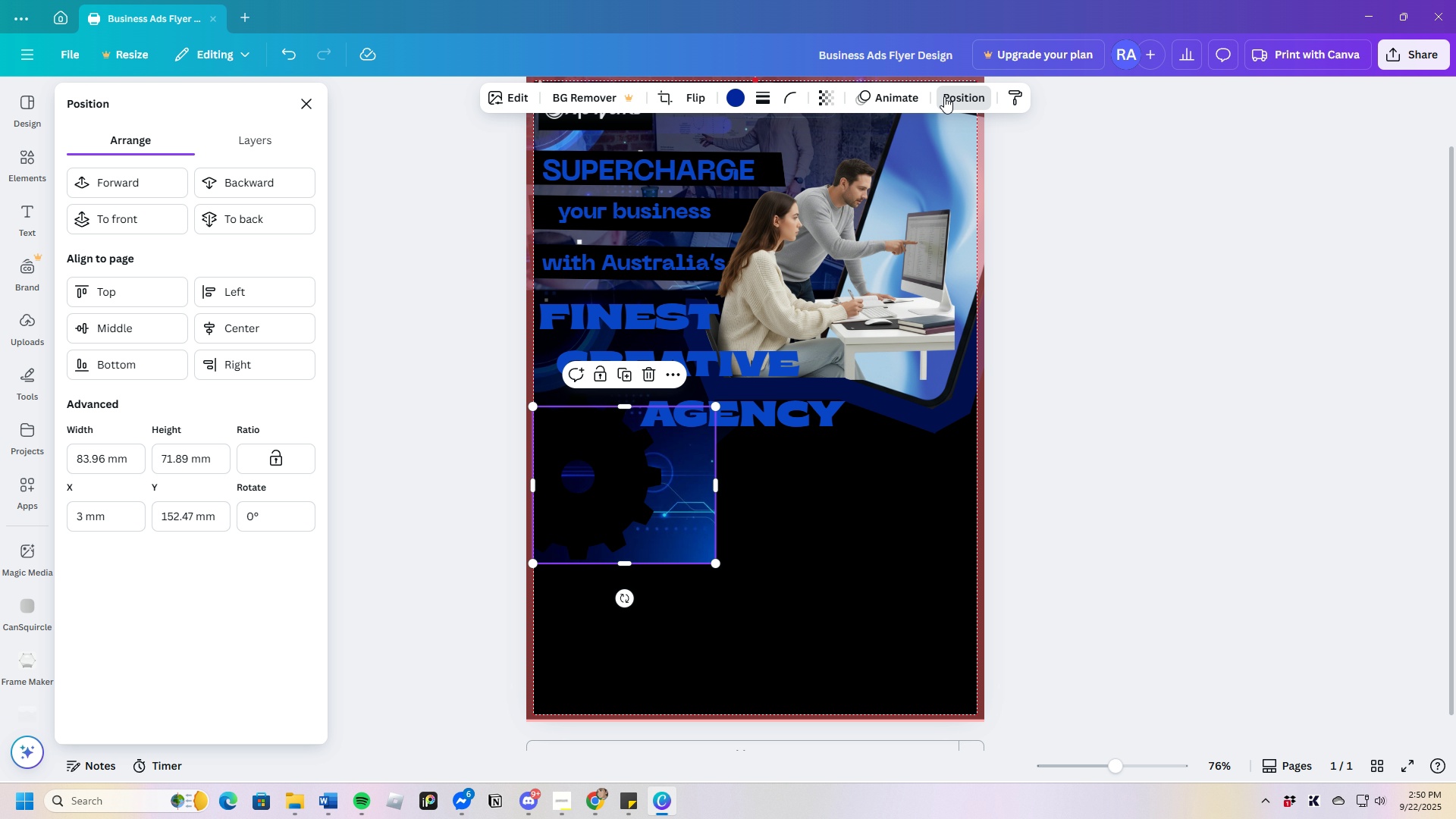 
left_click([827, 99])
 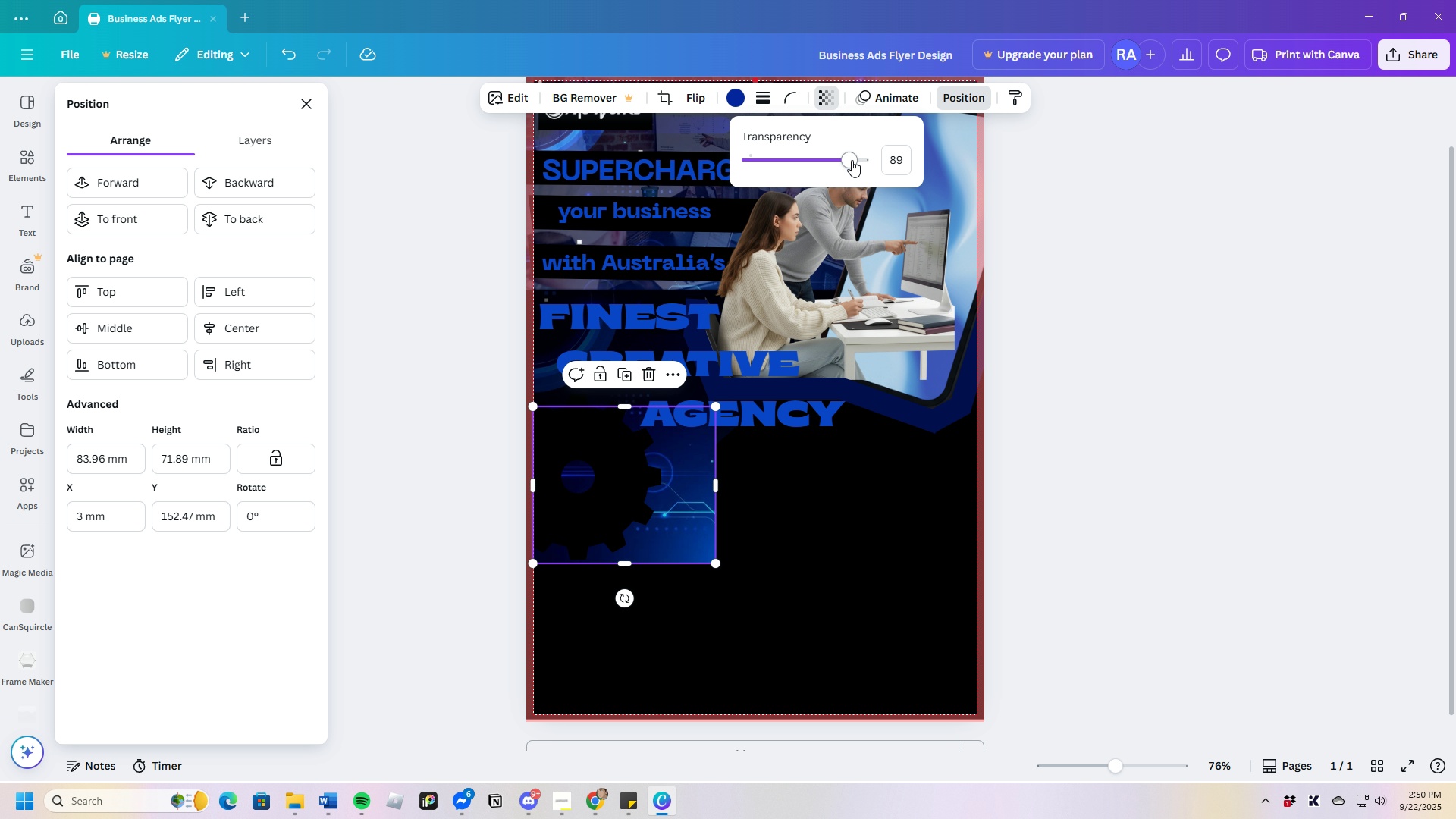 
left_click_drag(start_coordinate=[850, 162], to_coordinate=[818, 172])
 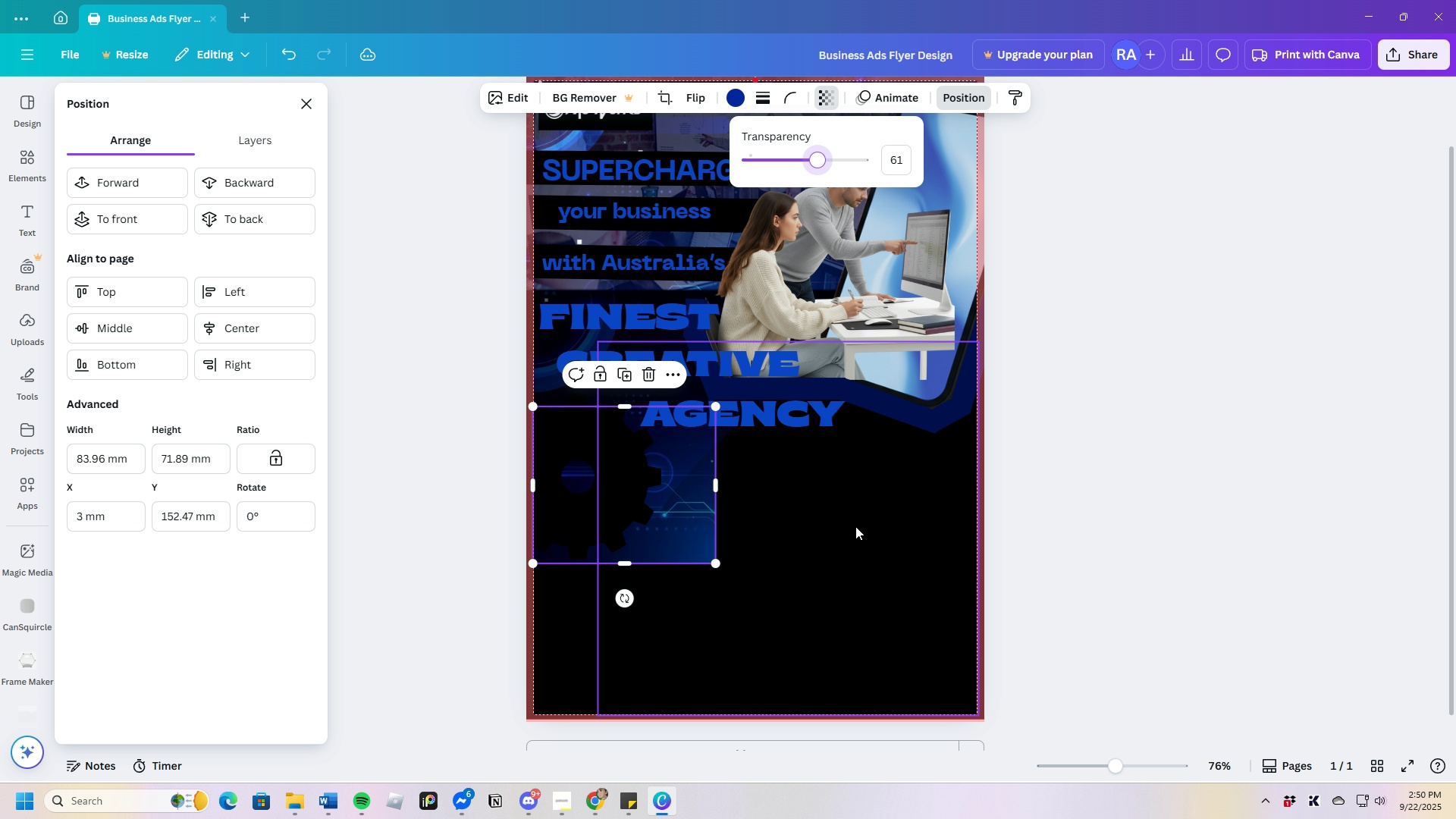 
left_click([855, 526])
 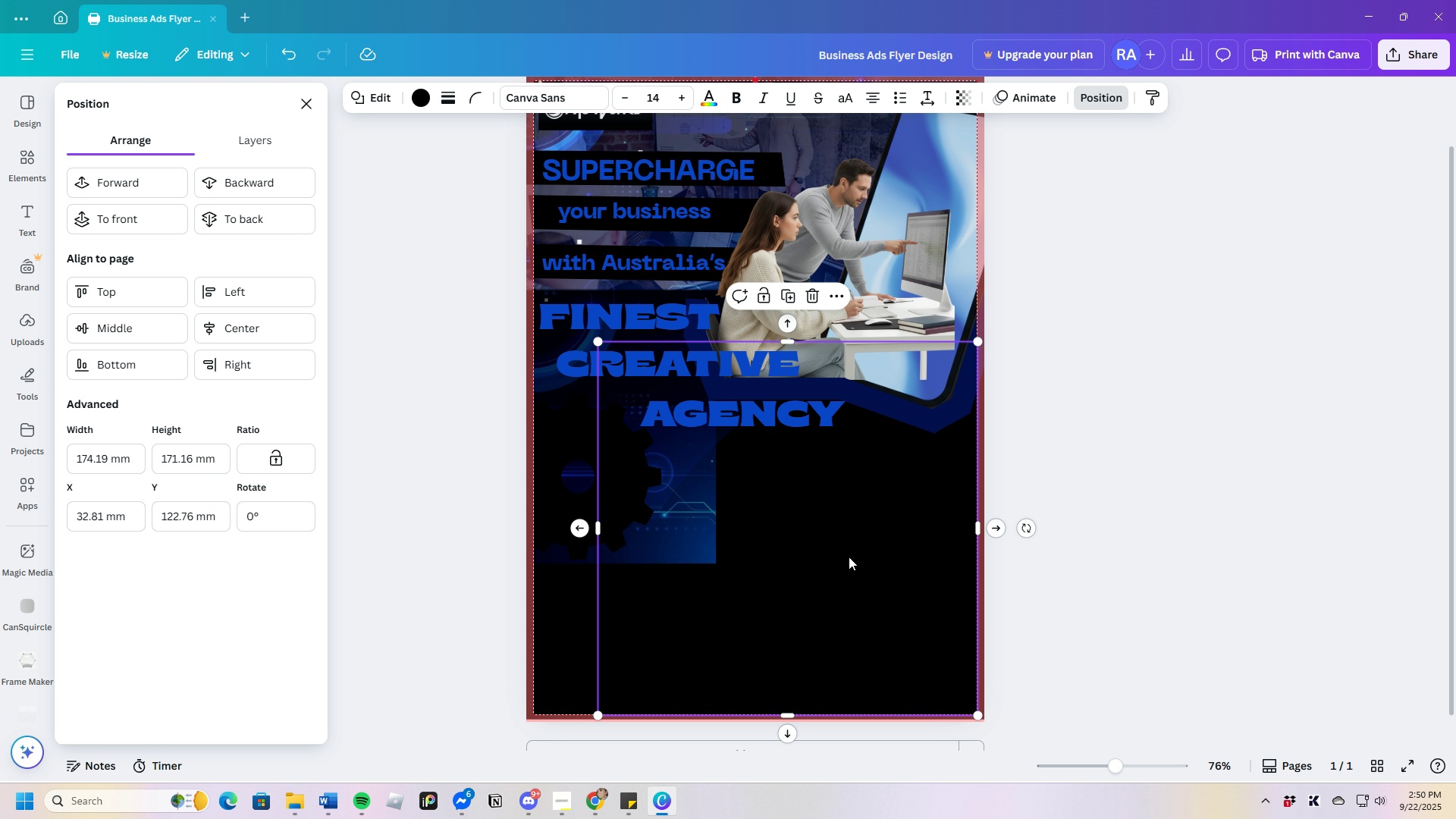 
key(Control+C)
 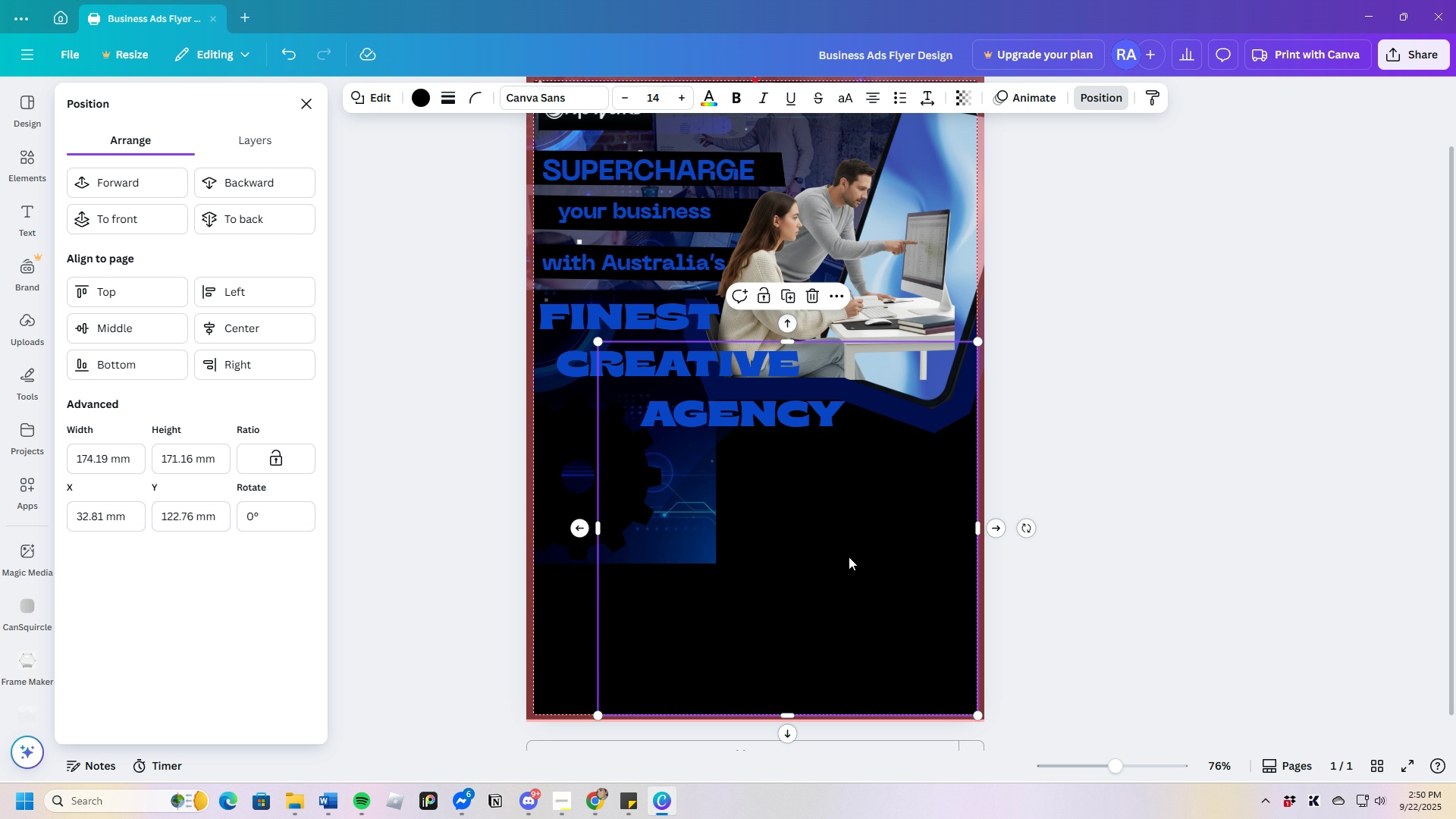 
key(Control+V)
 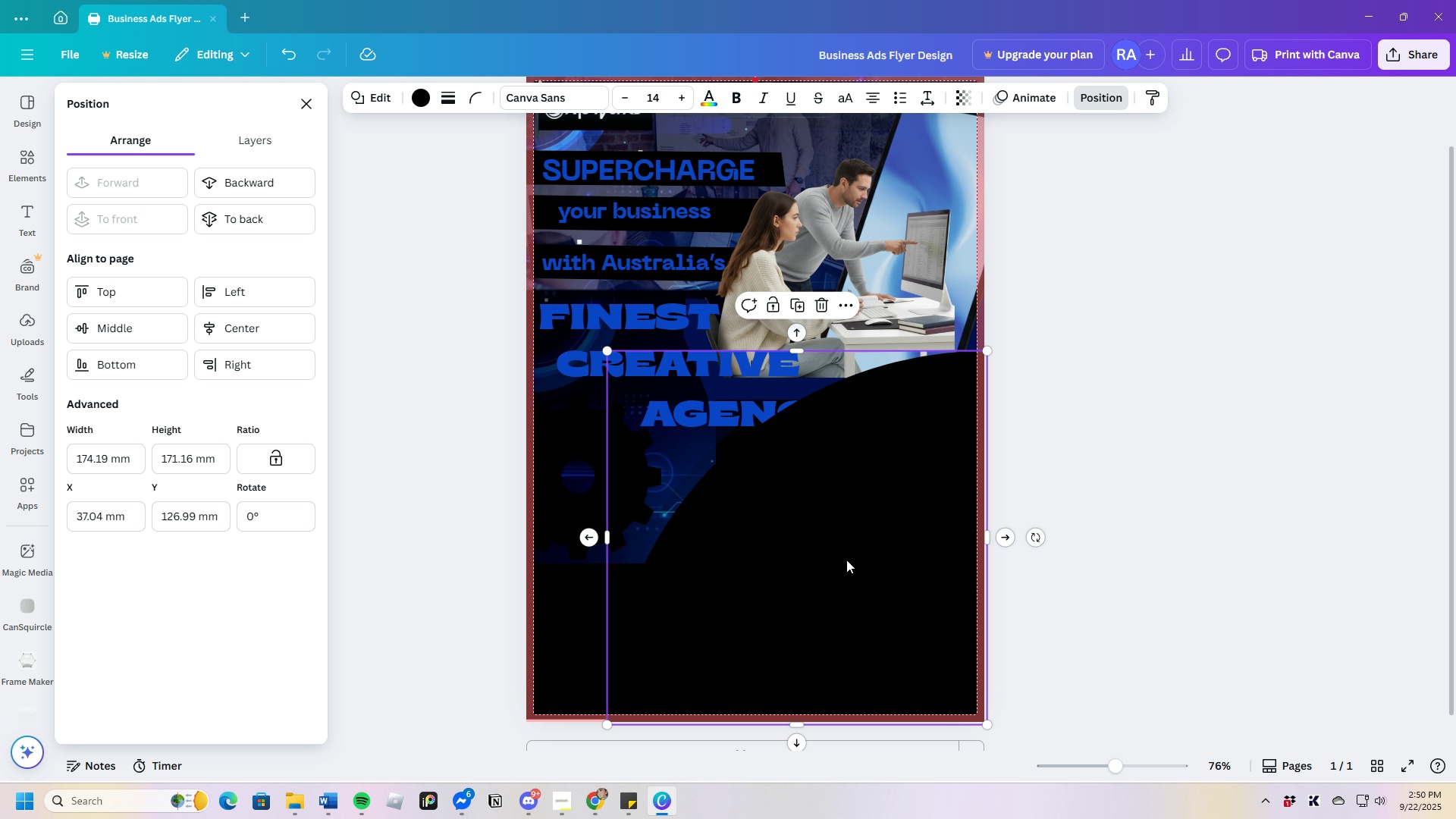 
left_click_drag(start_coordinate=[849, 557], to_coordinate=[825, 573])
 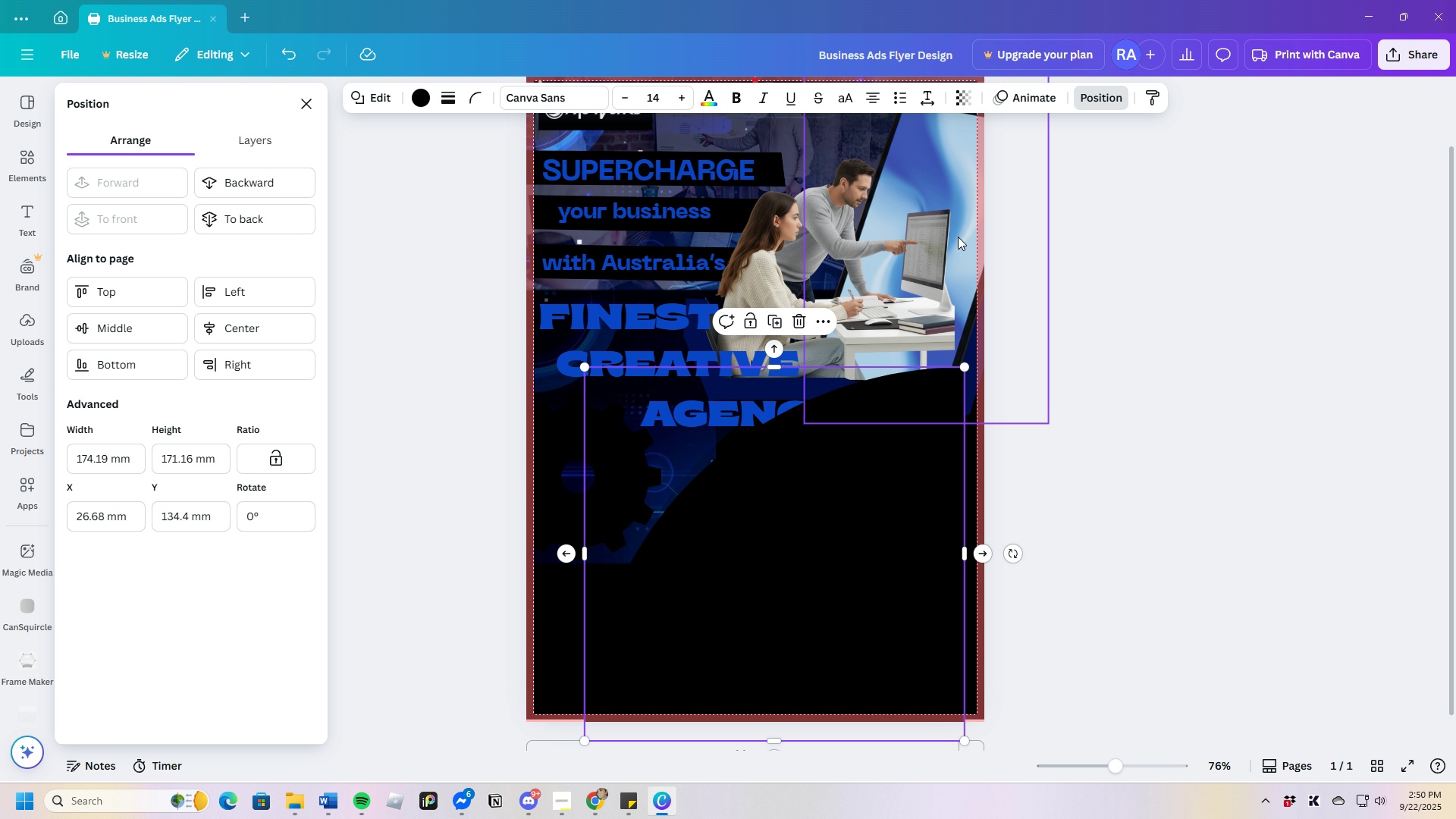 
left_click_drag(start_coordinate=[921, 429], to_coordinate=[930, 431])
 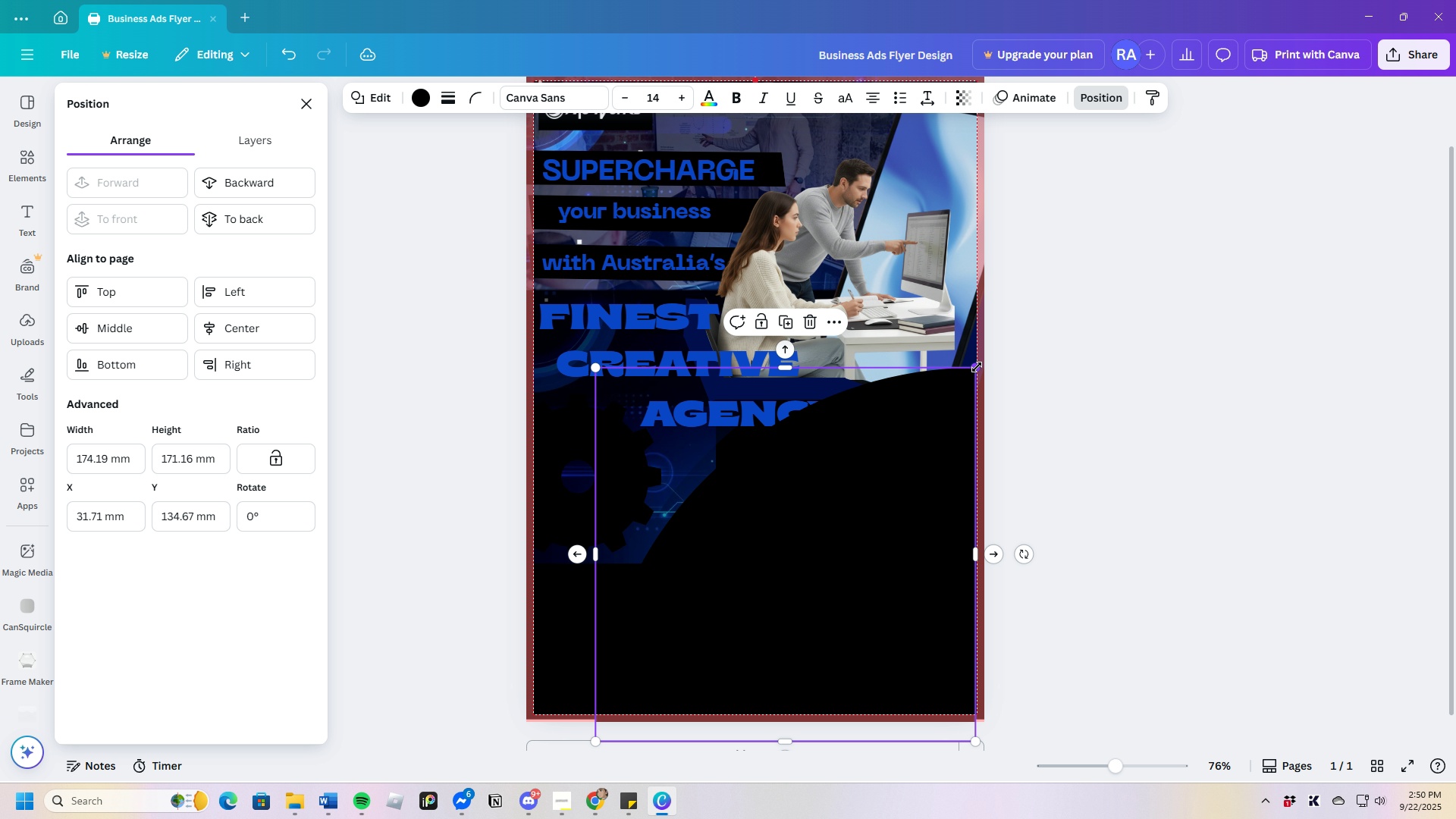 
left_click_drag(start_coordinate=[977, 367], to_coordinate=[987, 343])
 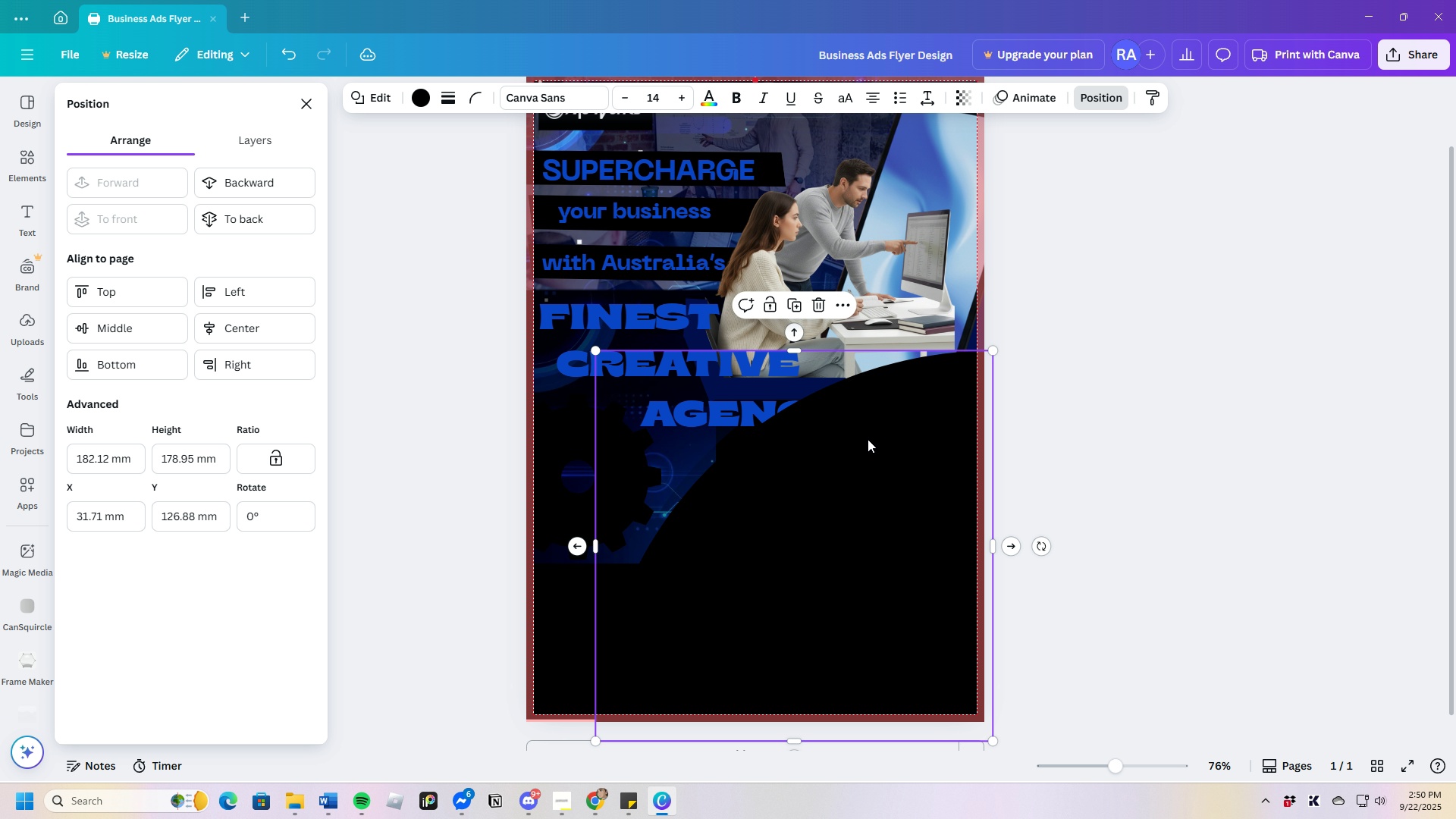 
left_click_drag(start_coordinate=[868, 439], to_coordinate=[852, 439])
 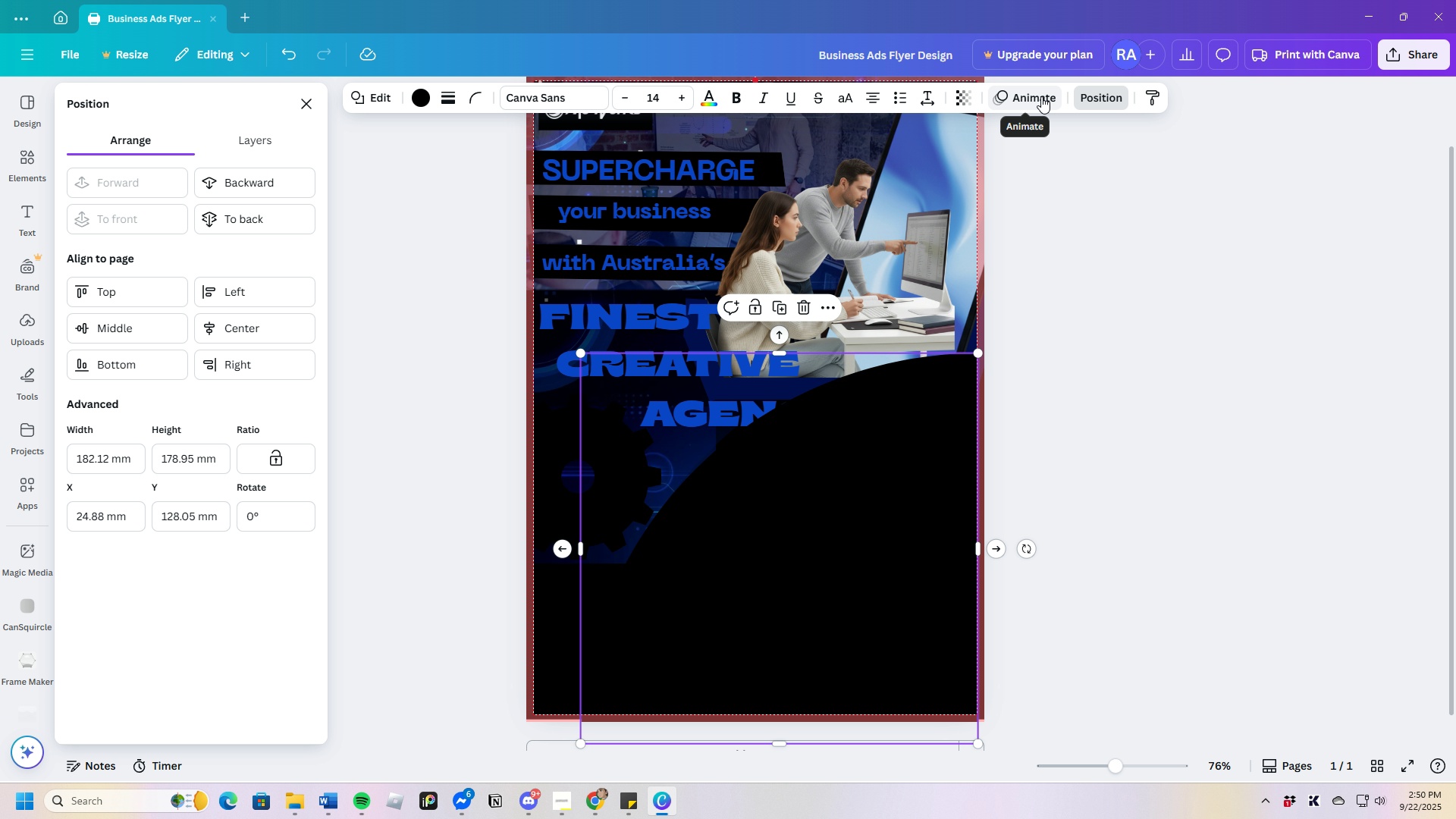 
left_click([1081, 98])
 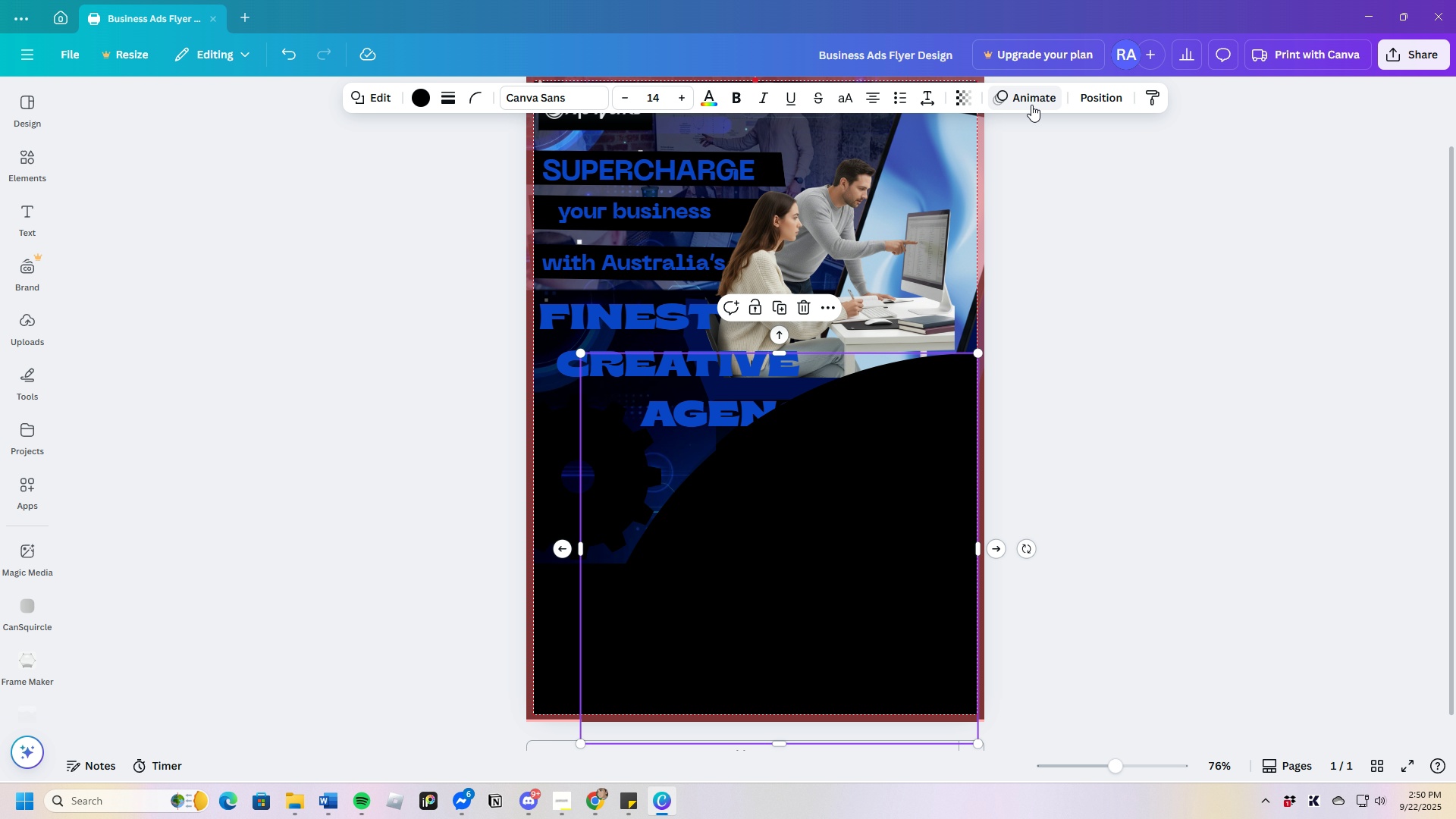 
left_click([1097, 99])
 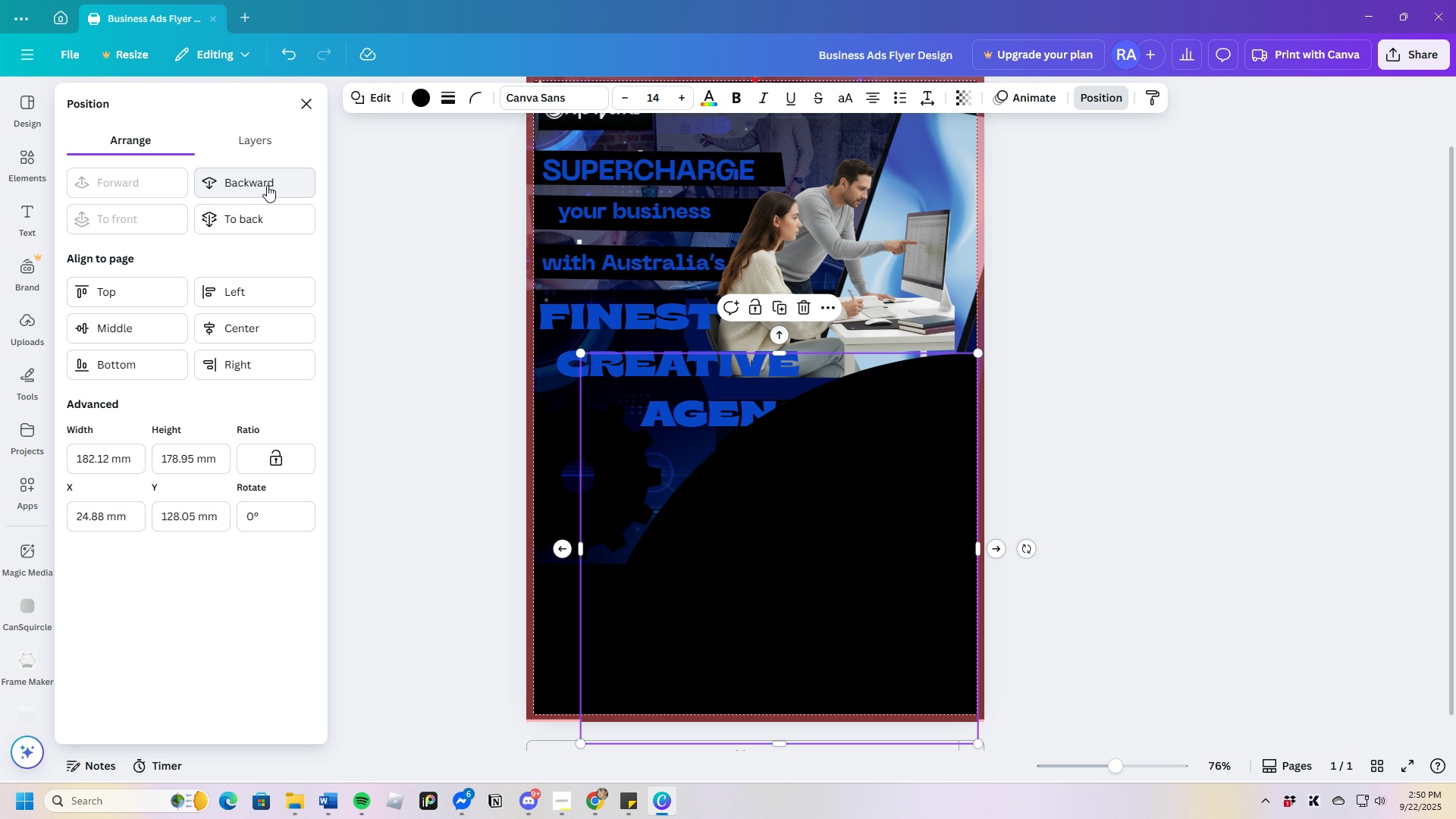 
left_click([267, 185])
 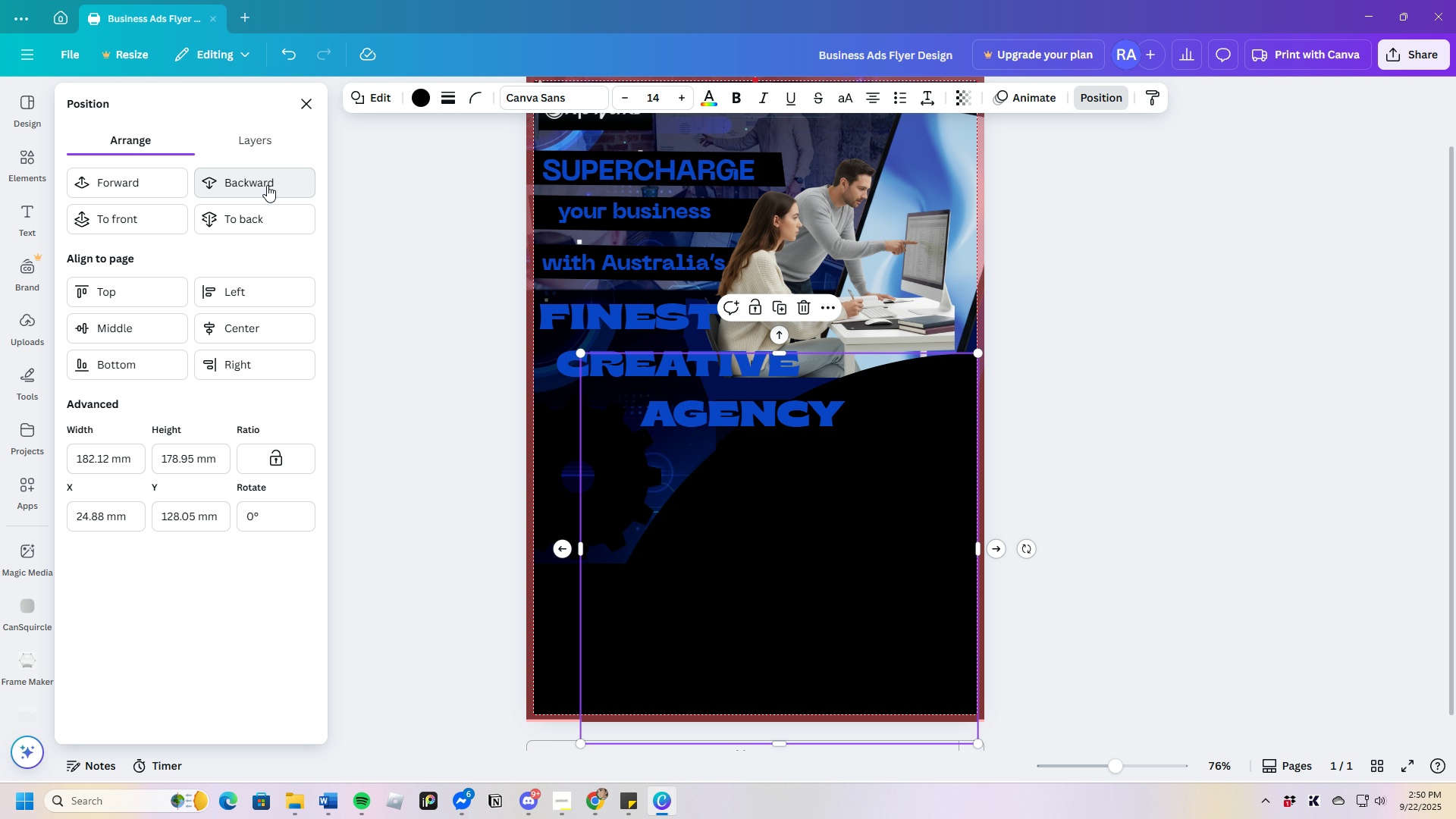 
left_click([267, 185])
 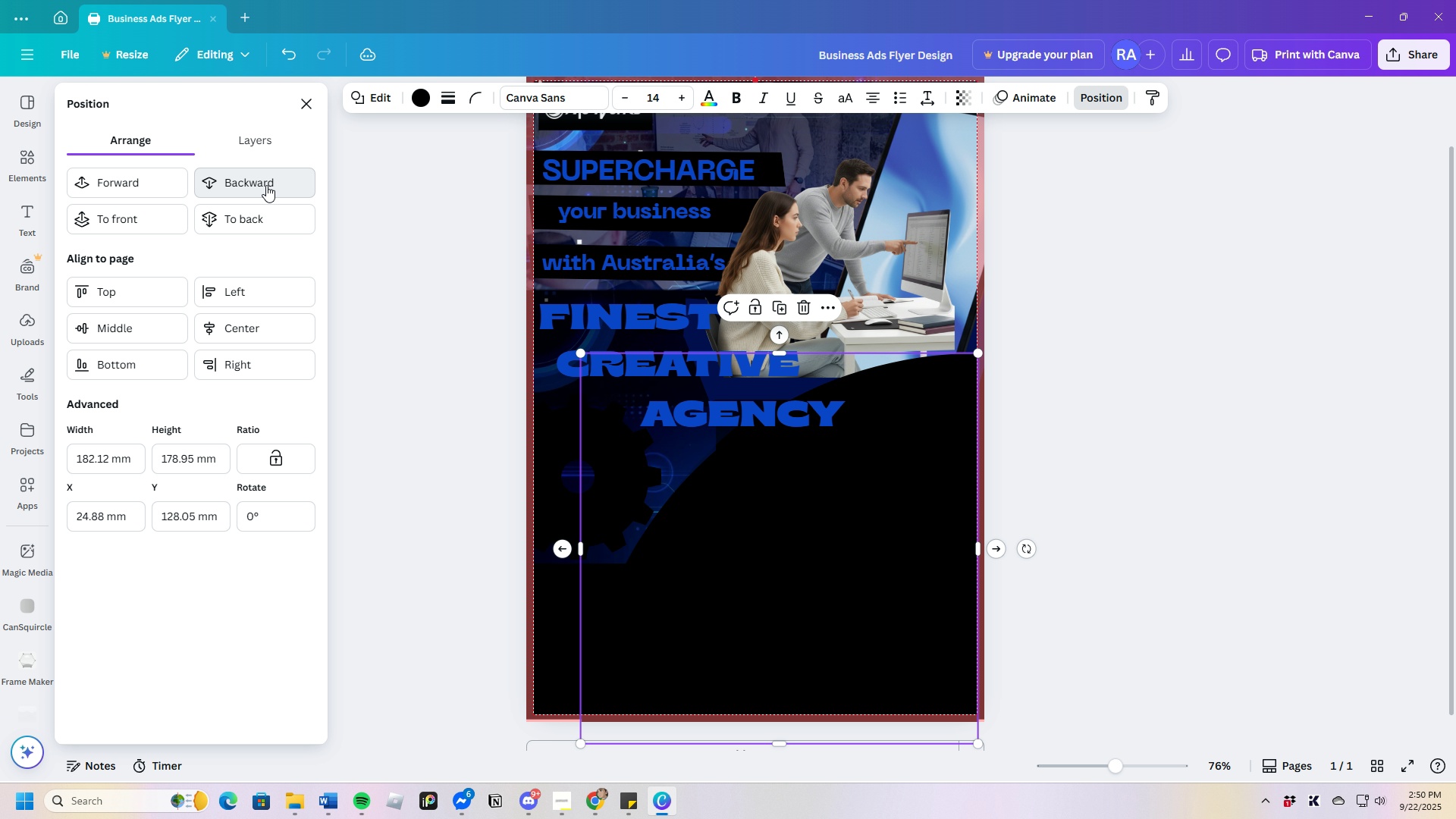 
left_click([266, 185])
 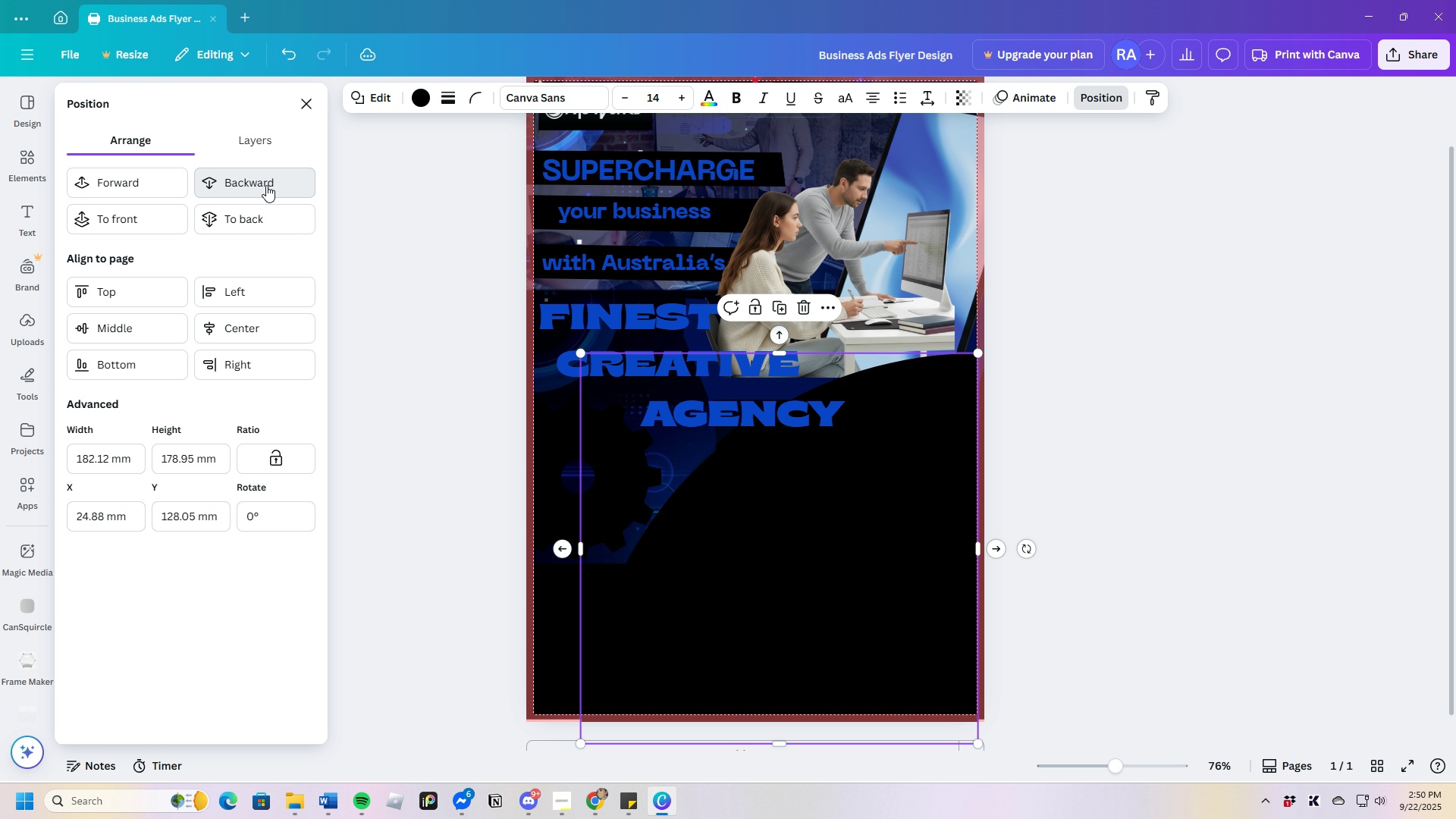 
double_click([266, 185])
 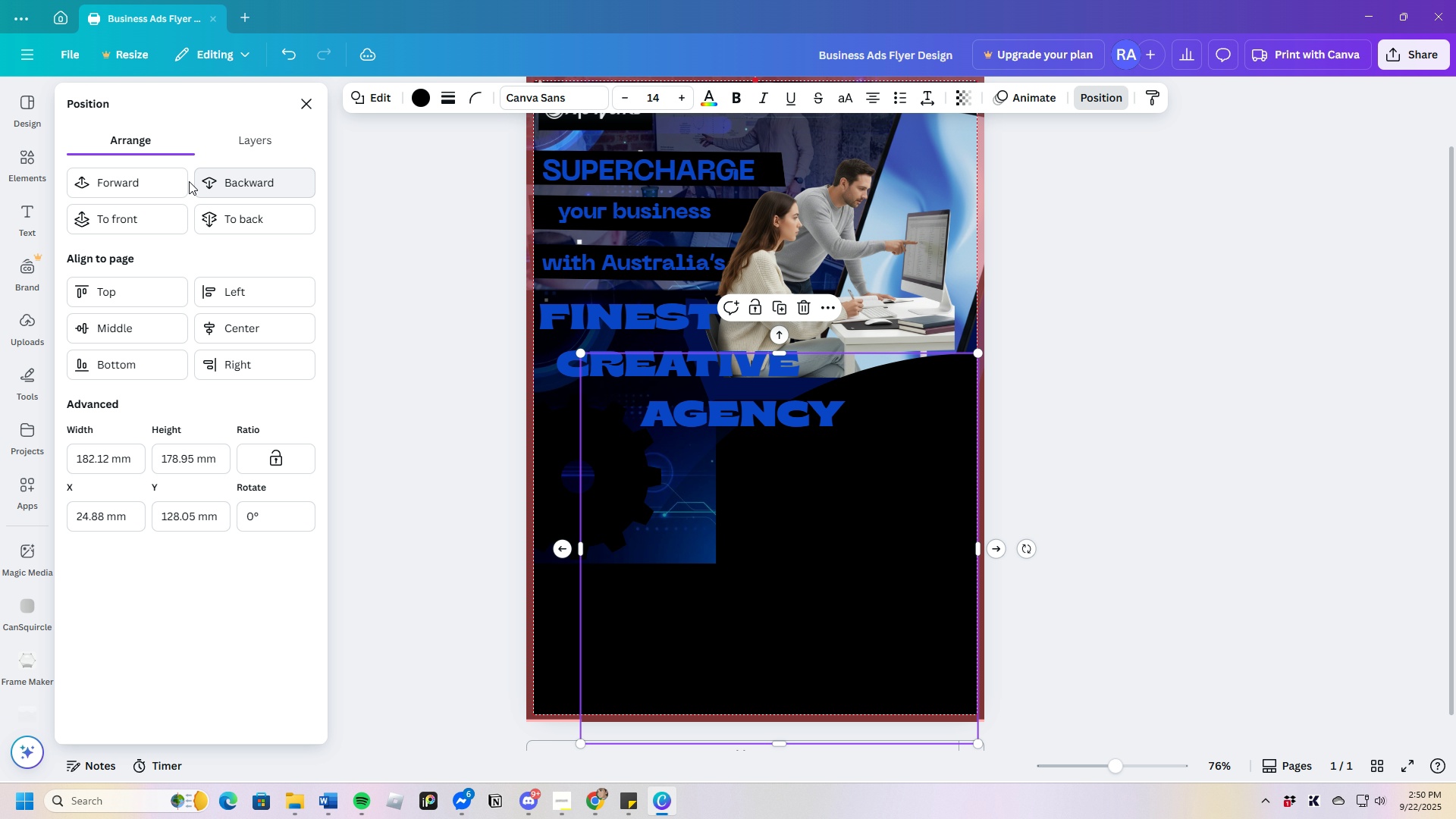 
left_click([154, 180])
 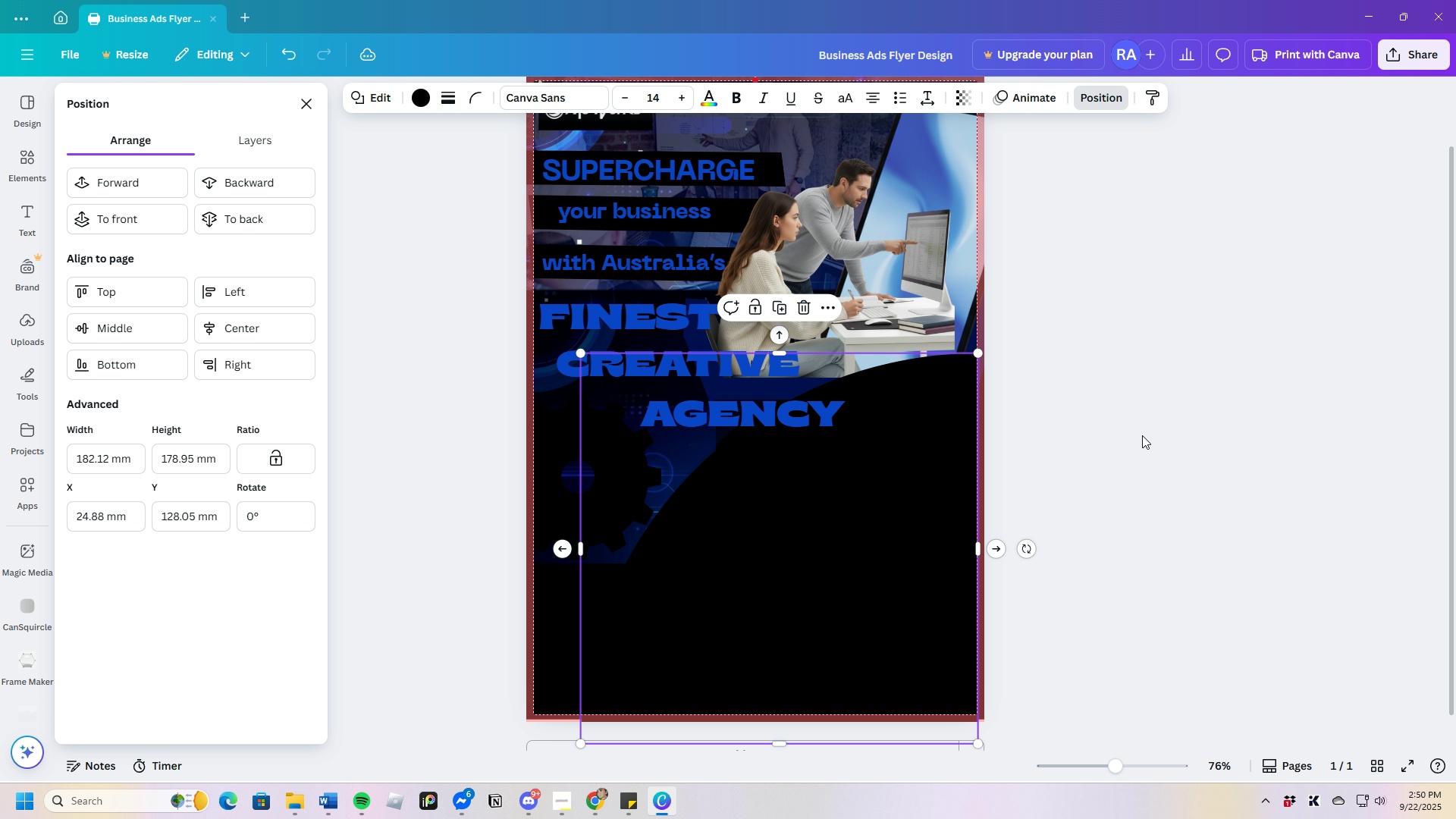 
left_click([1142, 435])
 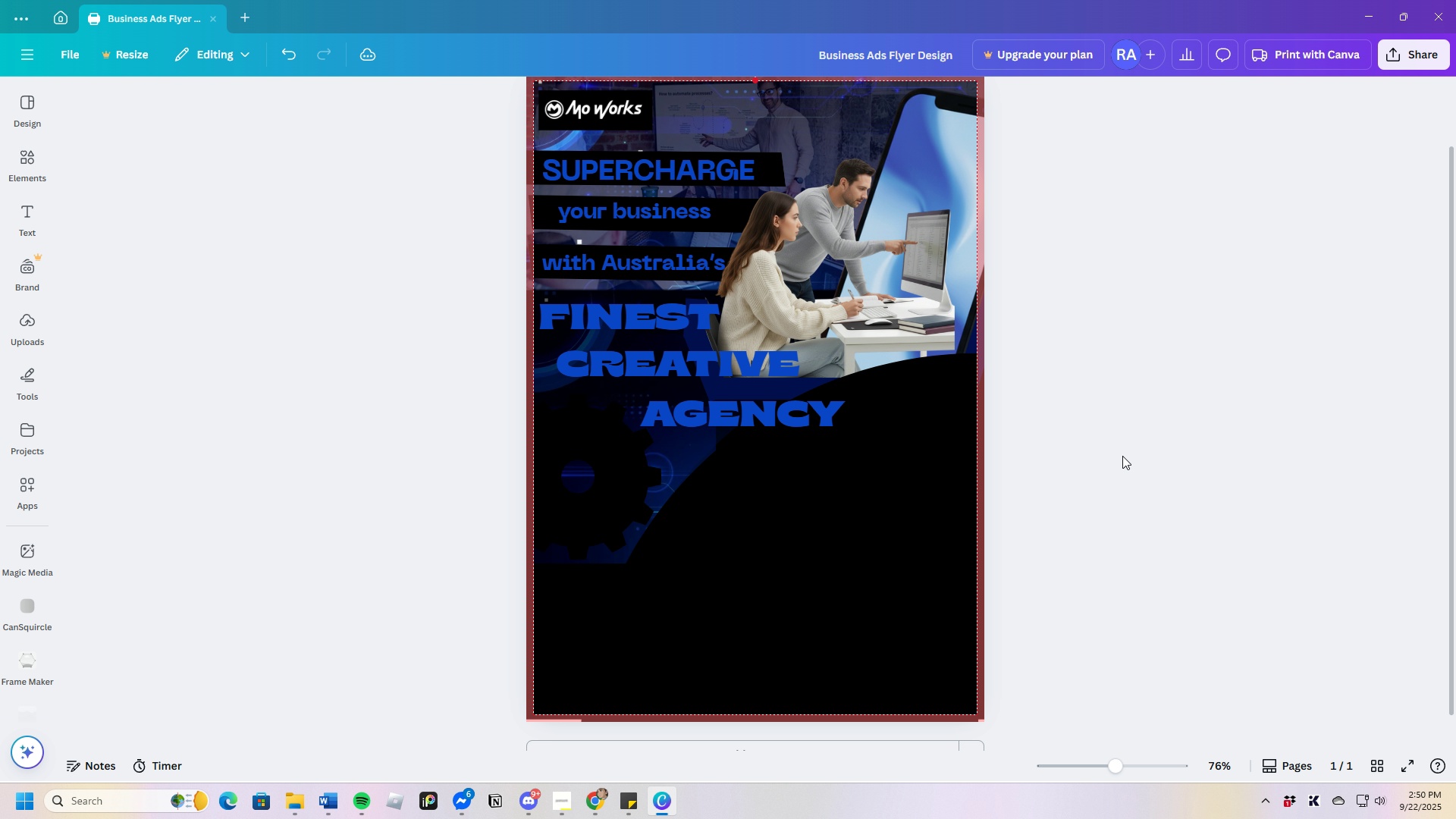 
left_click([1122, 456])
 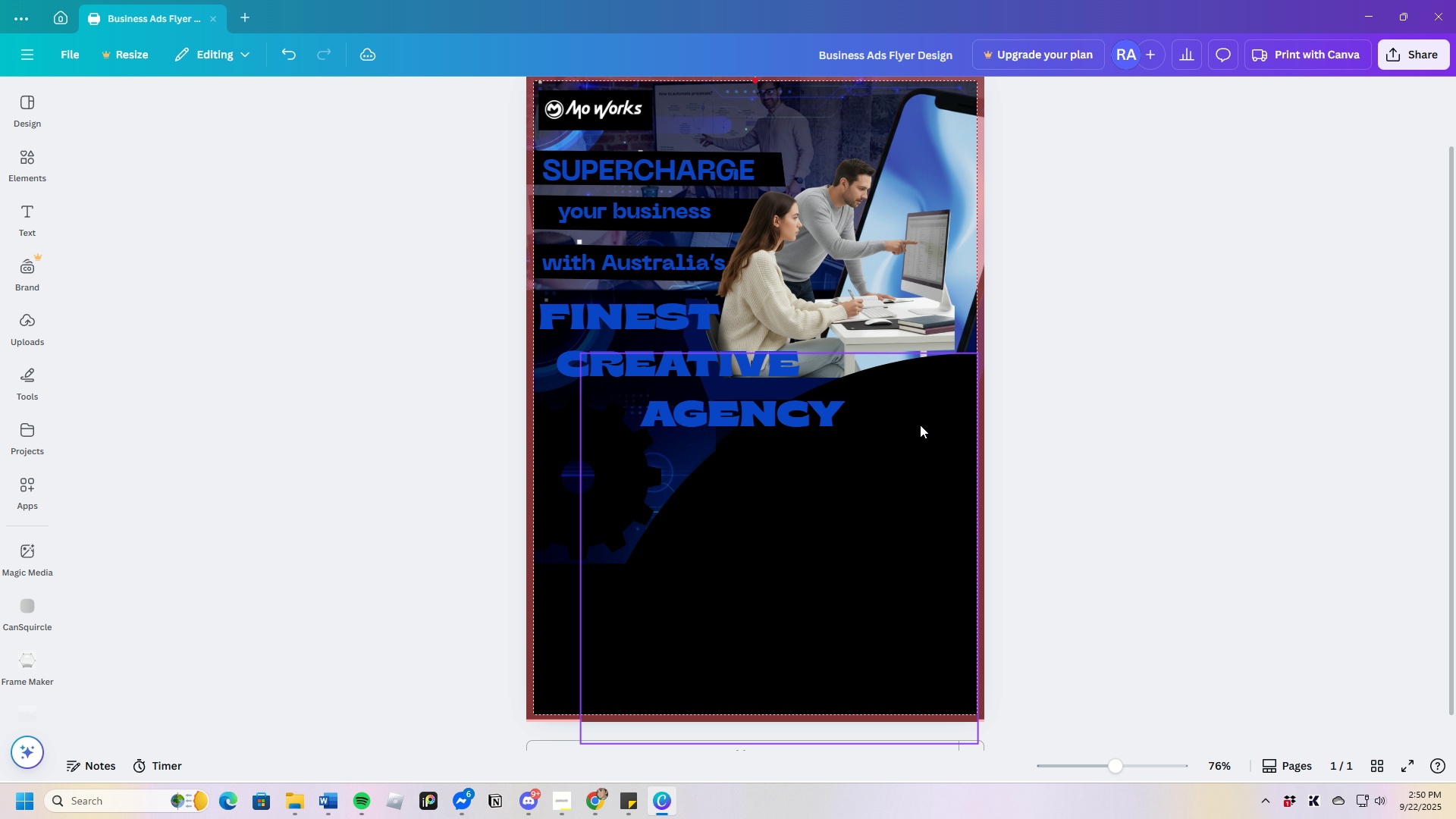 
left_click([920, 423])
 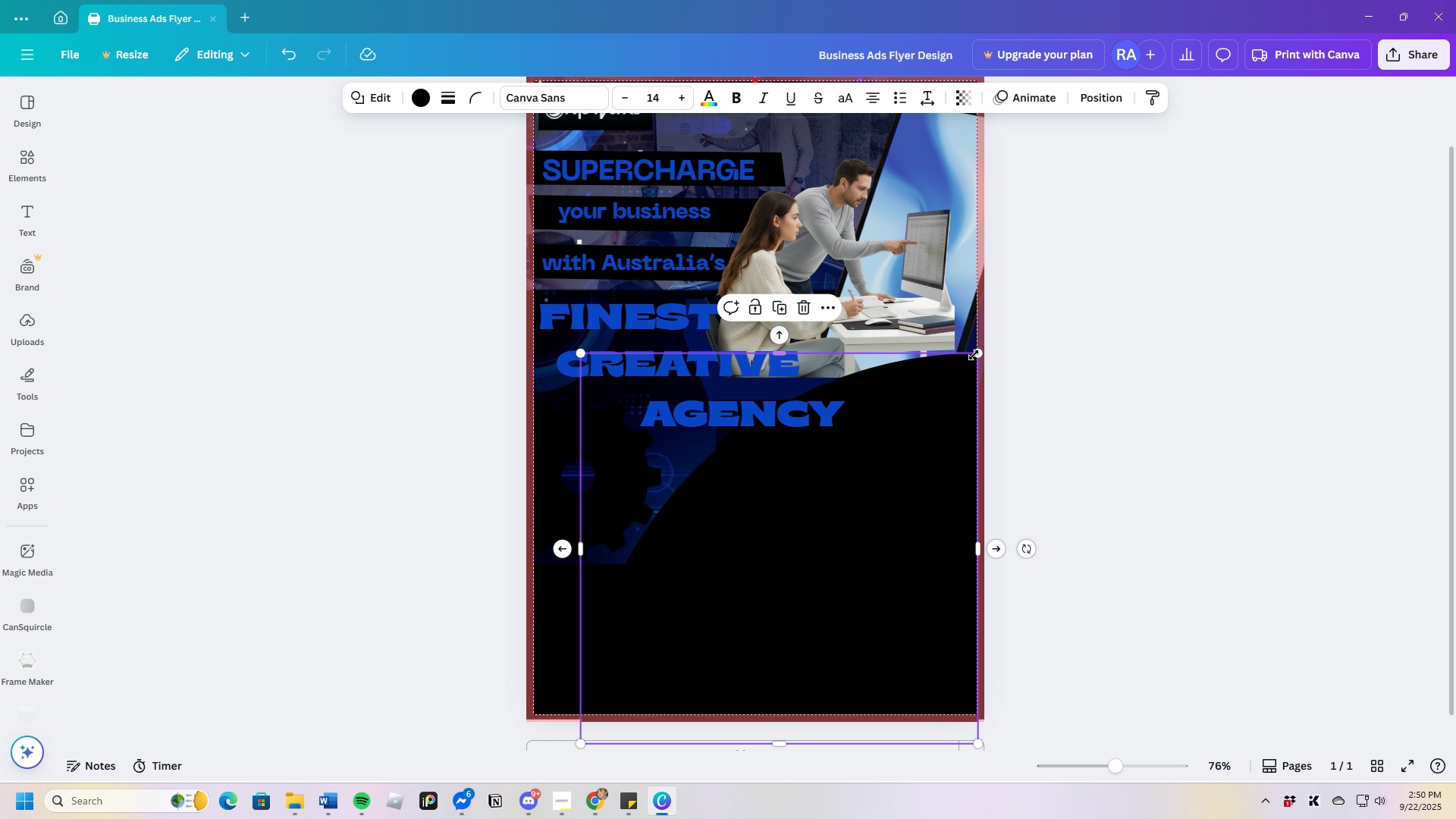 
left_click_drag(start_coordinate=[977, 352], to_coordinate=[932, 474])
 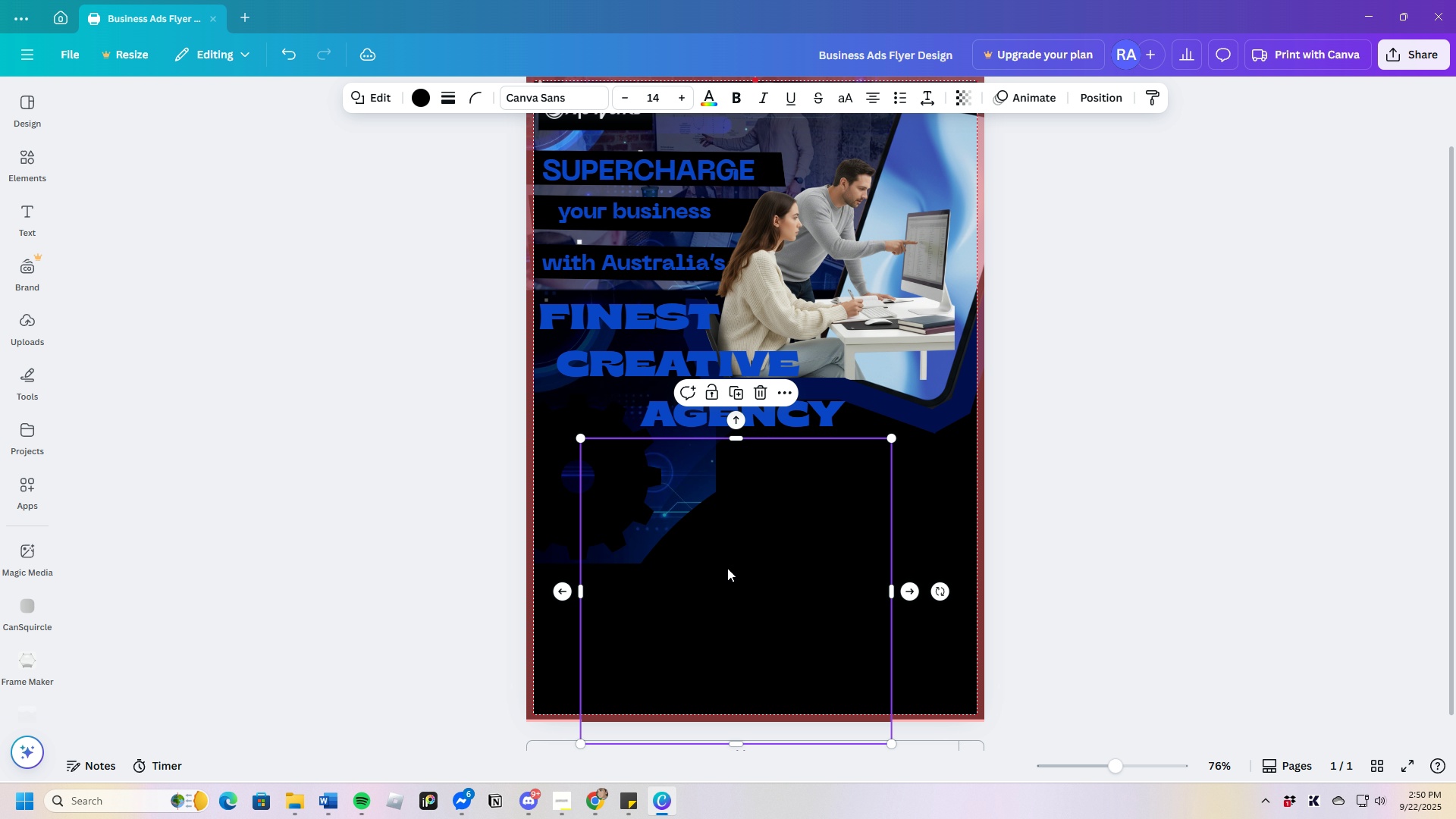 
left_click_drag(start_coordinate=[740, 569], to_coordinate=[742, 536])
 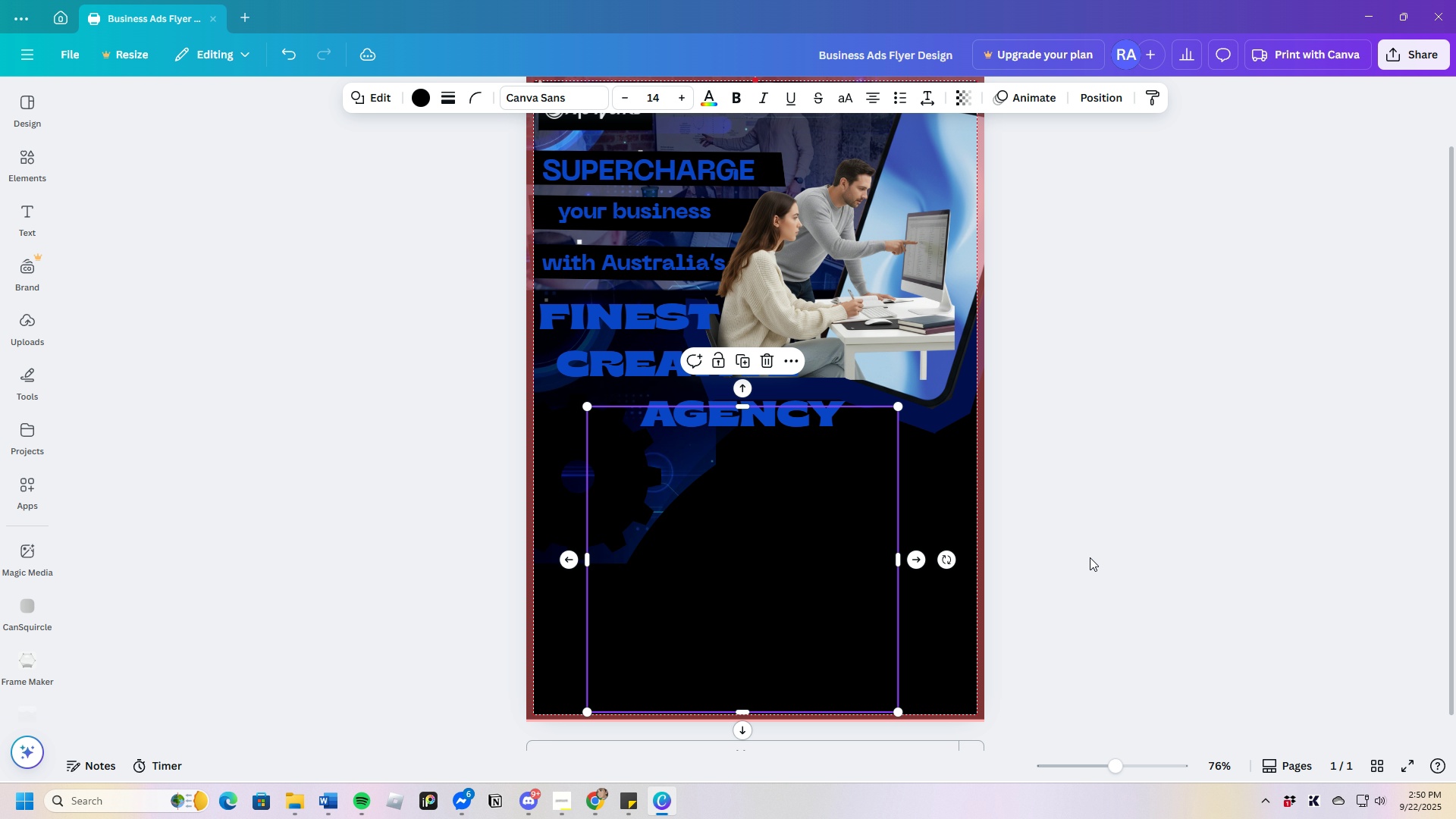 
left_click([1090, 557])
 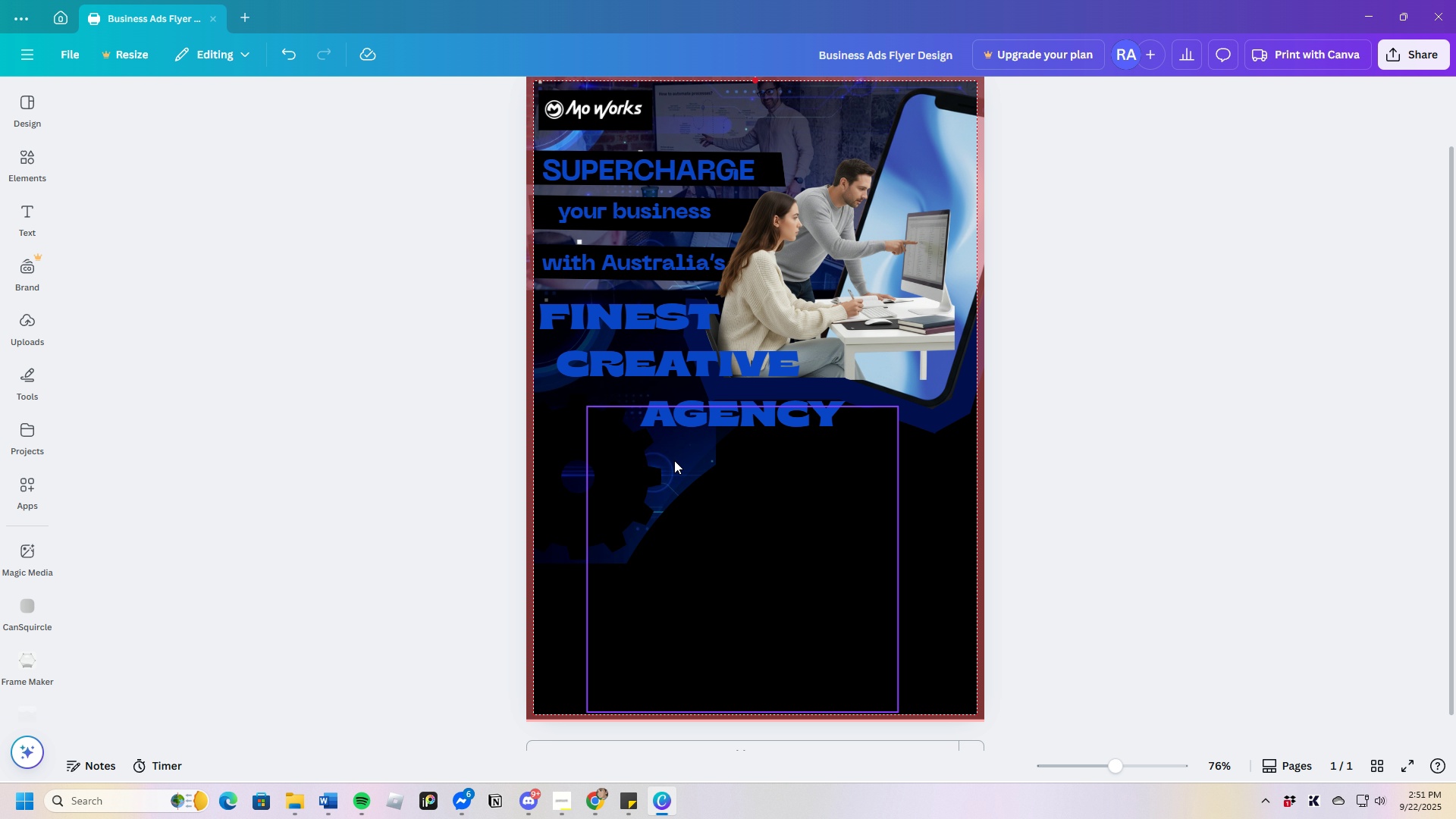 
wait(24.92)
 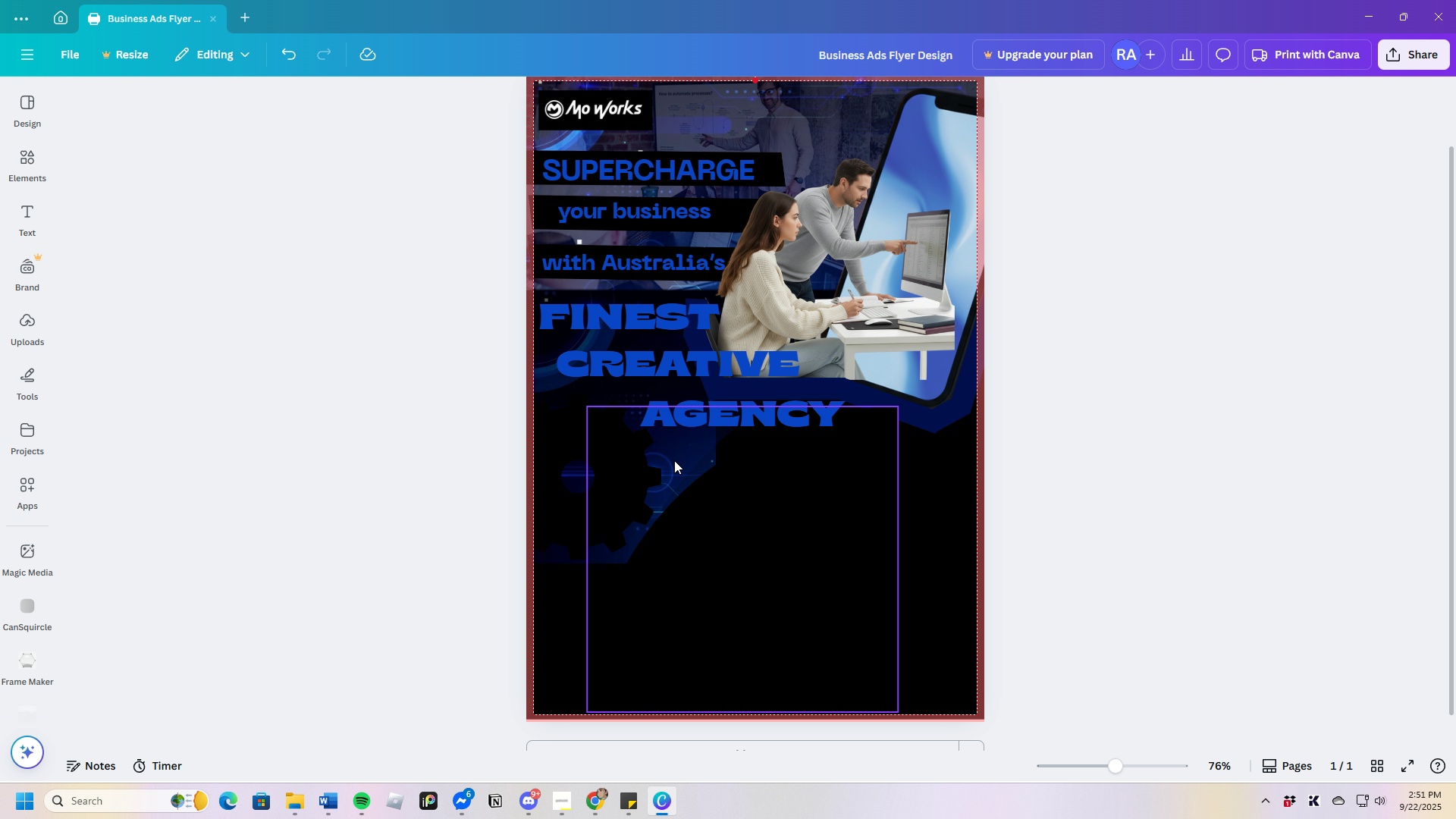 
scroll: coordinate [1032, 470], scroll_direction: up, amount: 2.0
 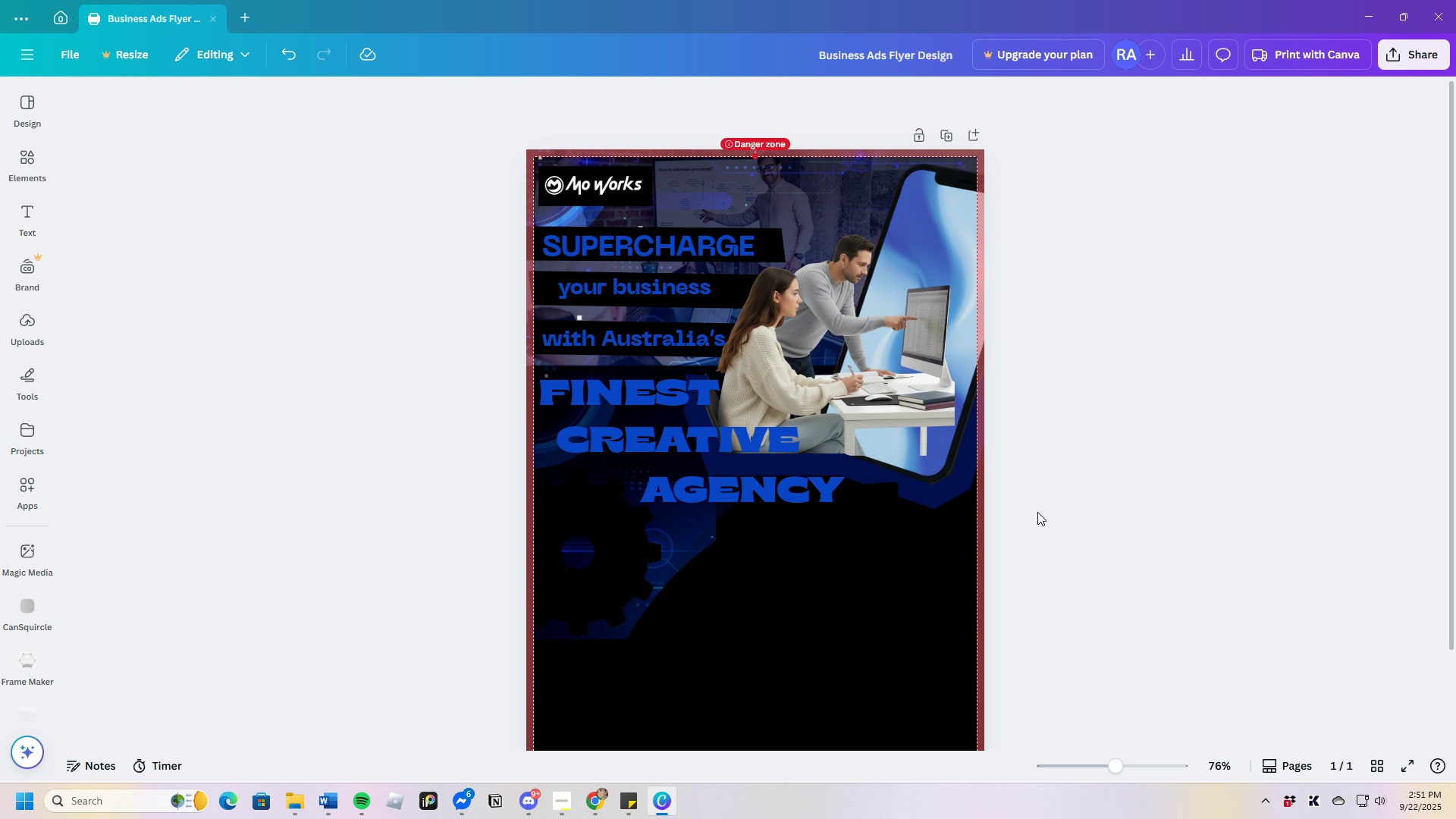 
scroll: coordinate [1034, 525], scroll_direction: down, amount: 1.0
 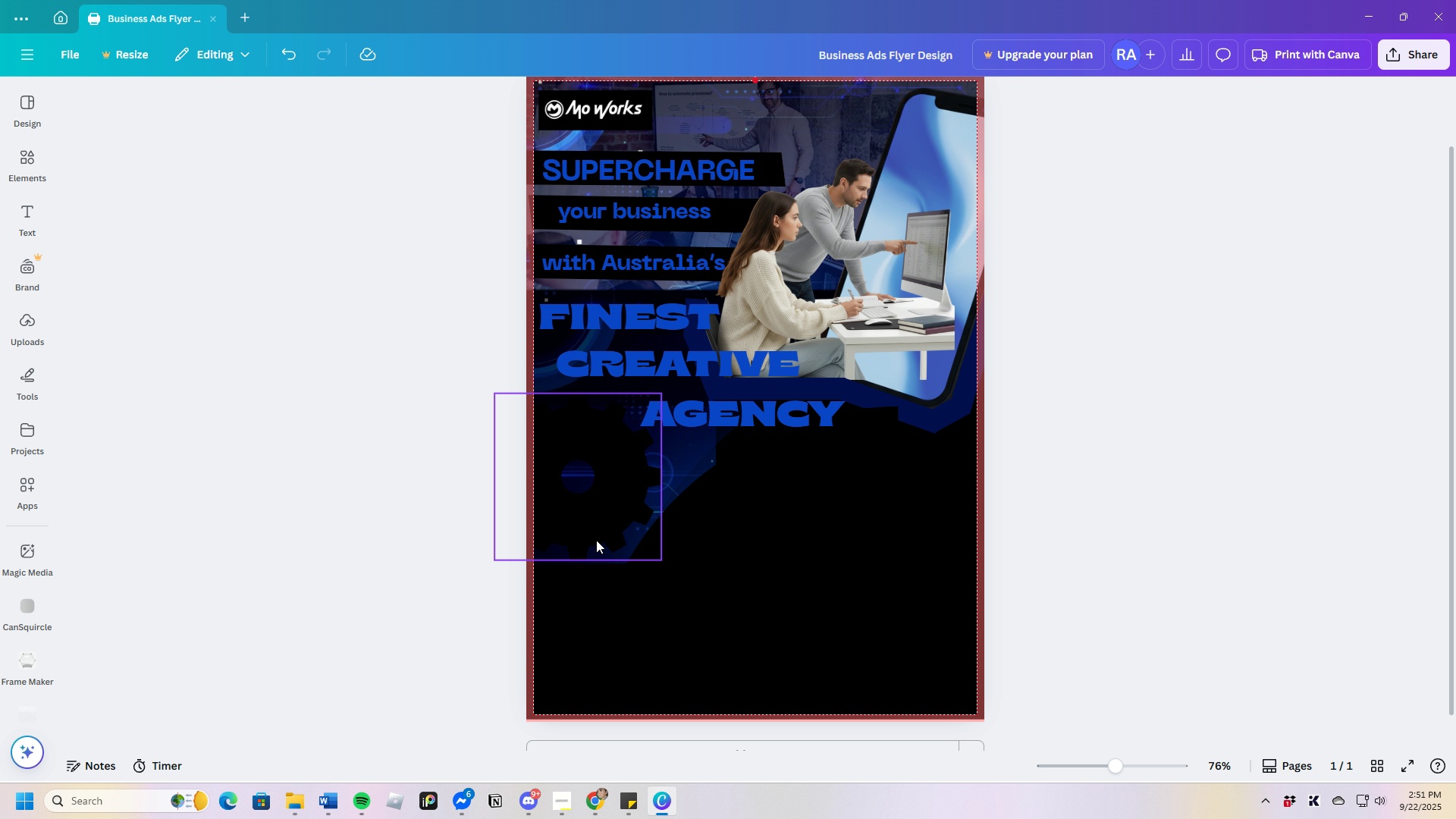 
left_click([589, 529])
 